 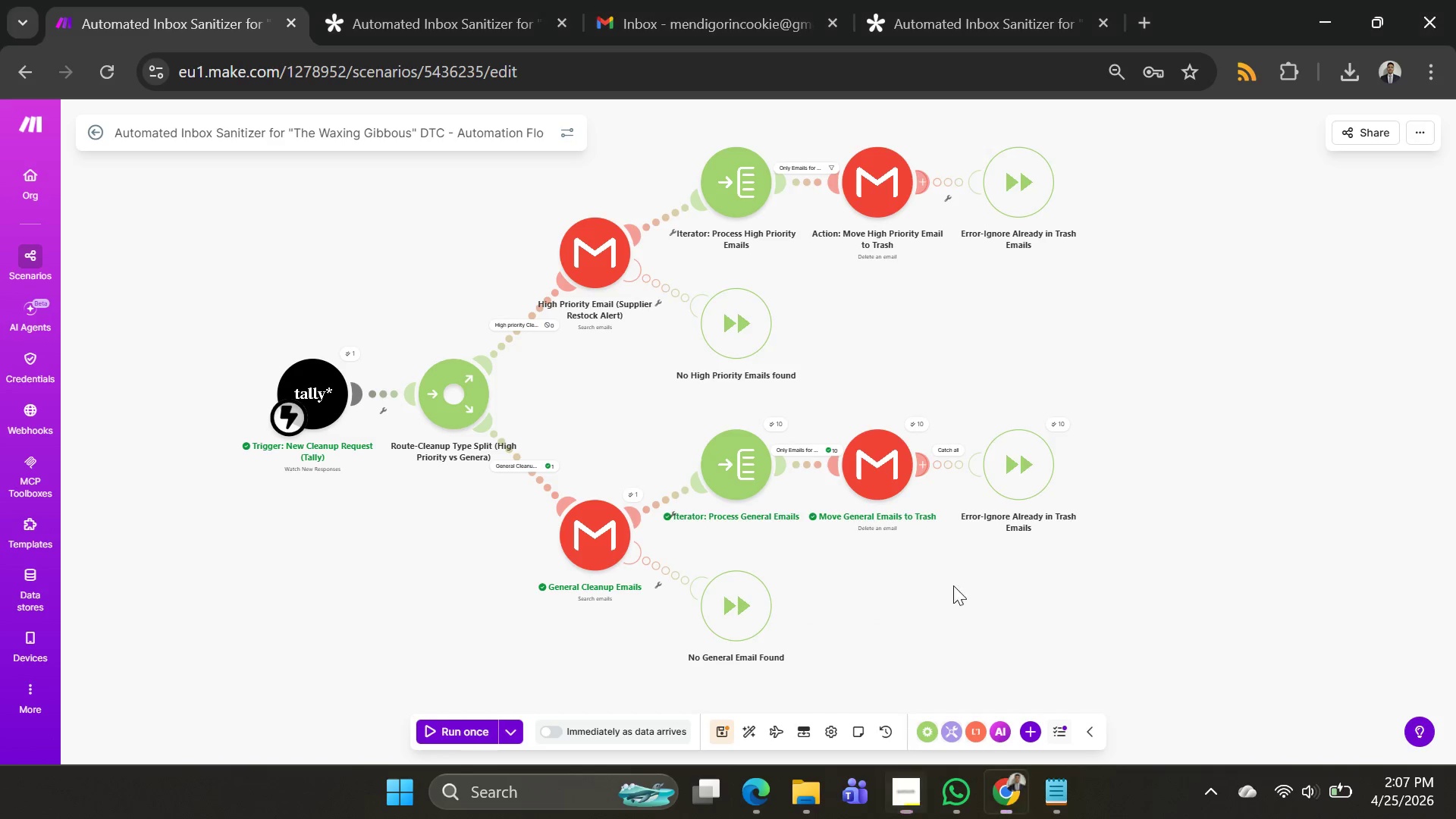 
key(Alt+Tab)
 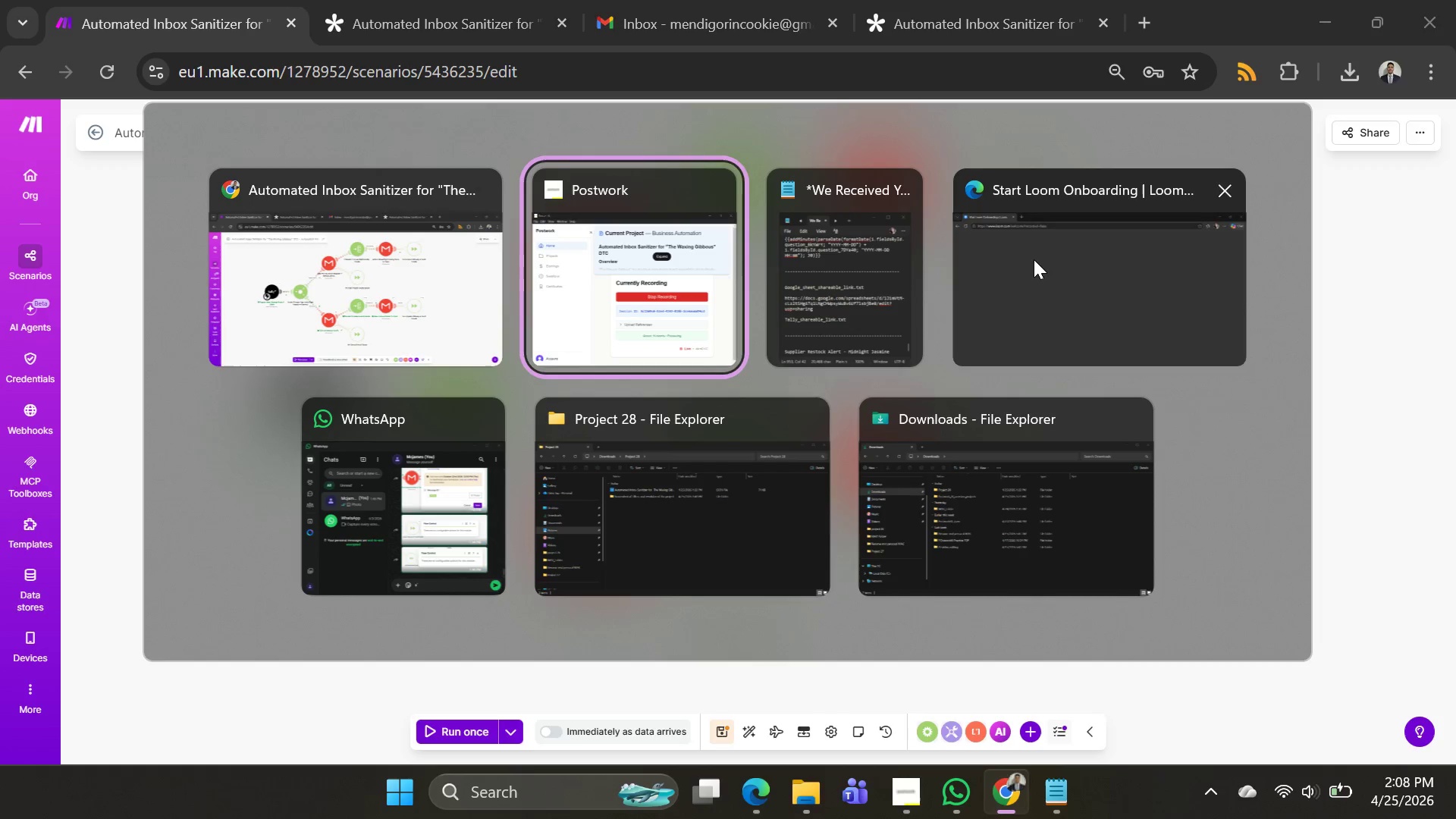 
scroll: coordinate [727, 417], scroll_direction: down, amount: 8.0
 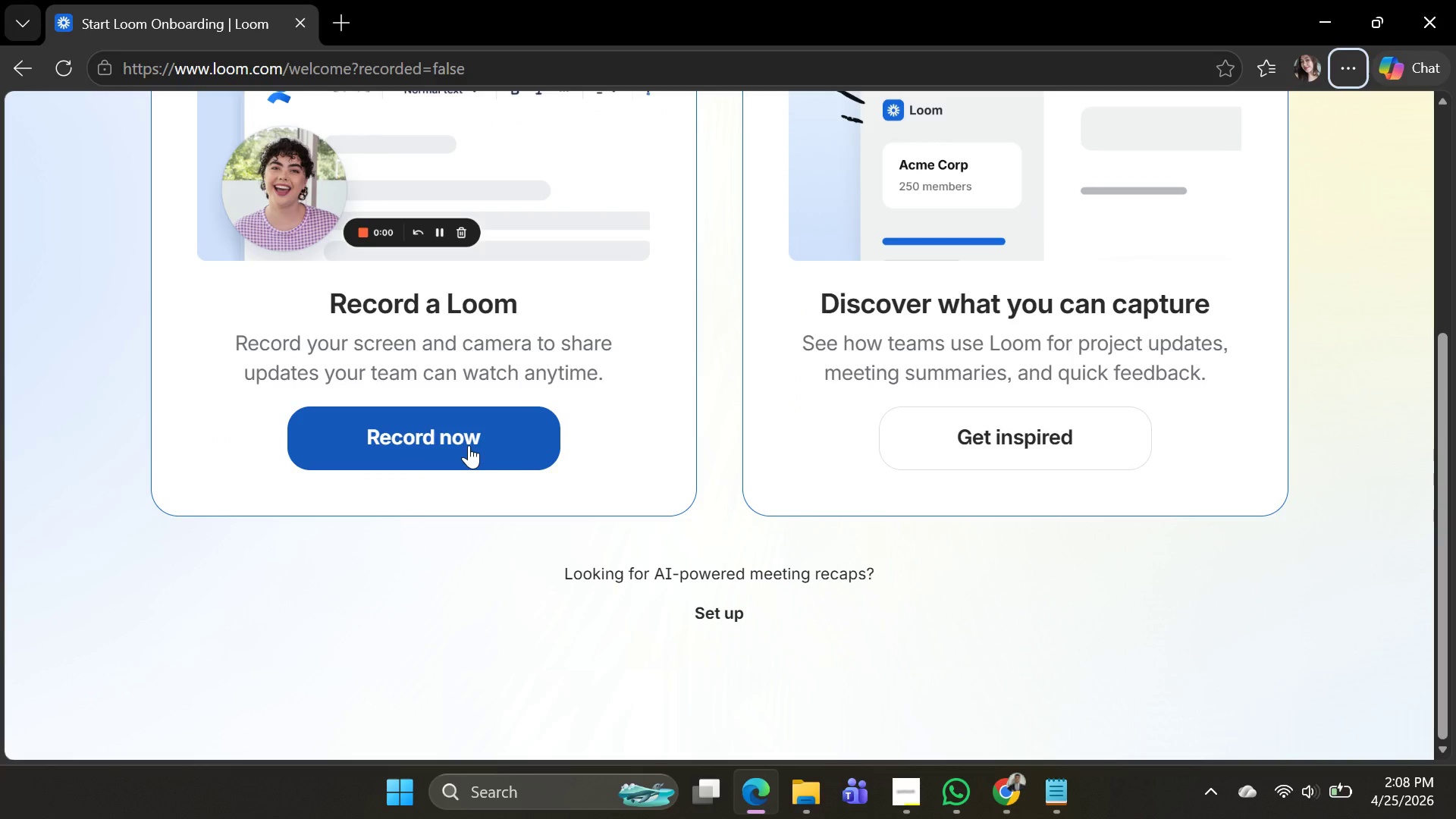 
left_click([469, 445])
 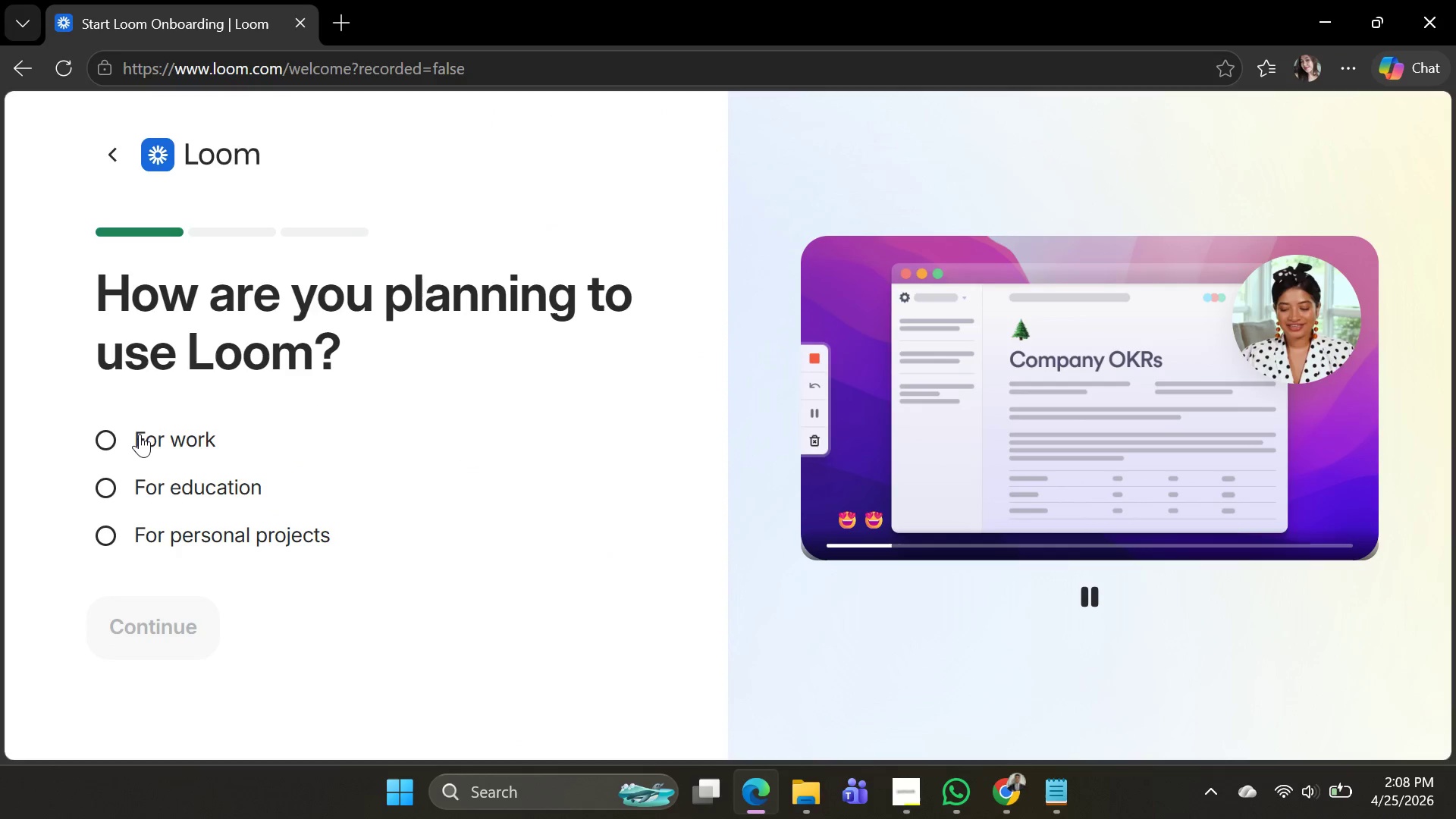 
left_click([140, 434])
 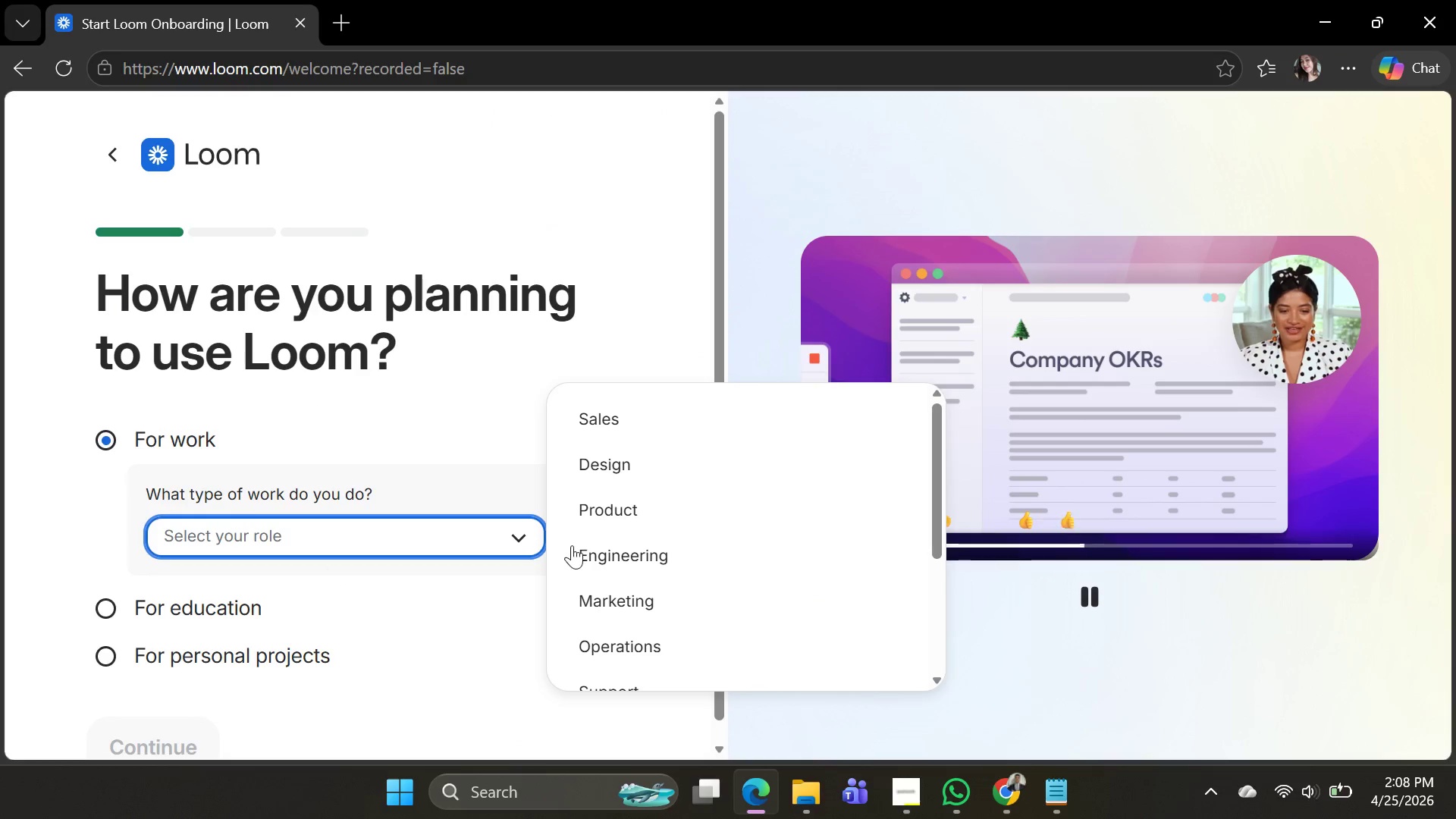 
left_click([628, 474])
 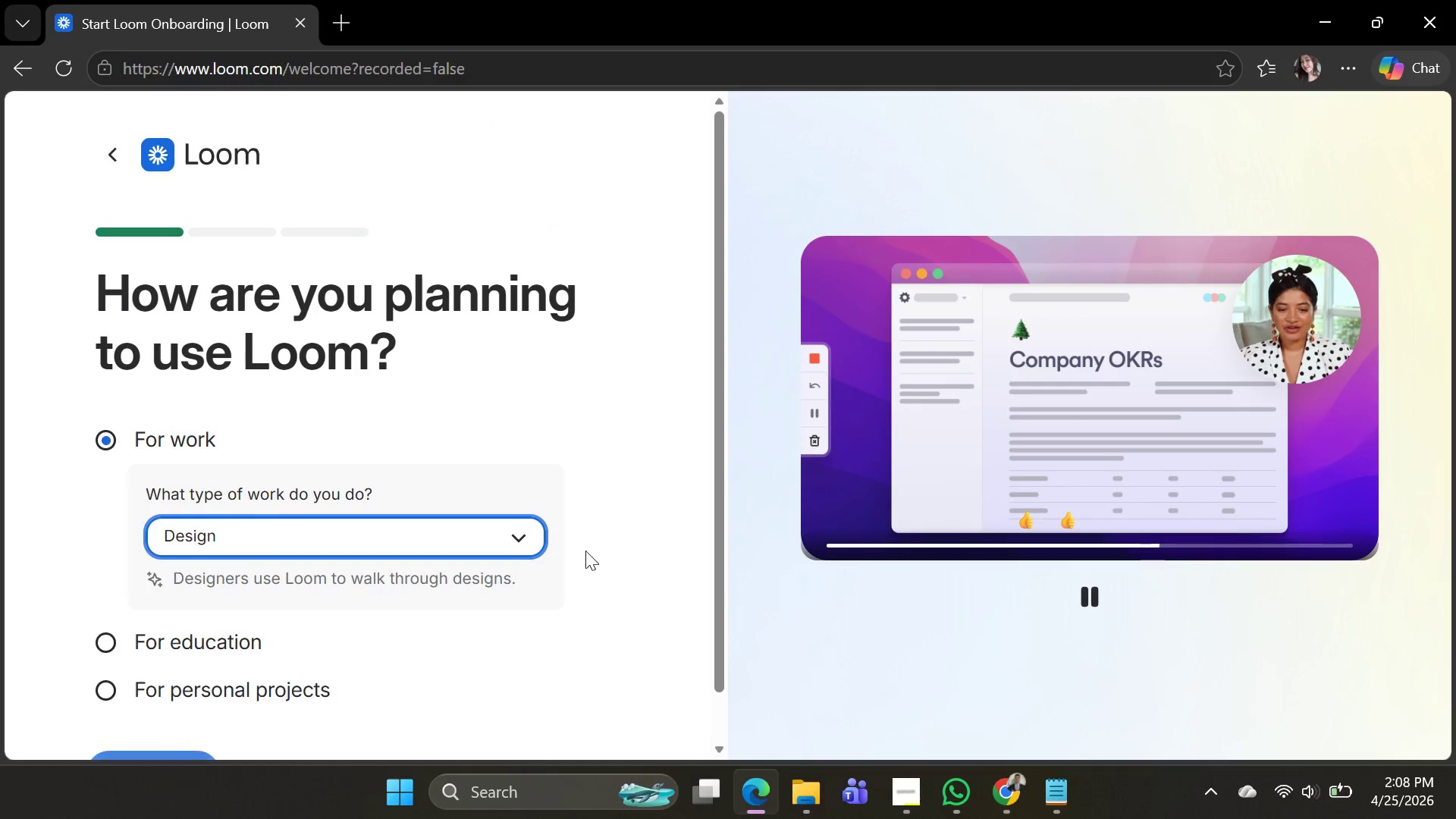 
scroll: coordinate [171, 604], scroll_direction: down, amount: 5.0
 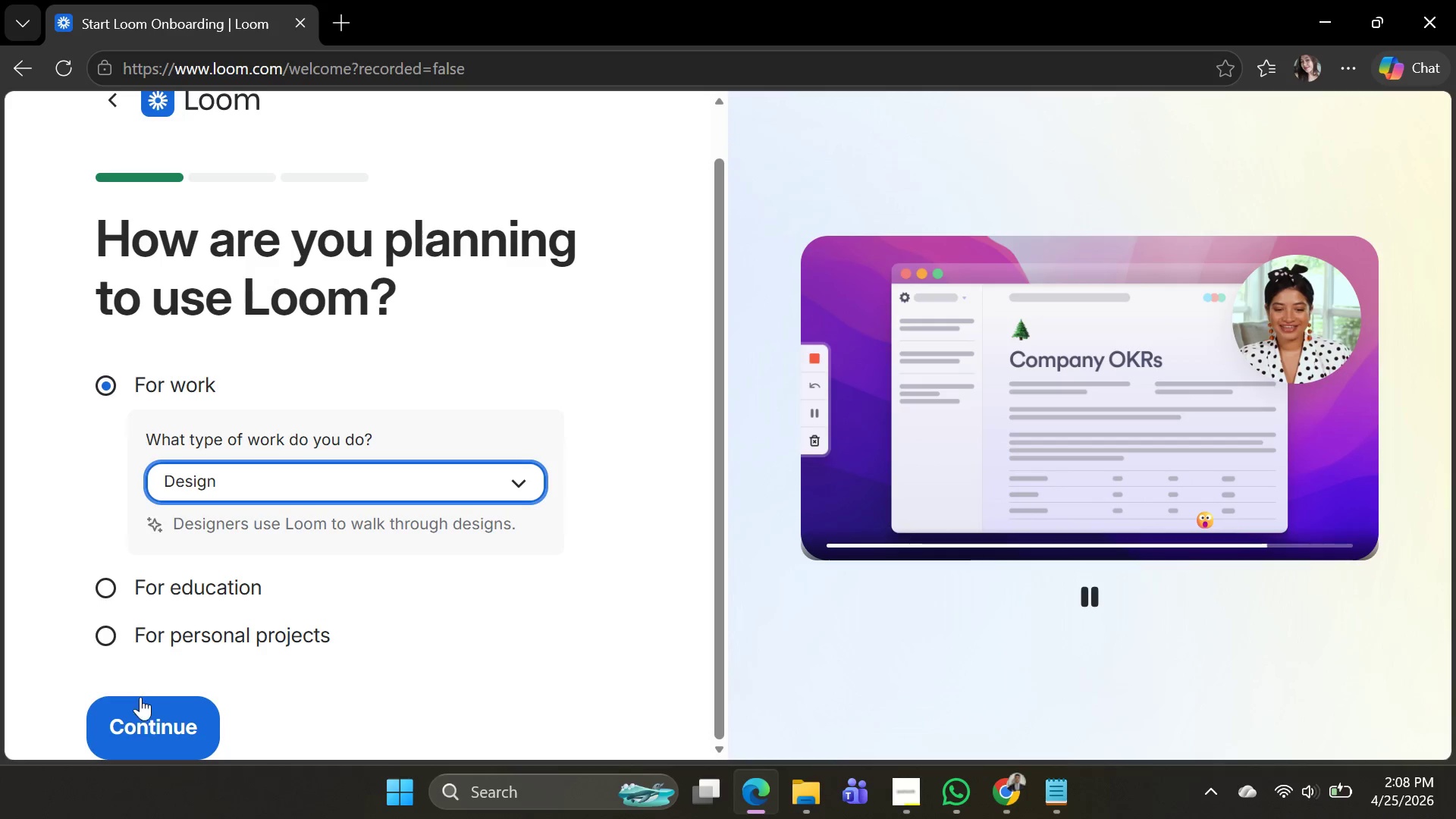 
left_click([140, 702])
 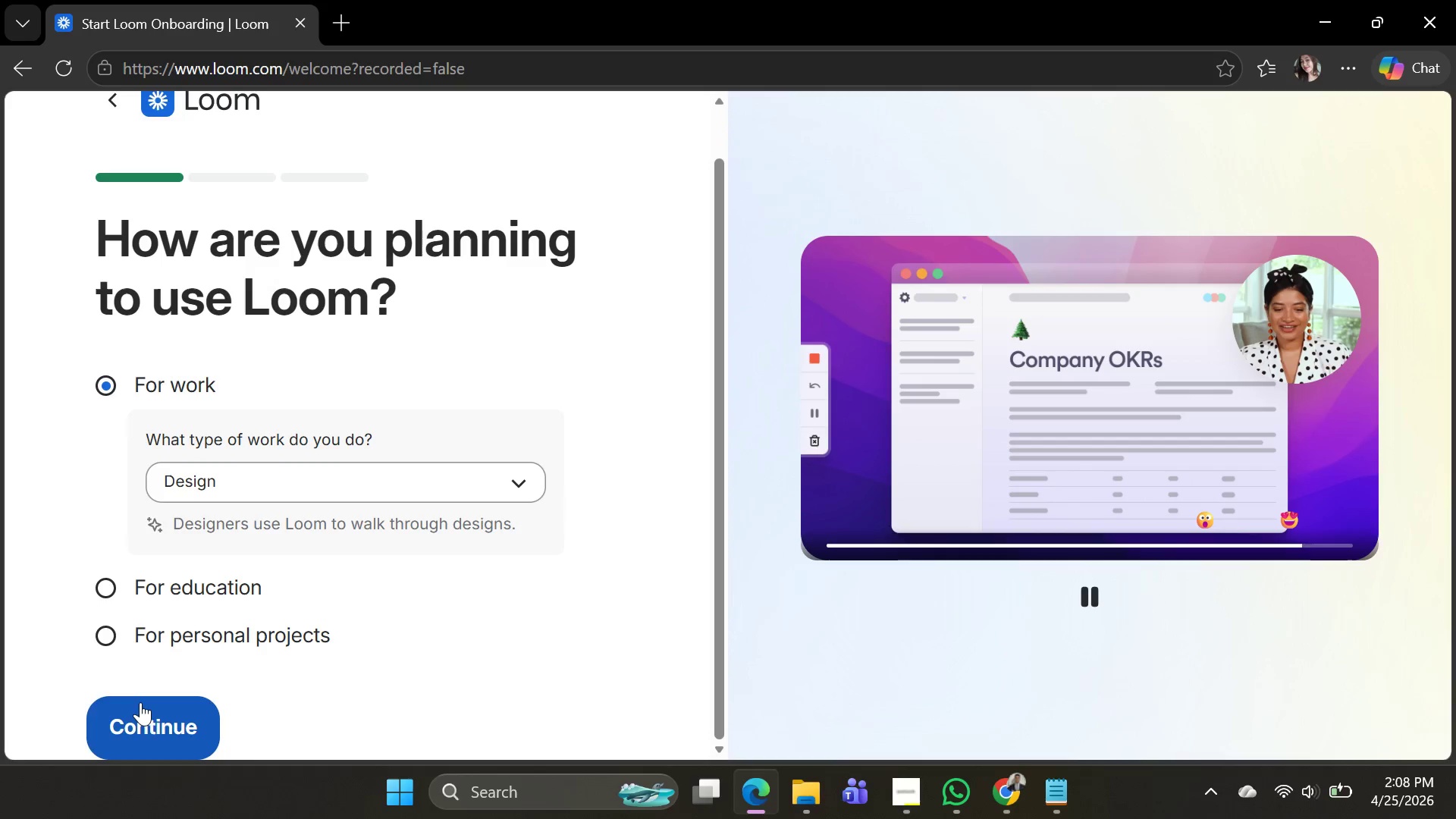 
left_click([140, 702])
 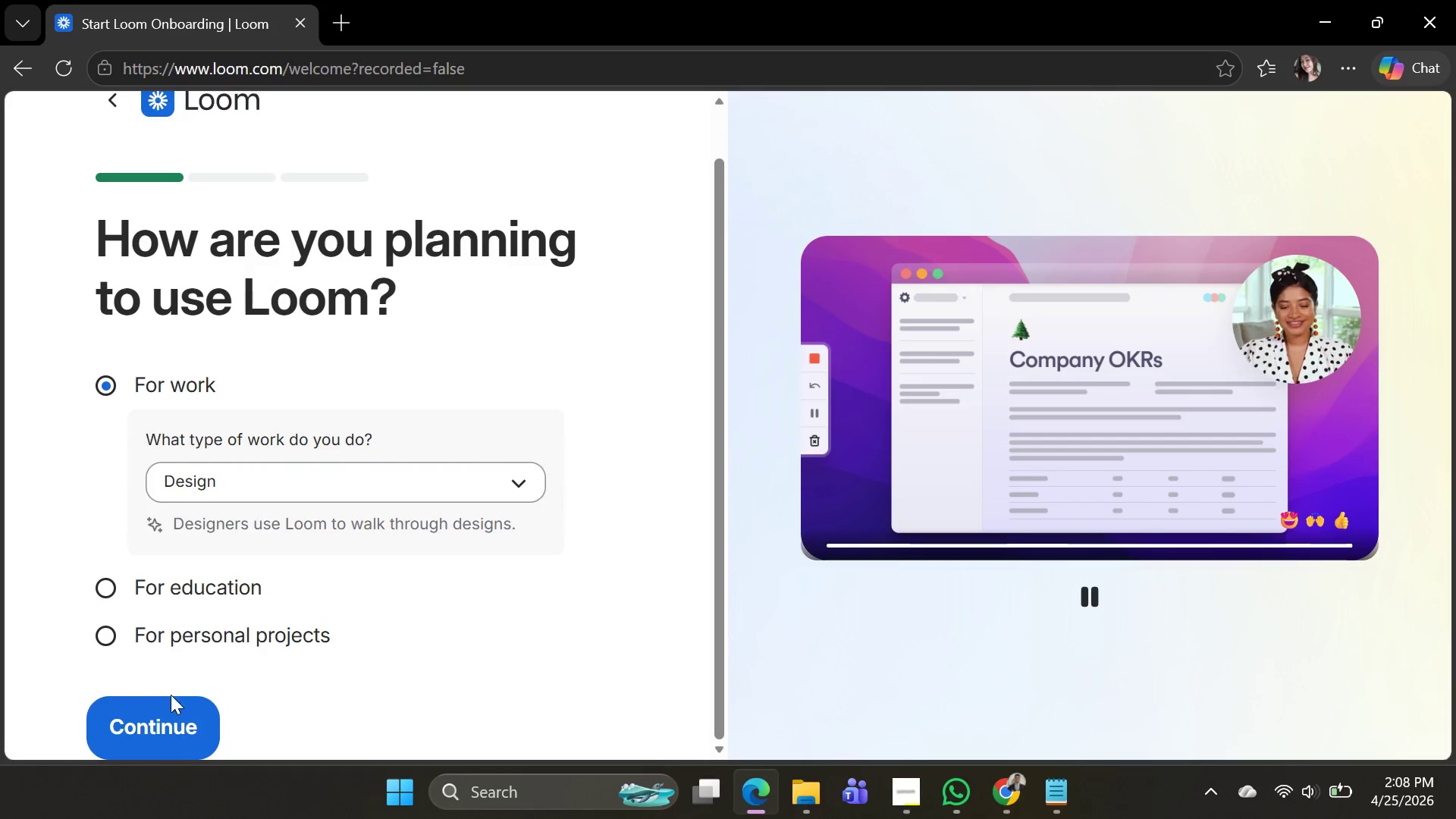 
left_click([168, 711])
 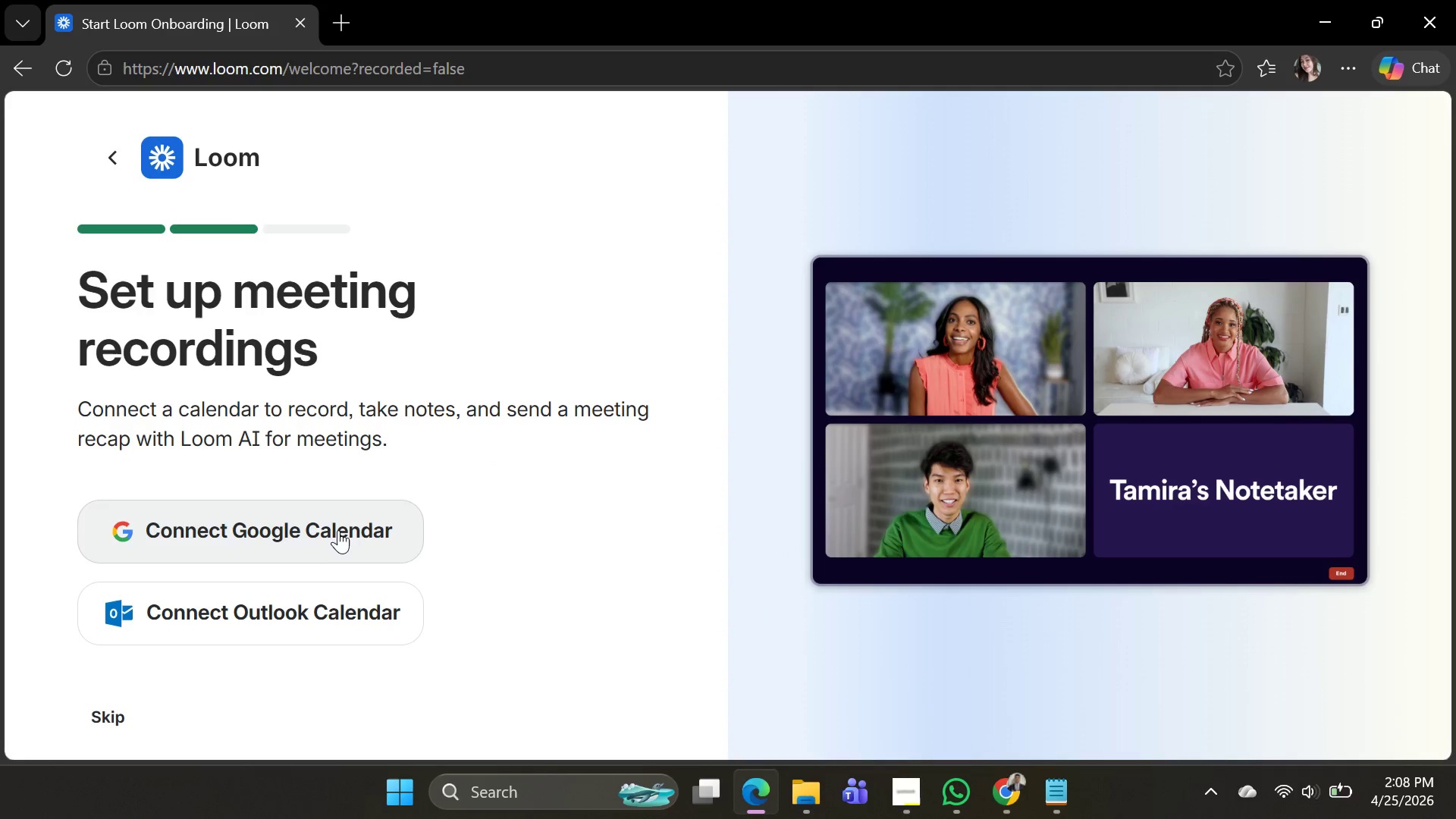 
key(Alt+AltLeft)
 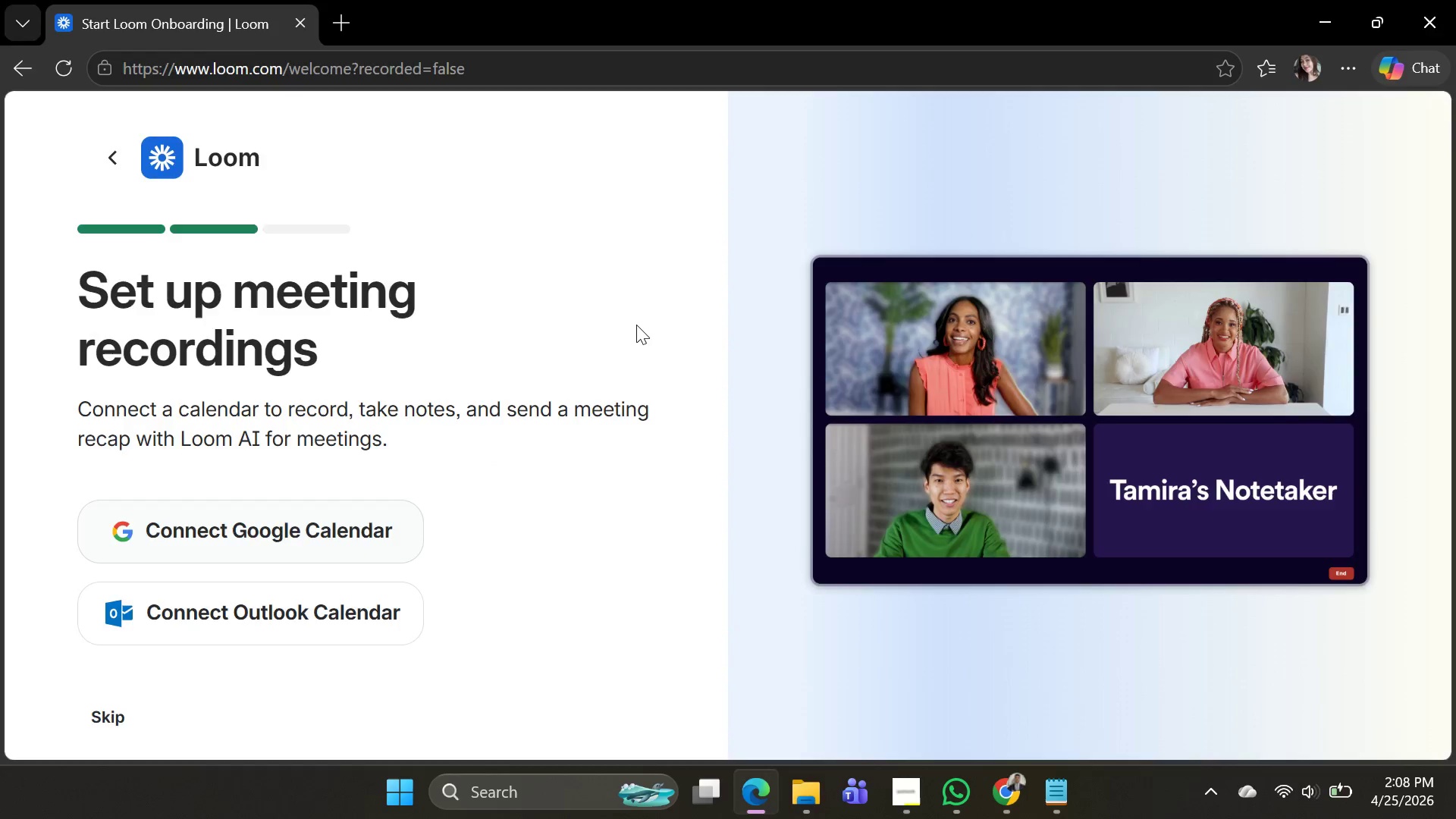 
key(Alt+Tab)
 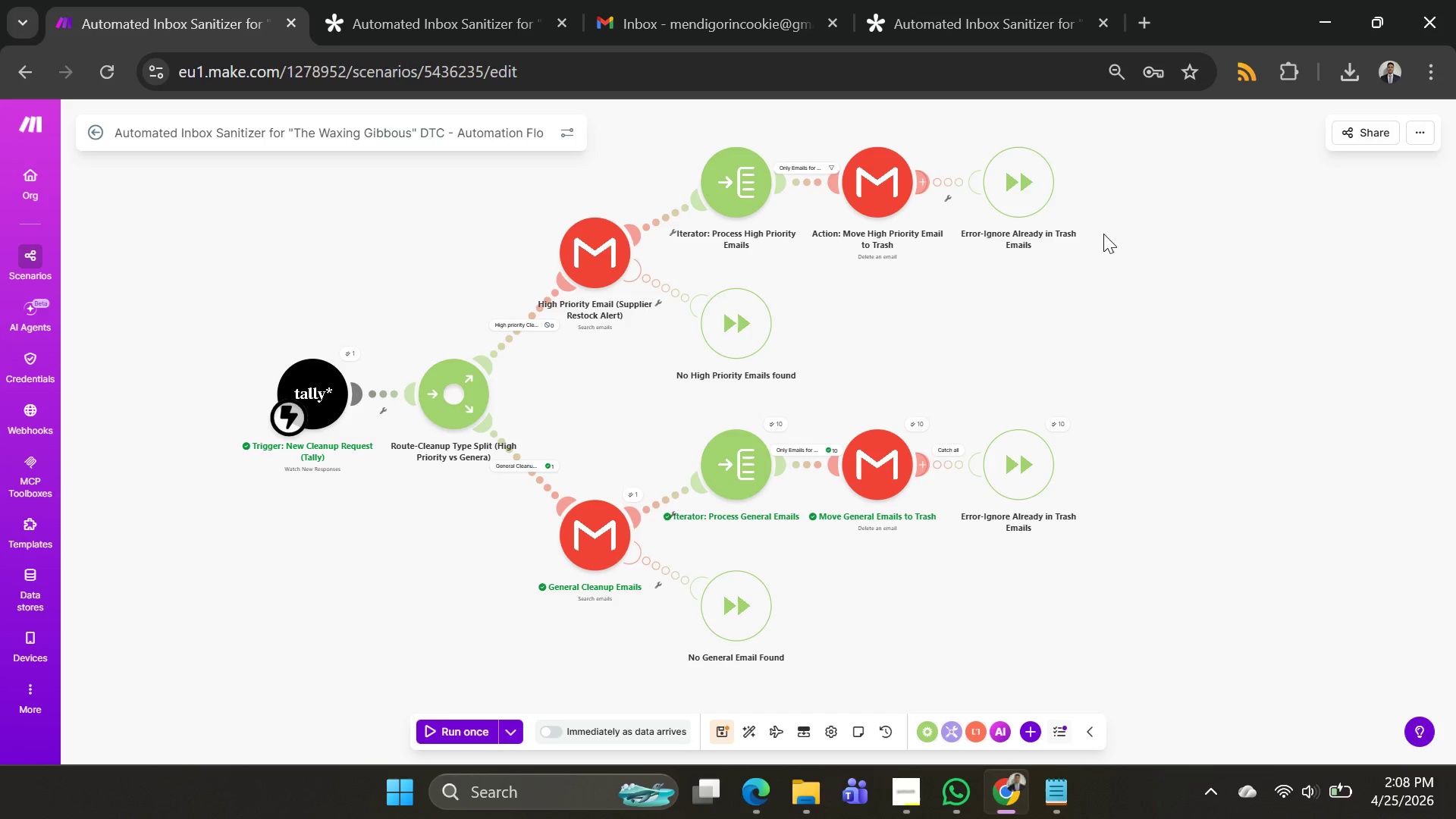 
key(Alt+Tab)
 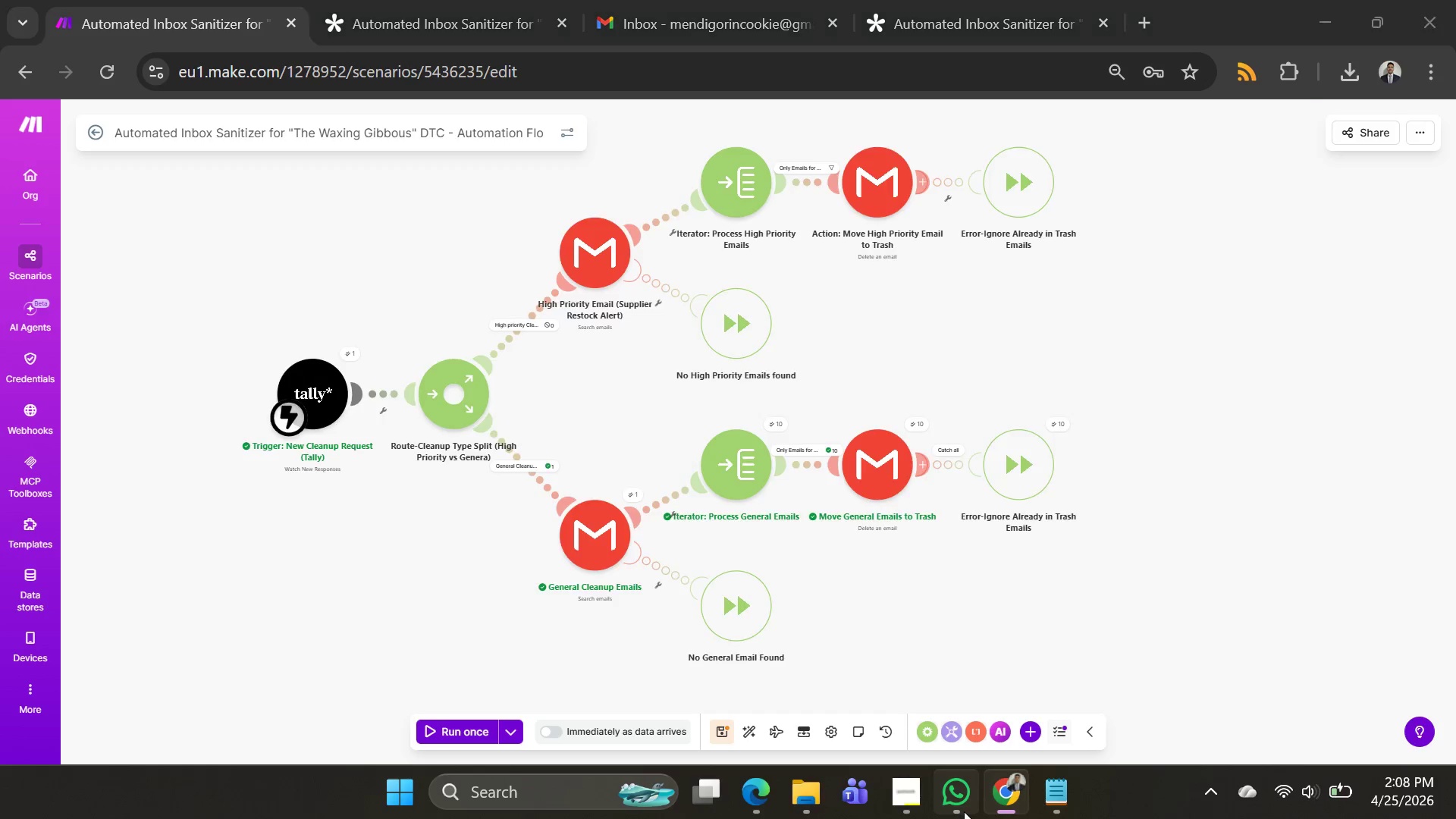 
left_click([726, 303])
 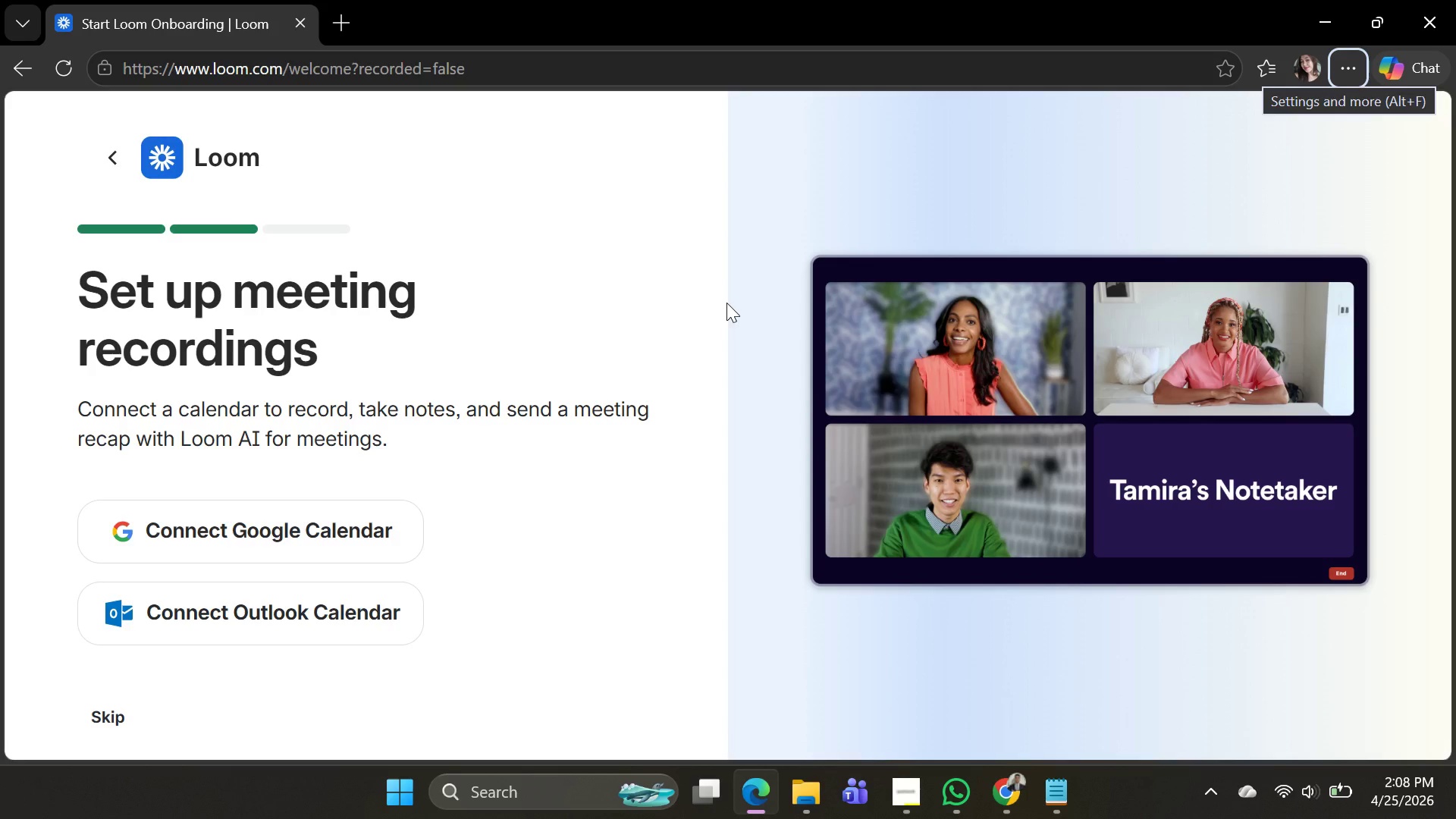 
scroll: coordinate [392, 485], scroll_direction: down, amount: 5.0
 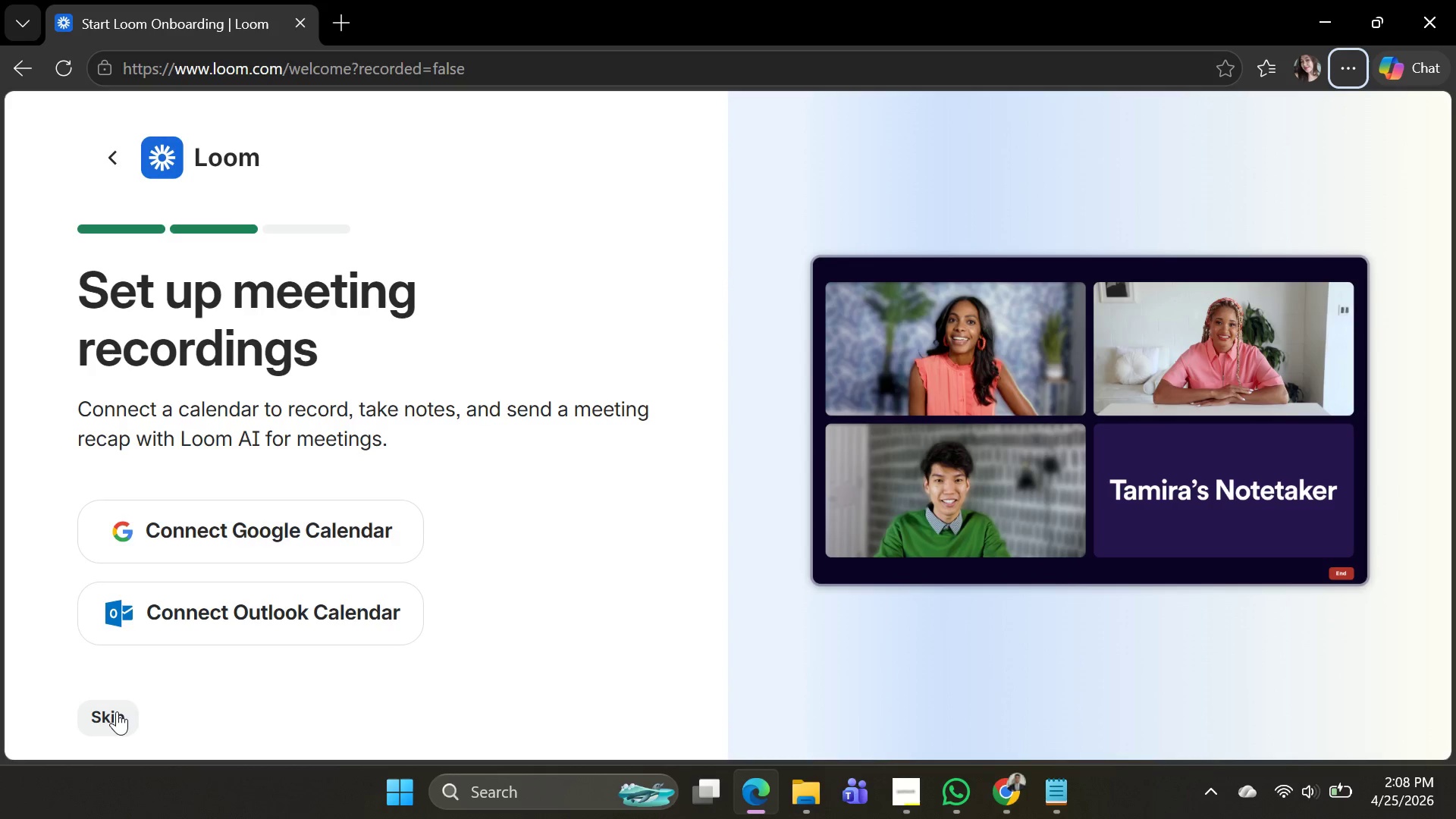 
left_click([117, 711])
 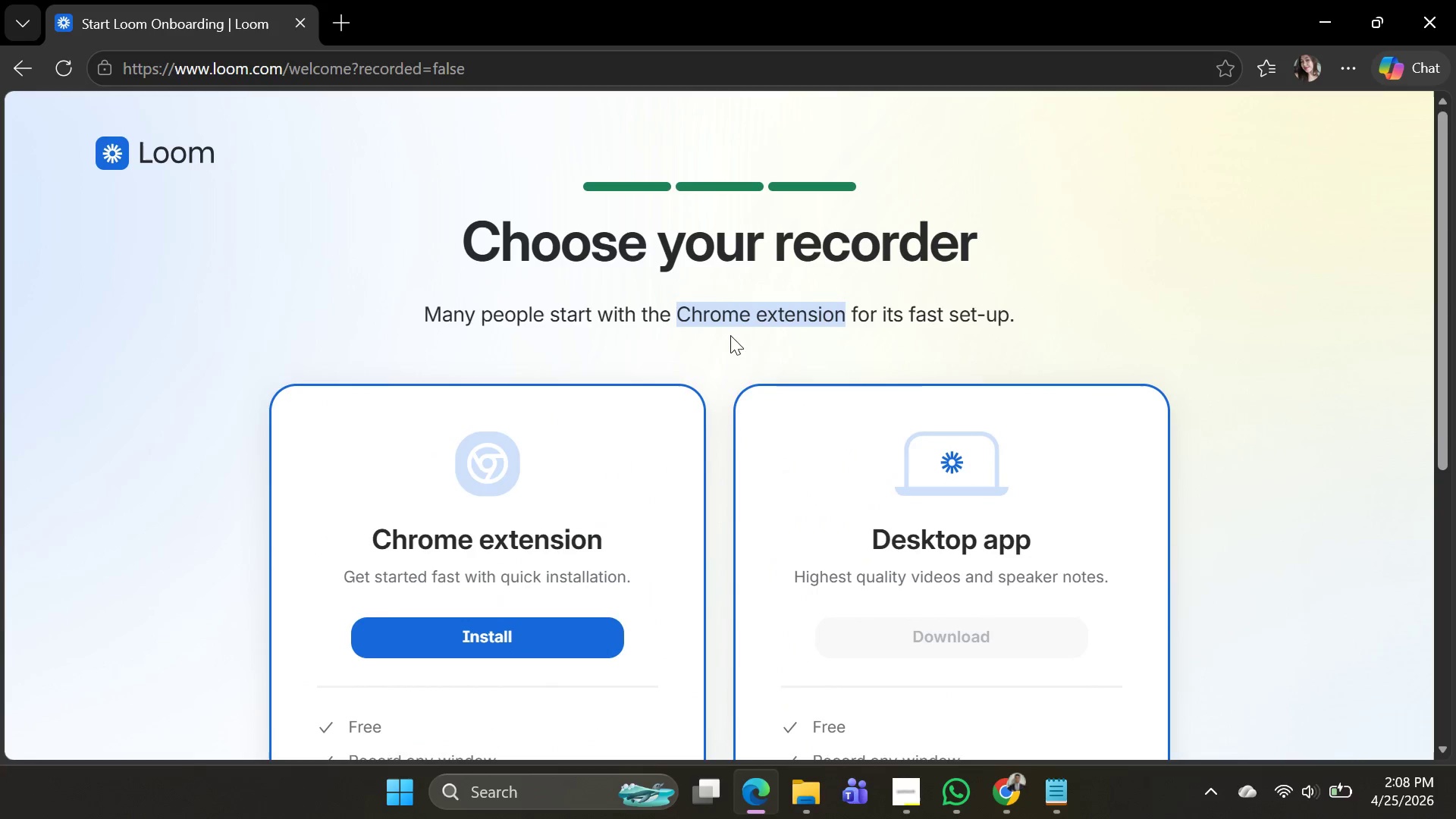 
scroll: coordinate [723, 424], scroll_direction: down, amount: 3.0
 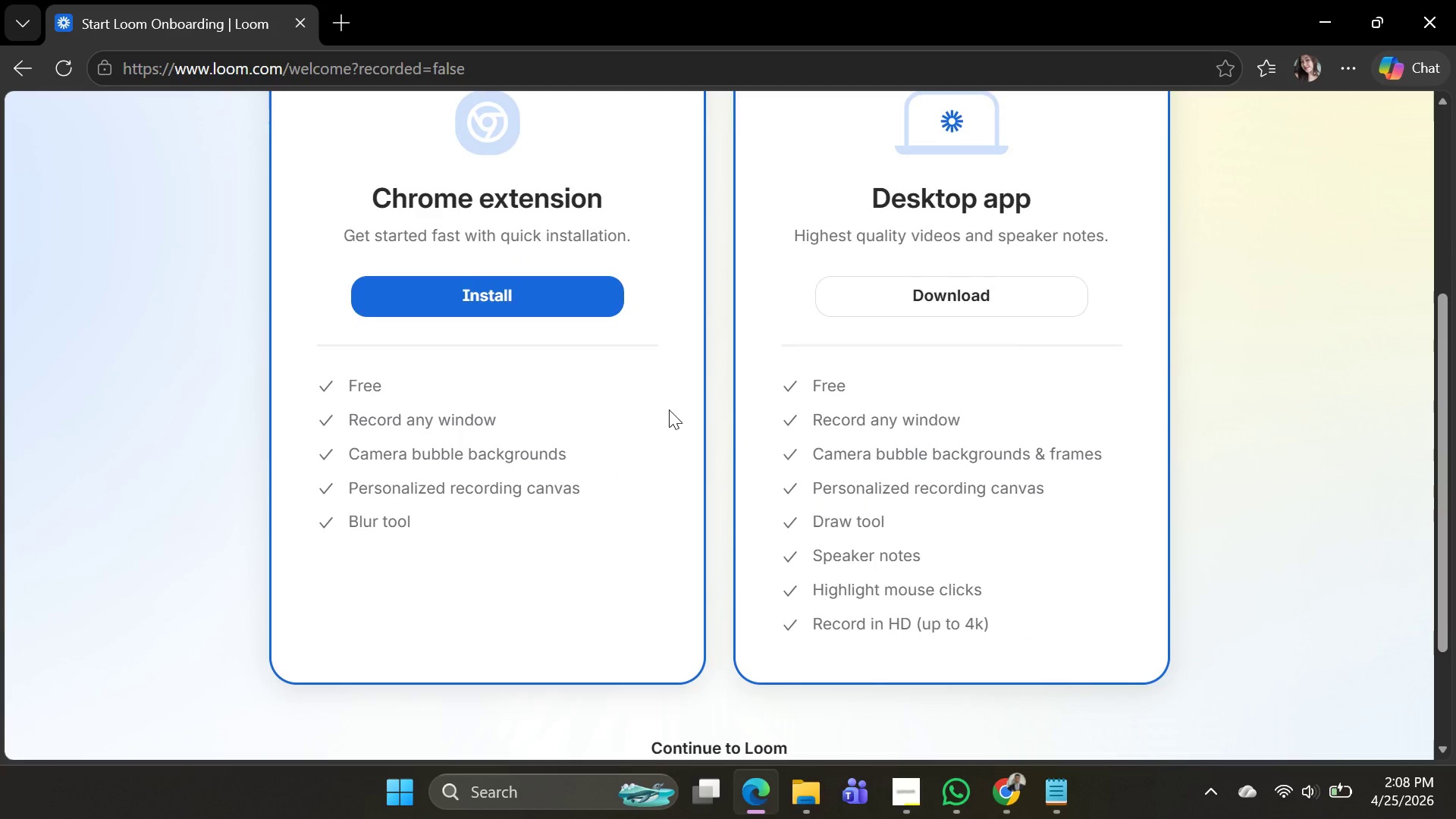 
scroll: coordinate [557, 421], scroll_direction: up, amount: 4.0
 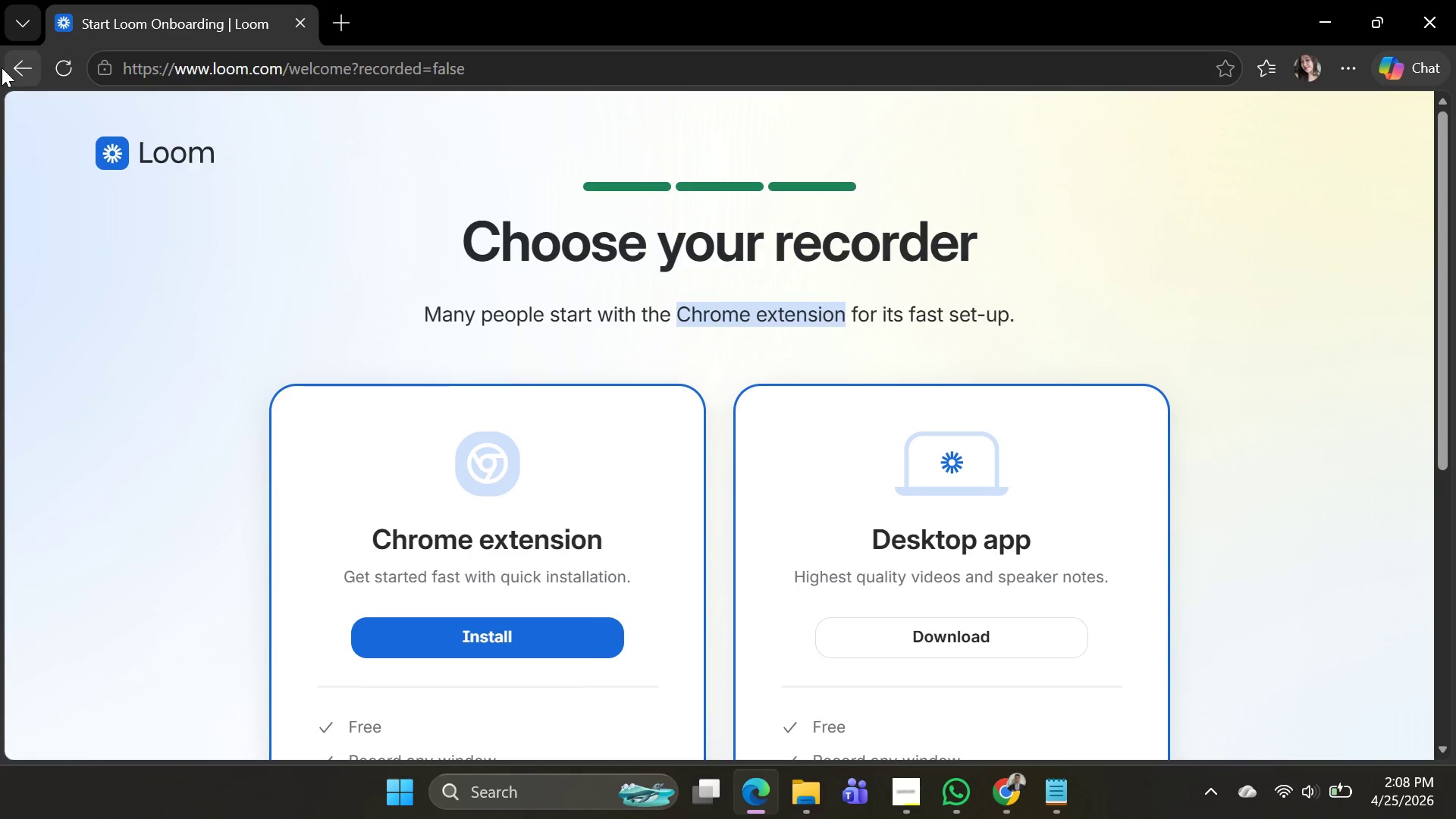 
left_click([4, 67])
 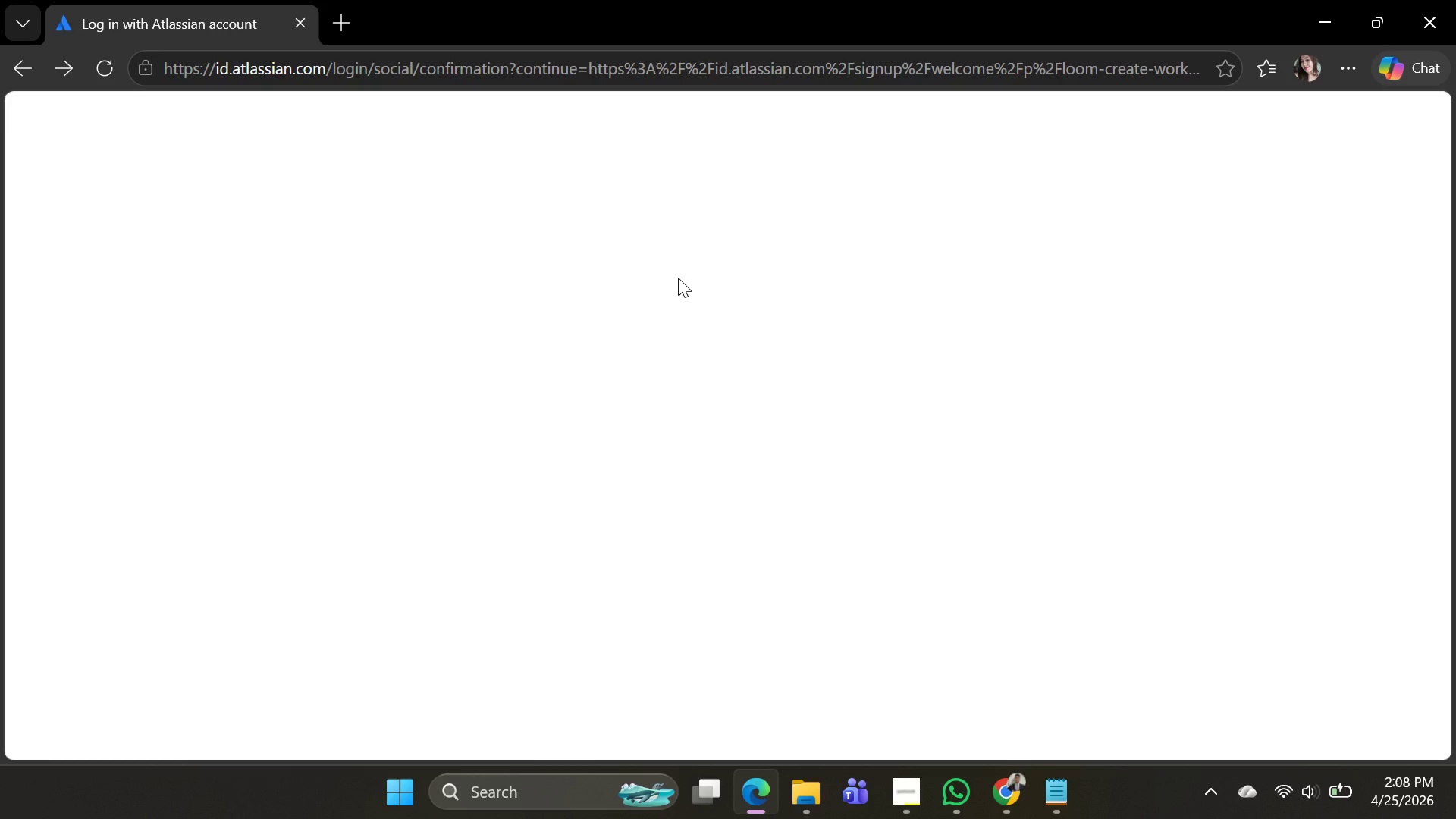 
scroll: coordinate [758, 375], scroll_direction: down, amount: 7.0
 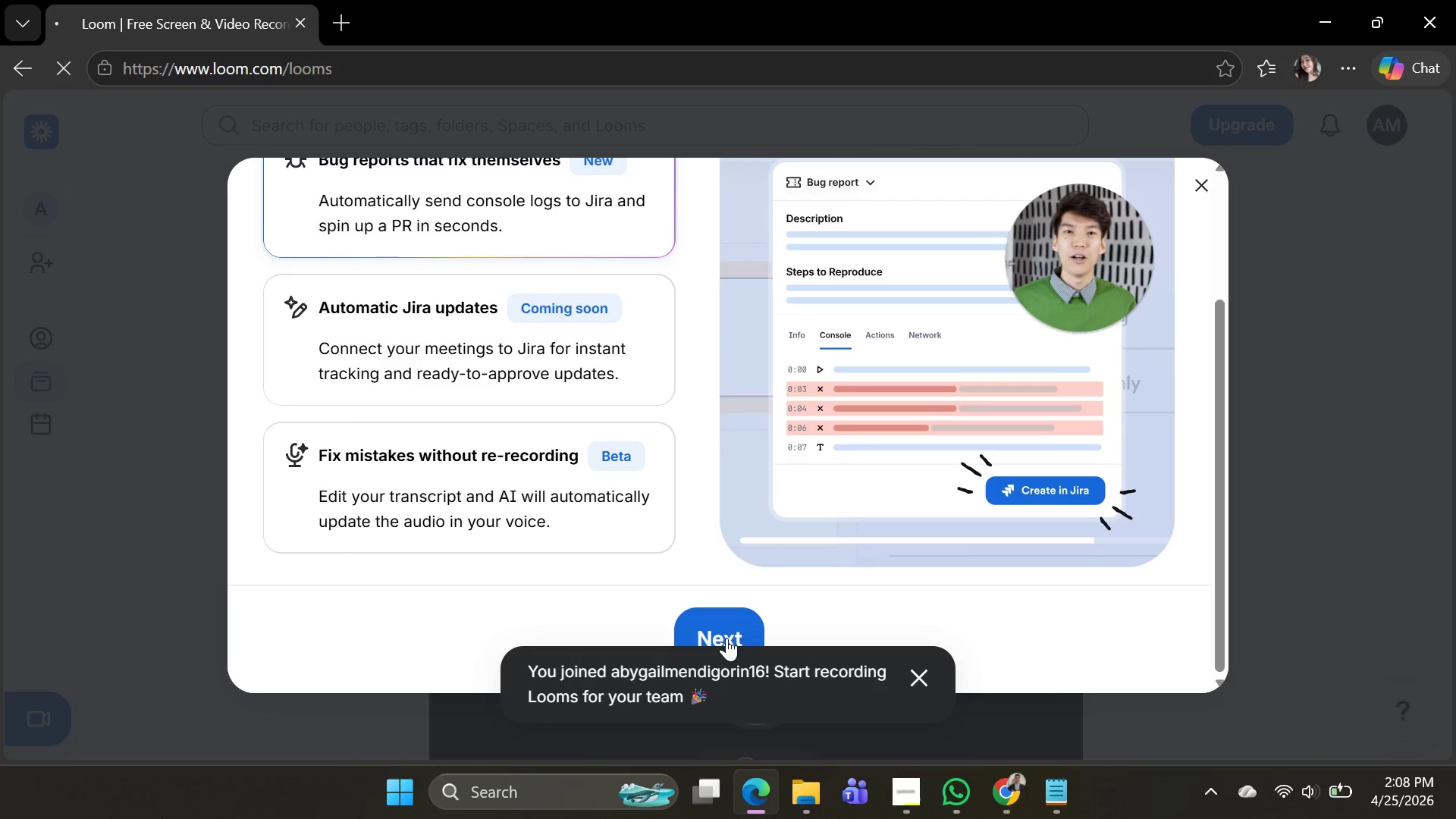 
left_click([726, 630])
 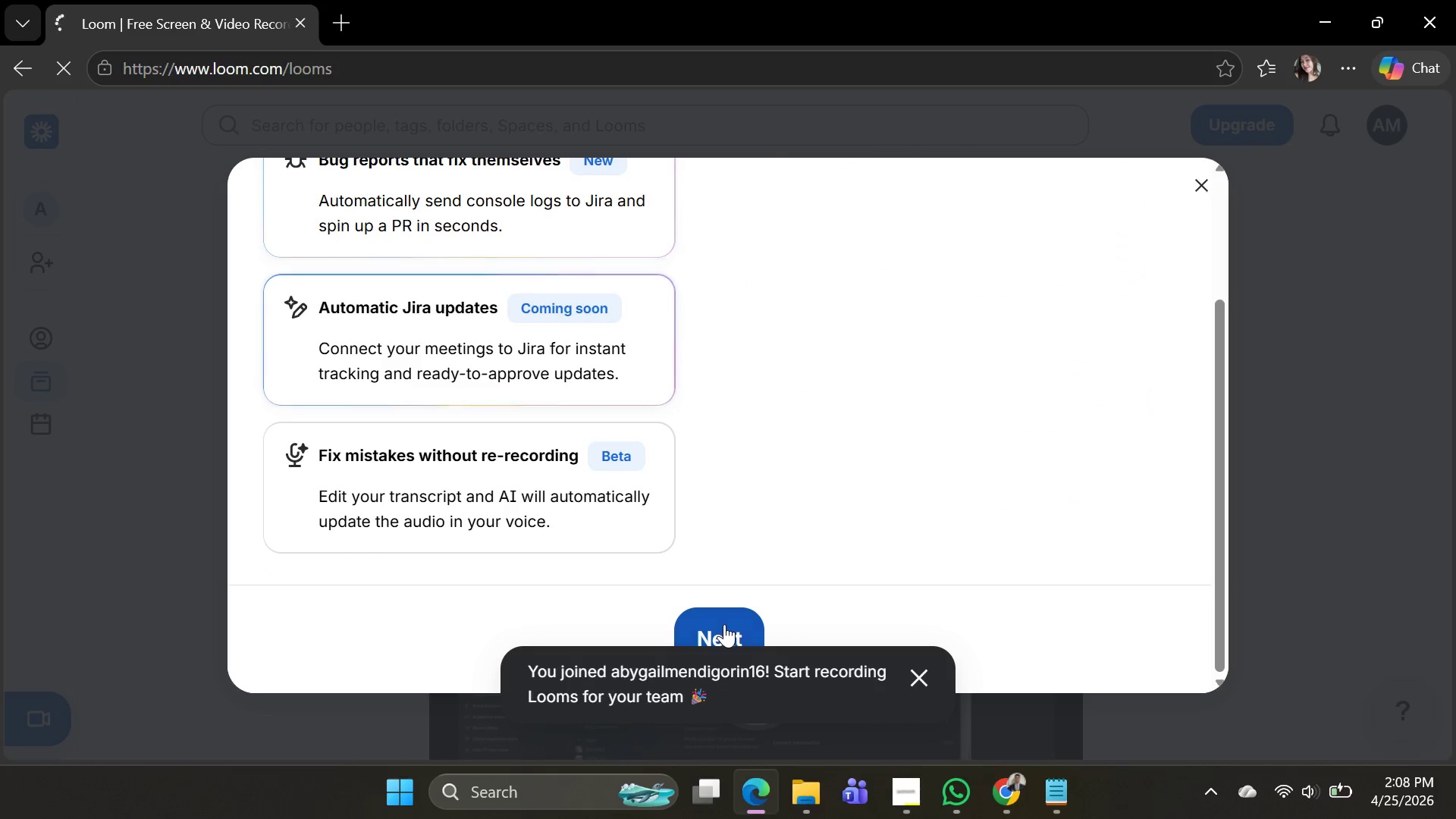 
left_click([724, 624])
 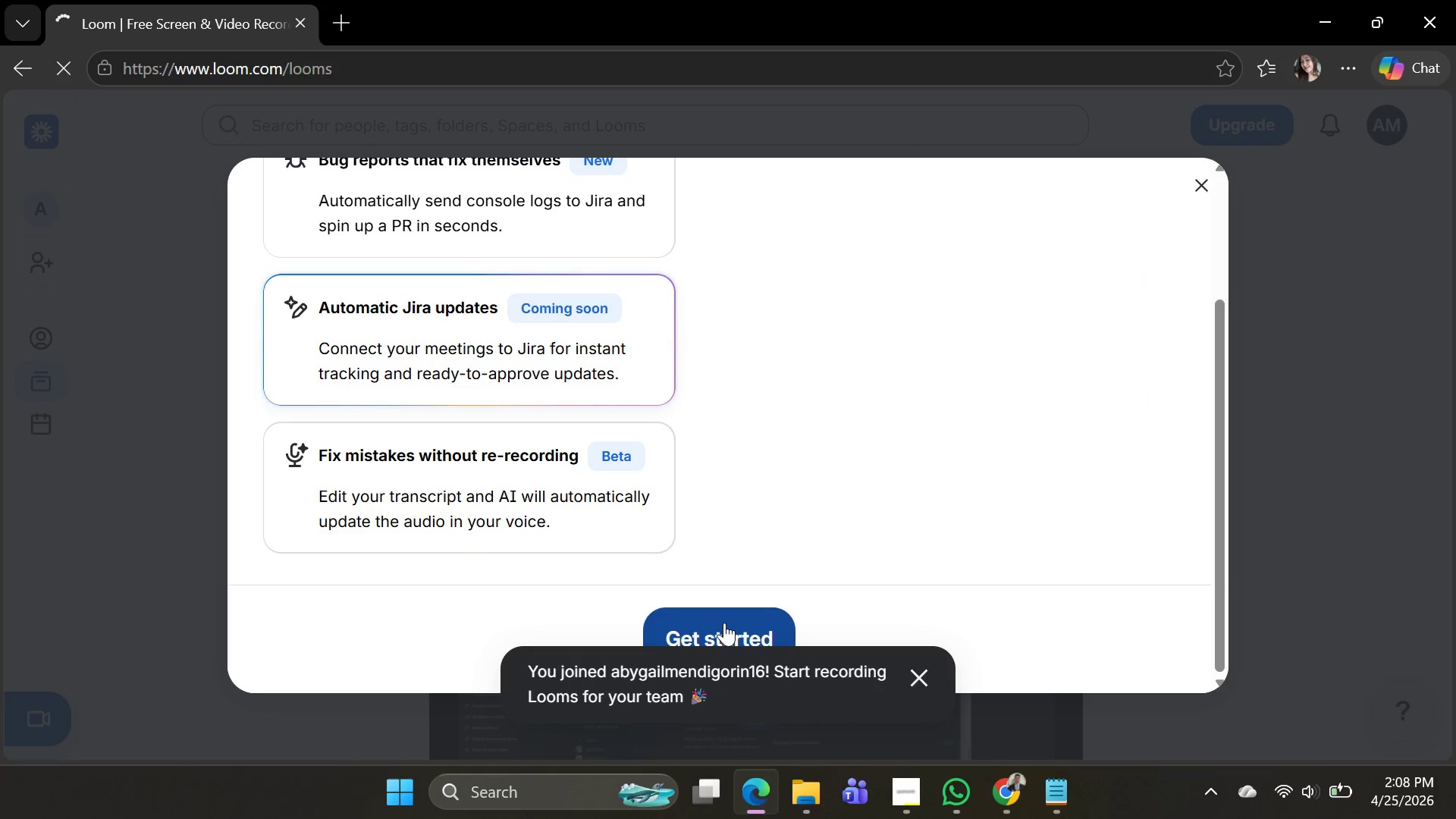 
left_click([724, 623])
 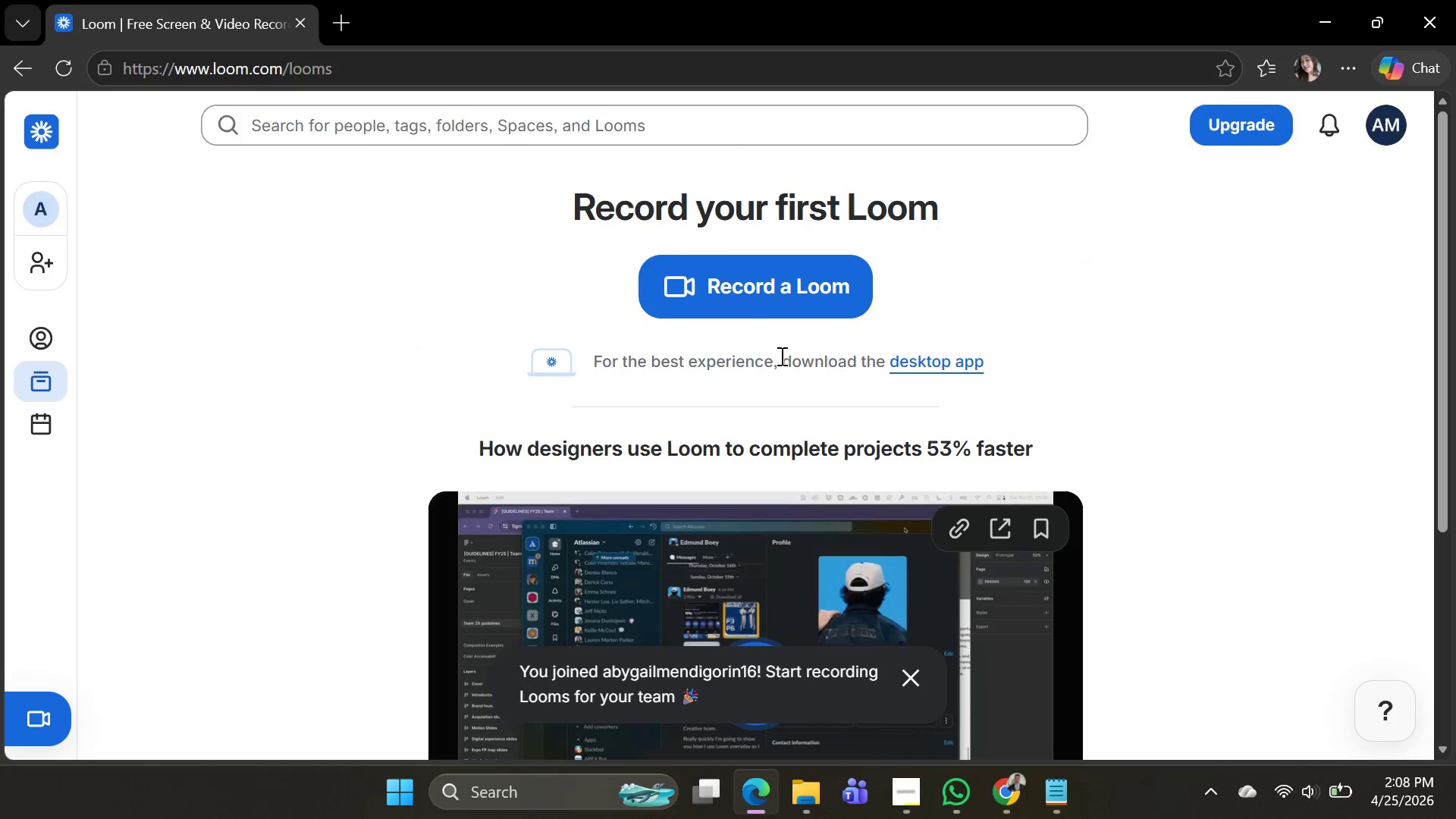 
left_click([770, 287])
 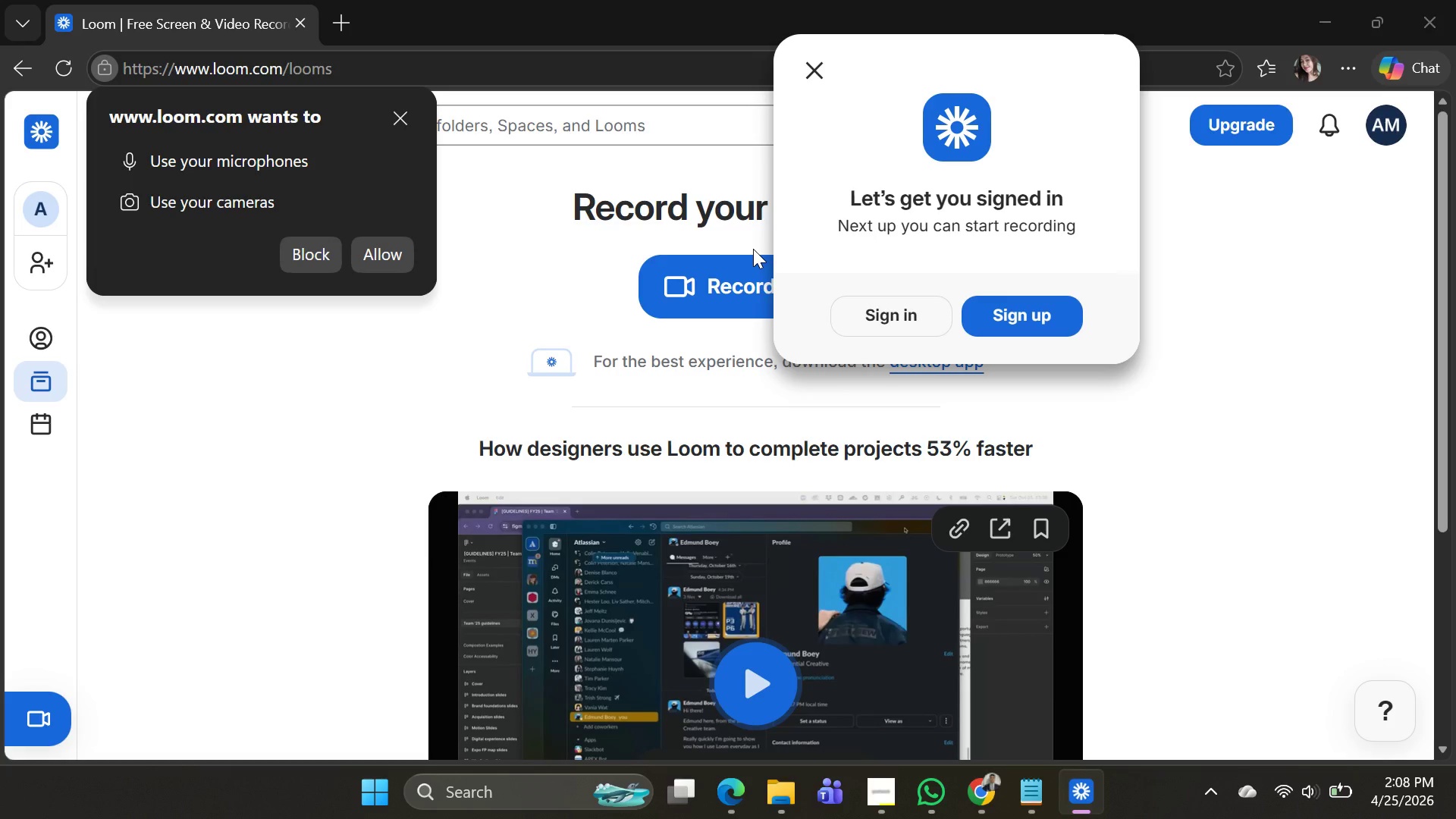 
wait(13.2)
 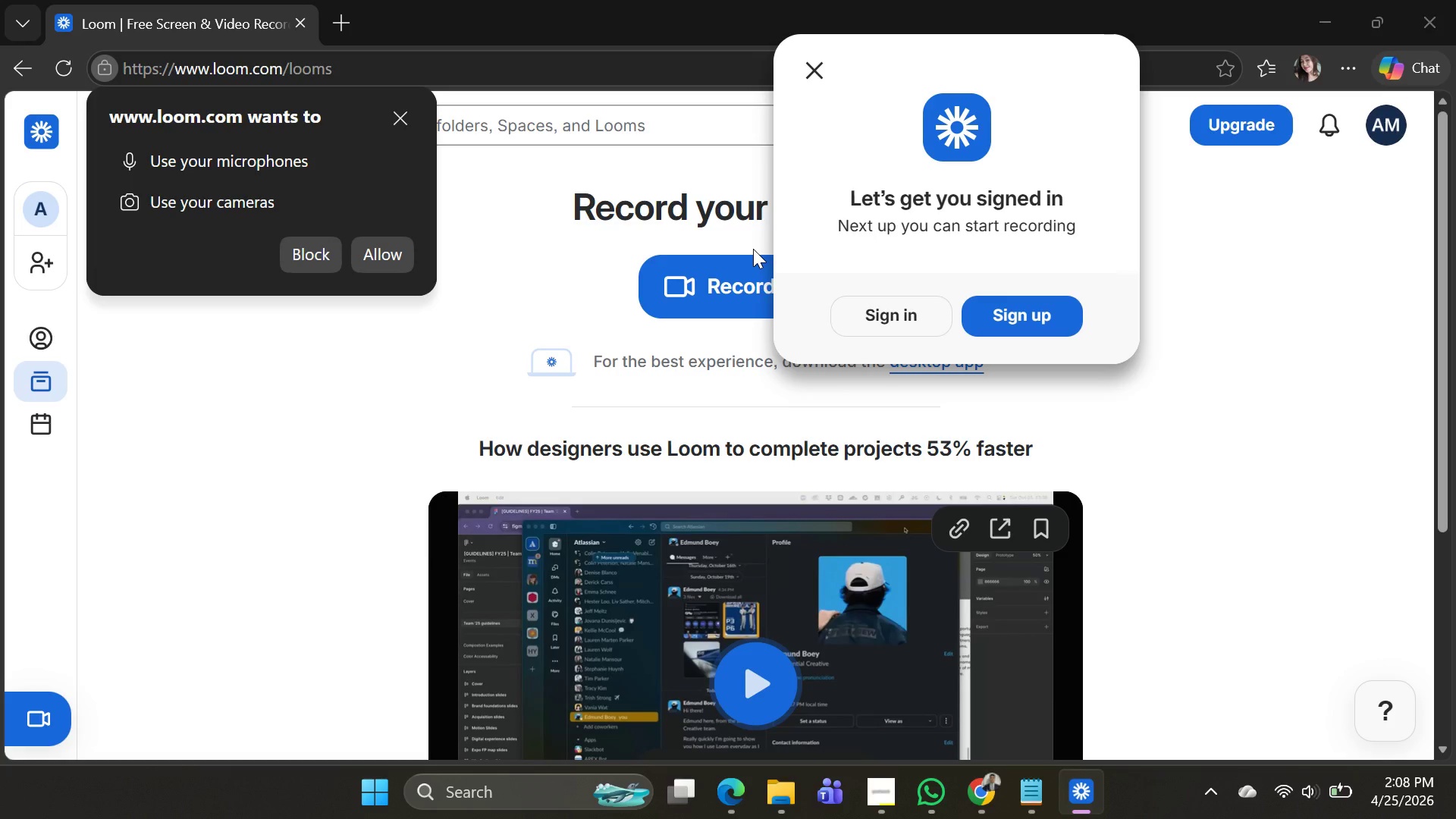 
left_click([387, 262])
 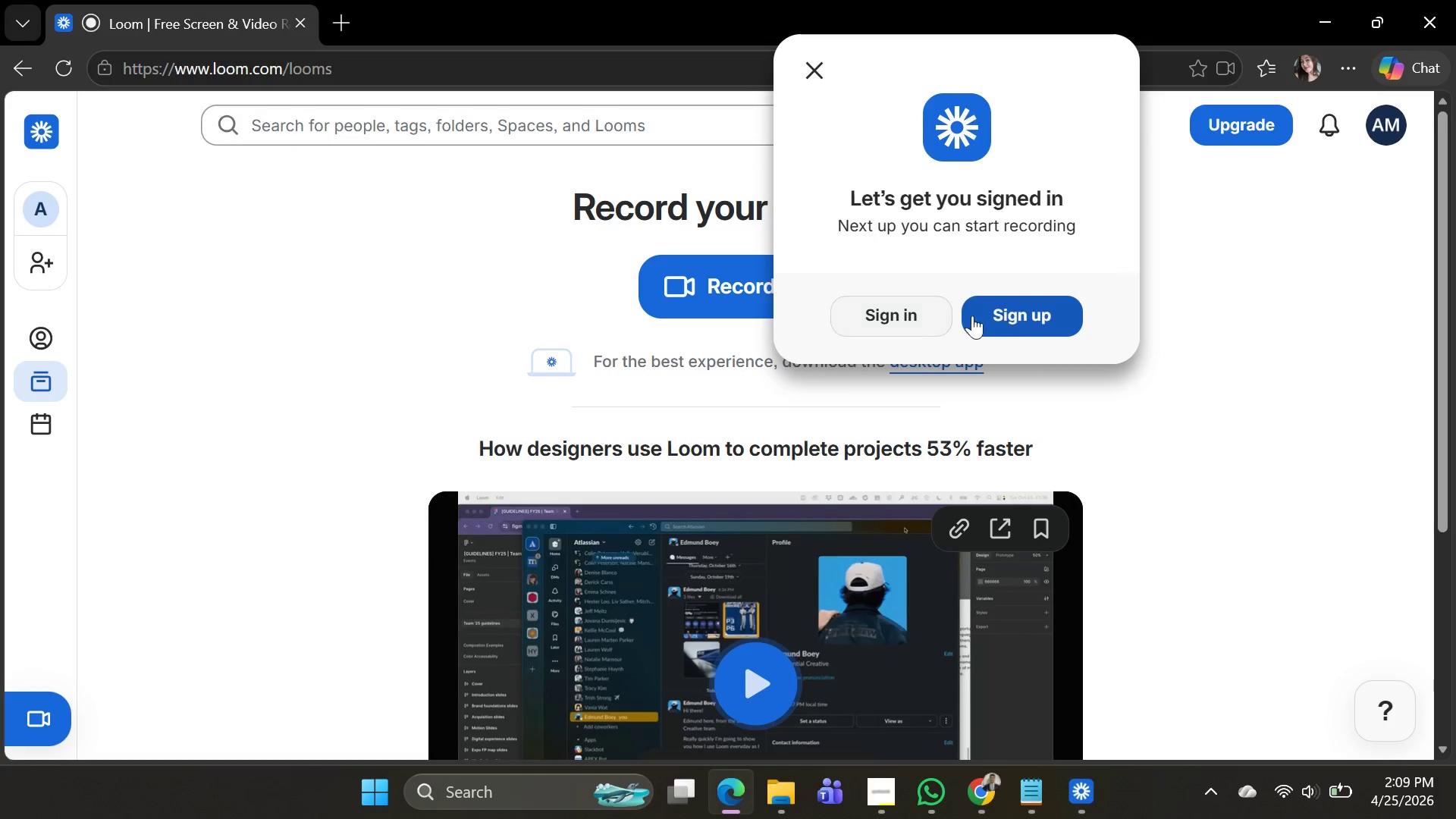 
left_click([913, 324])
 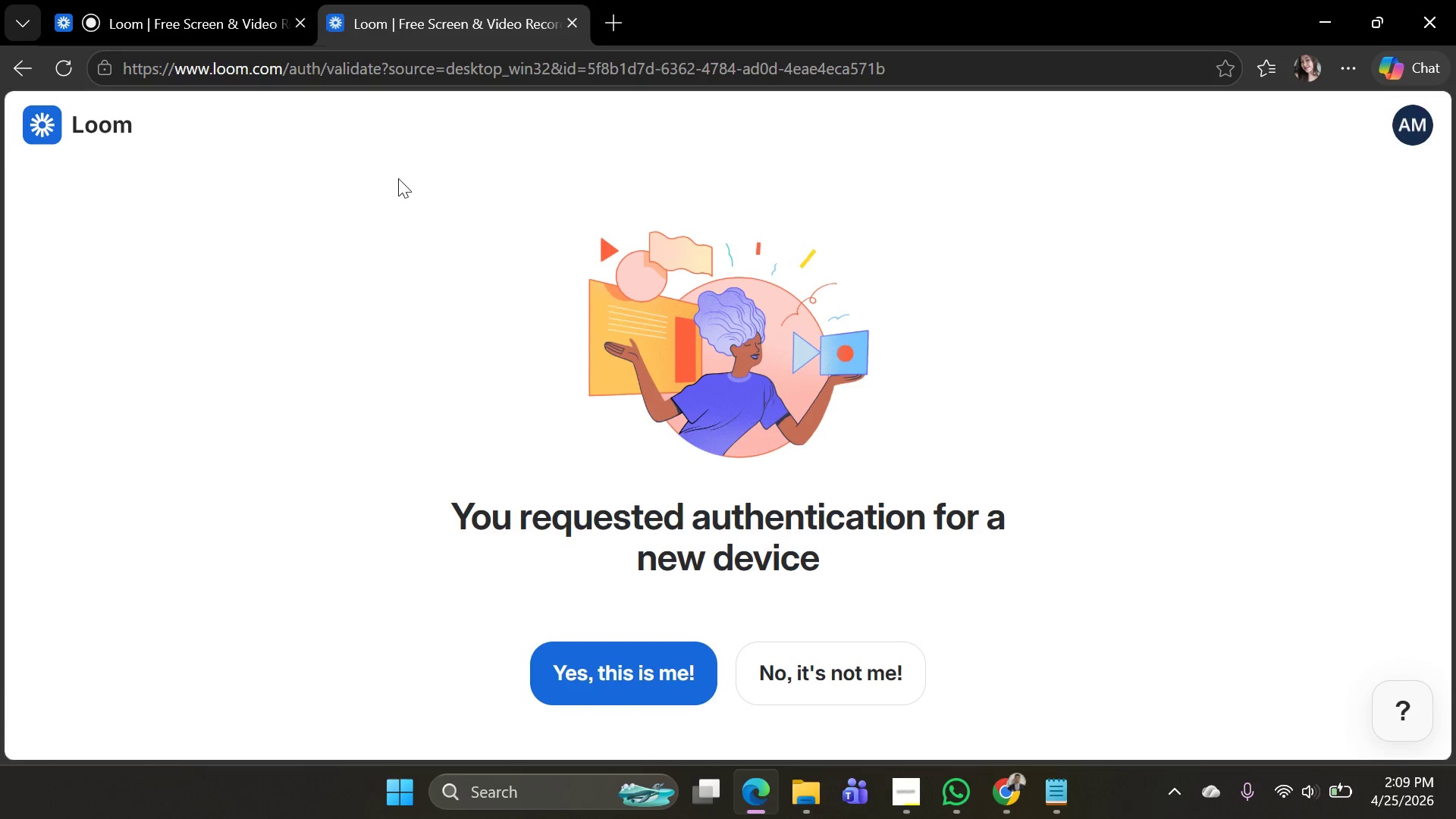 
left_click([620, 673])
 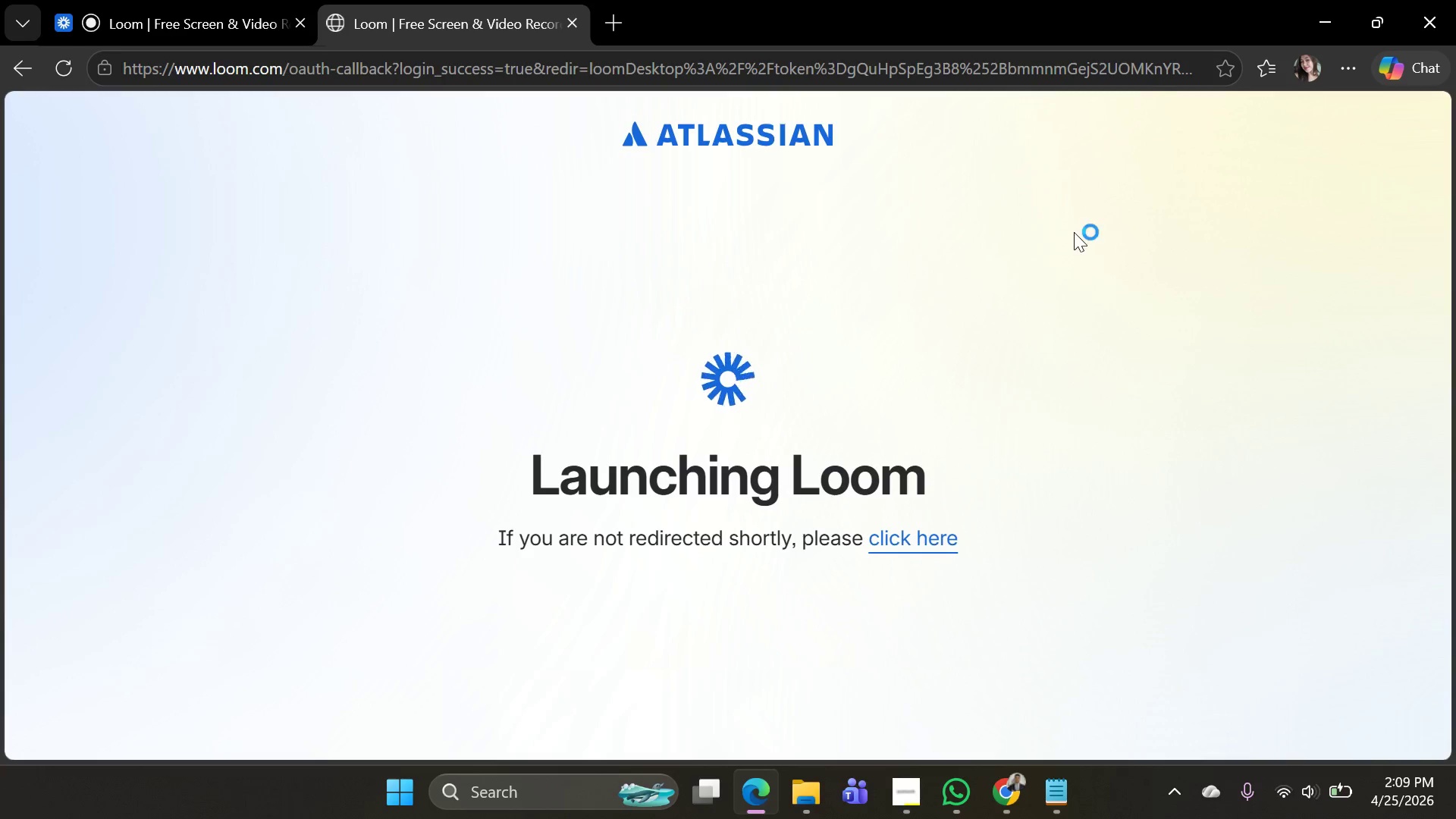 
wait(5.56)
 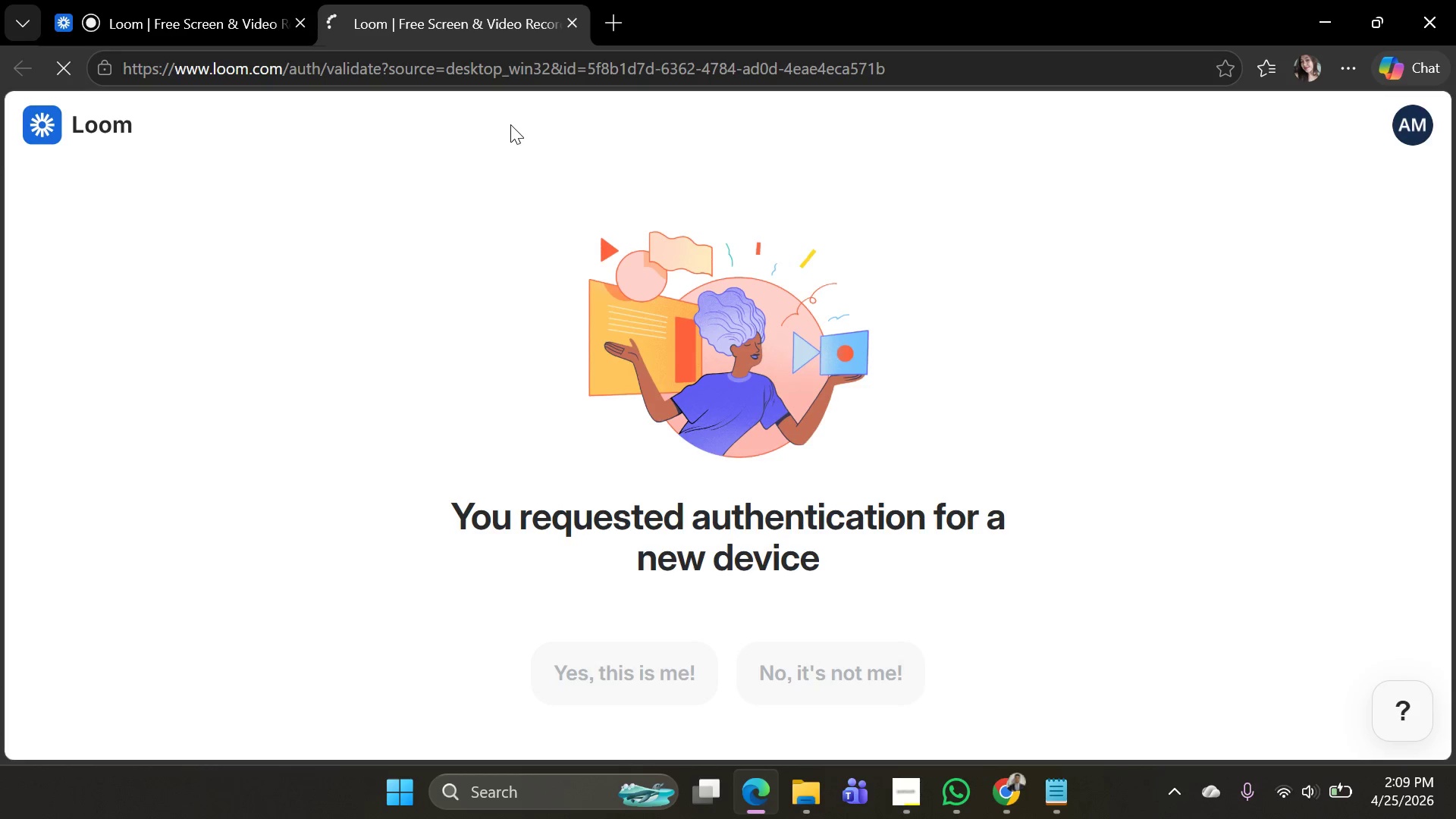 
mouse_move([852, 136])
 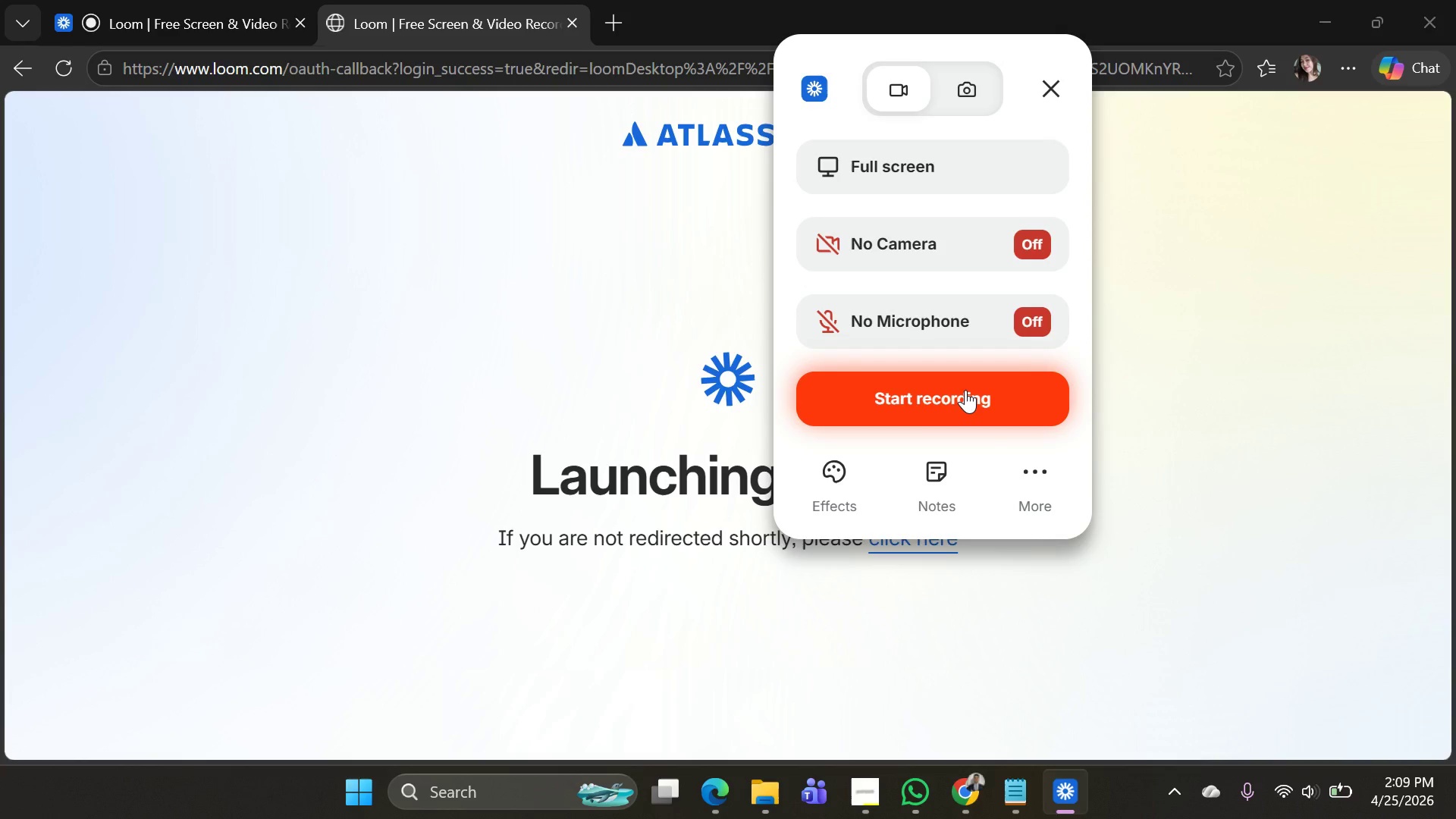 
wait(8.55)
 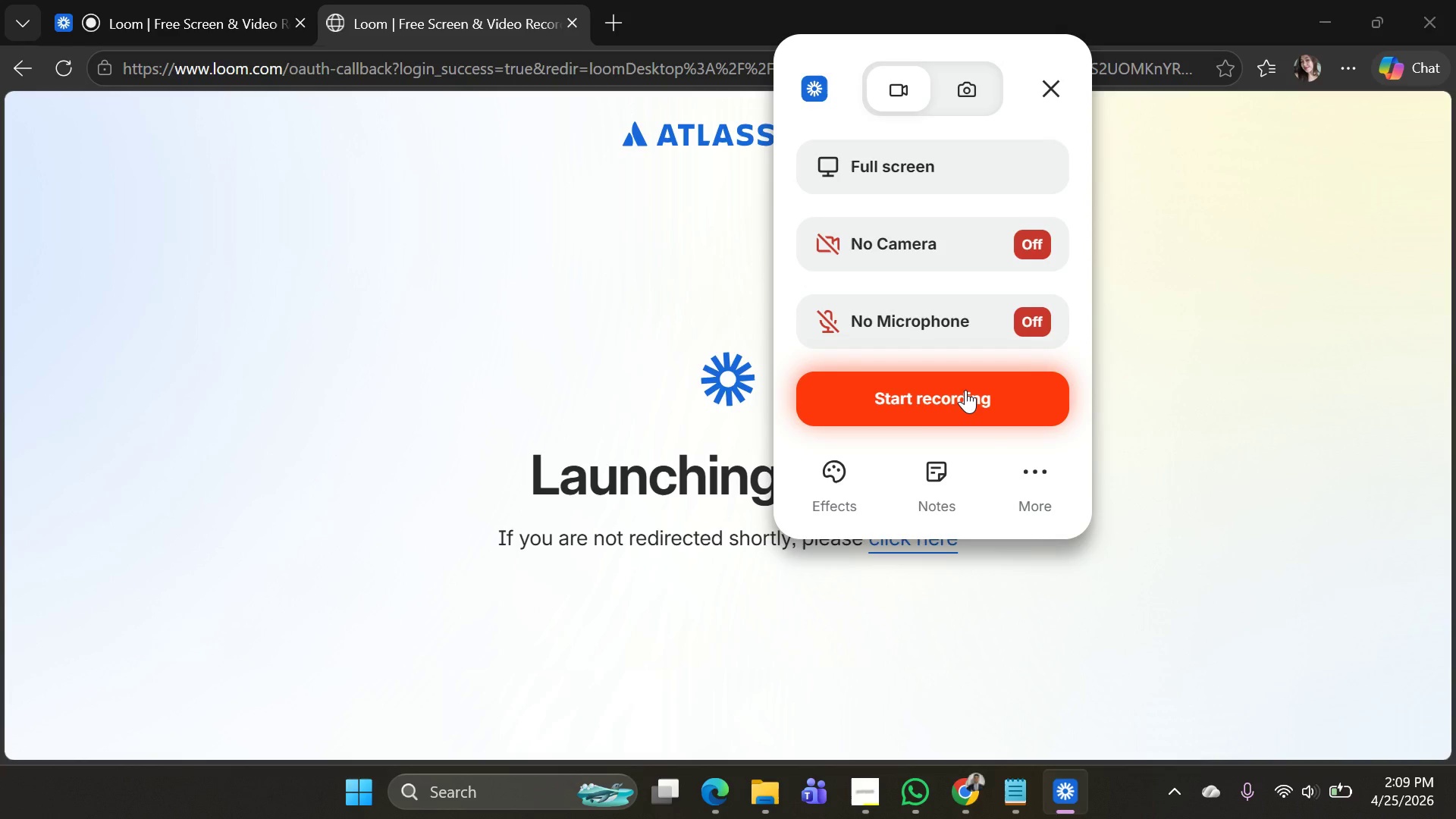 
key(Alt+AltLeft)
 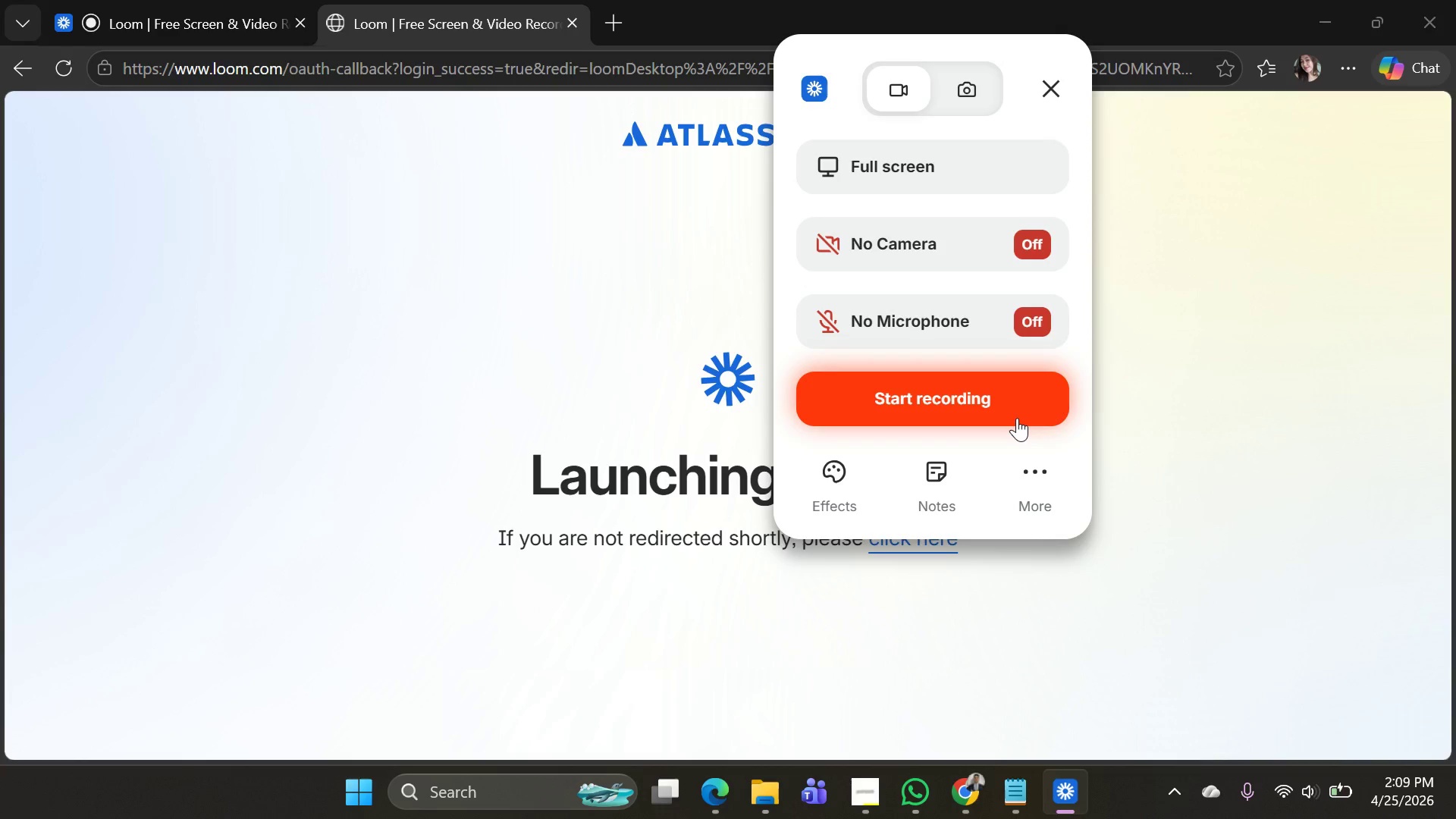 
key(Alt+Tab)
 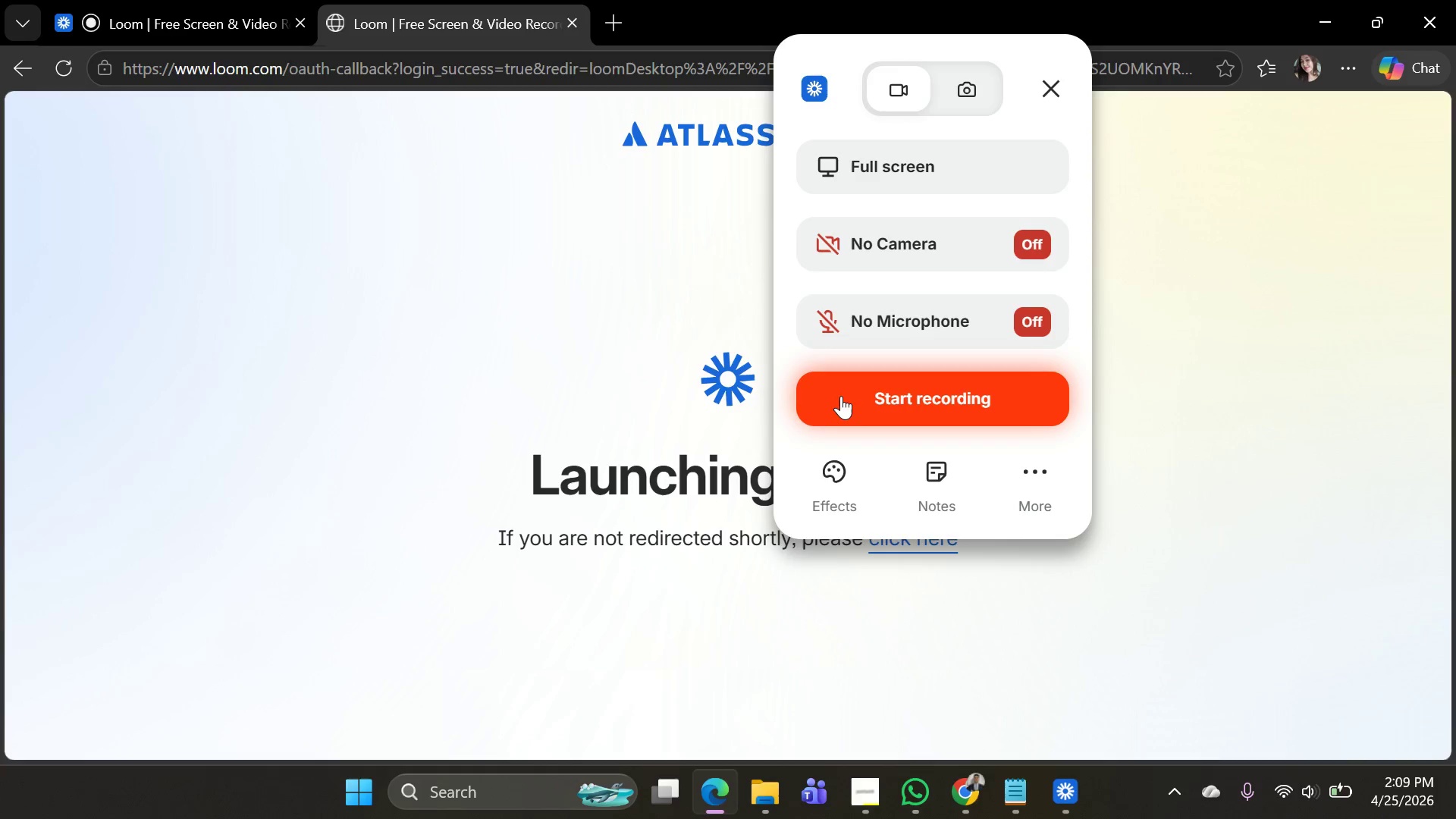 
key(Alt+AltLeft)
 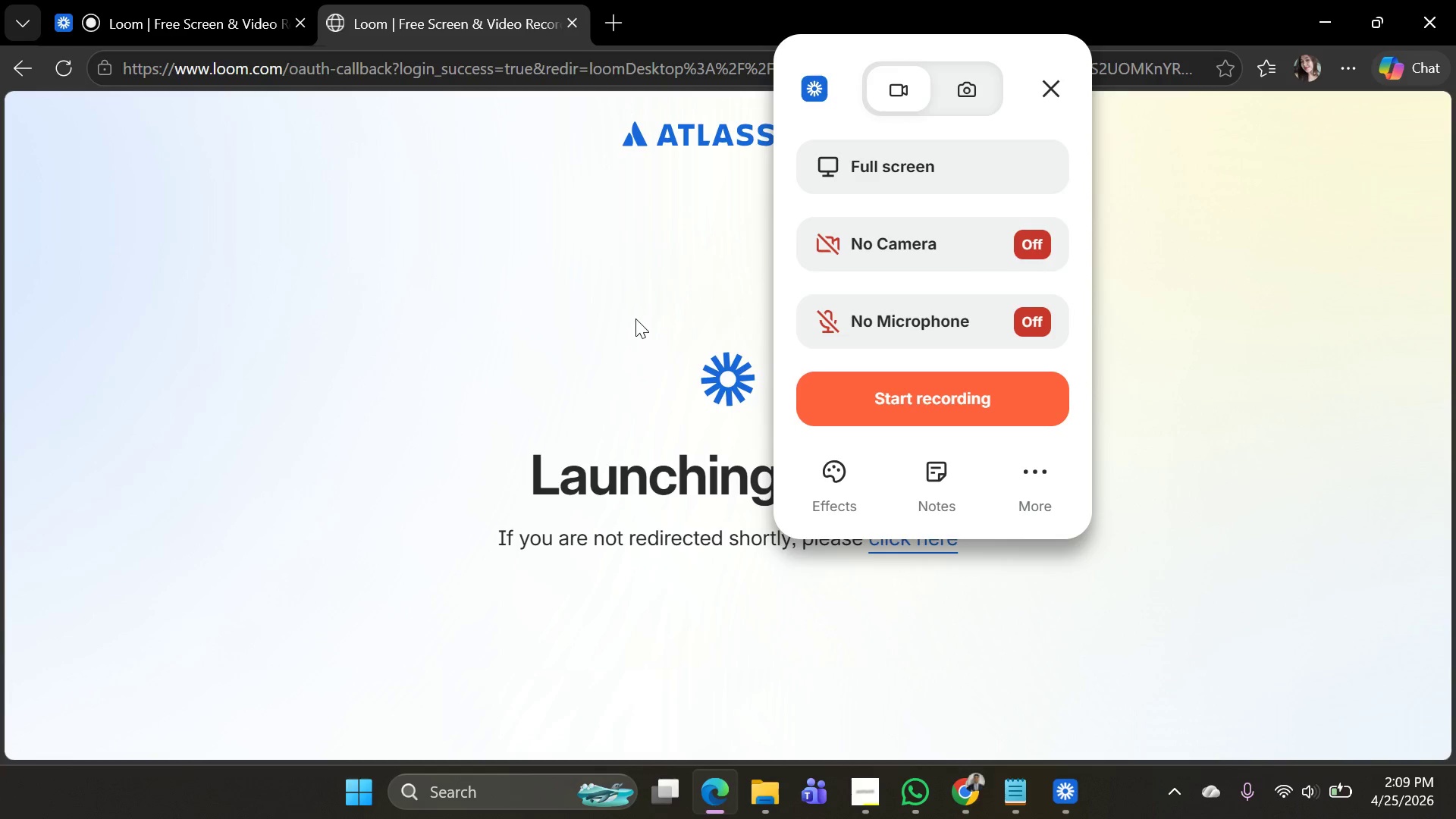 
key(Alt+Tab)
 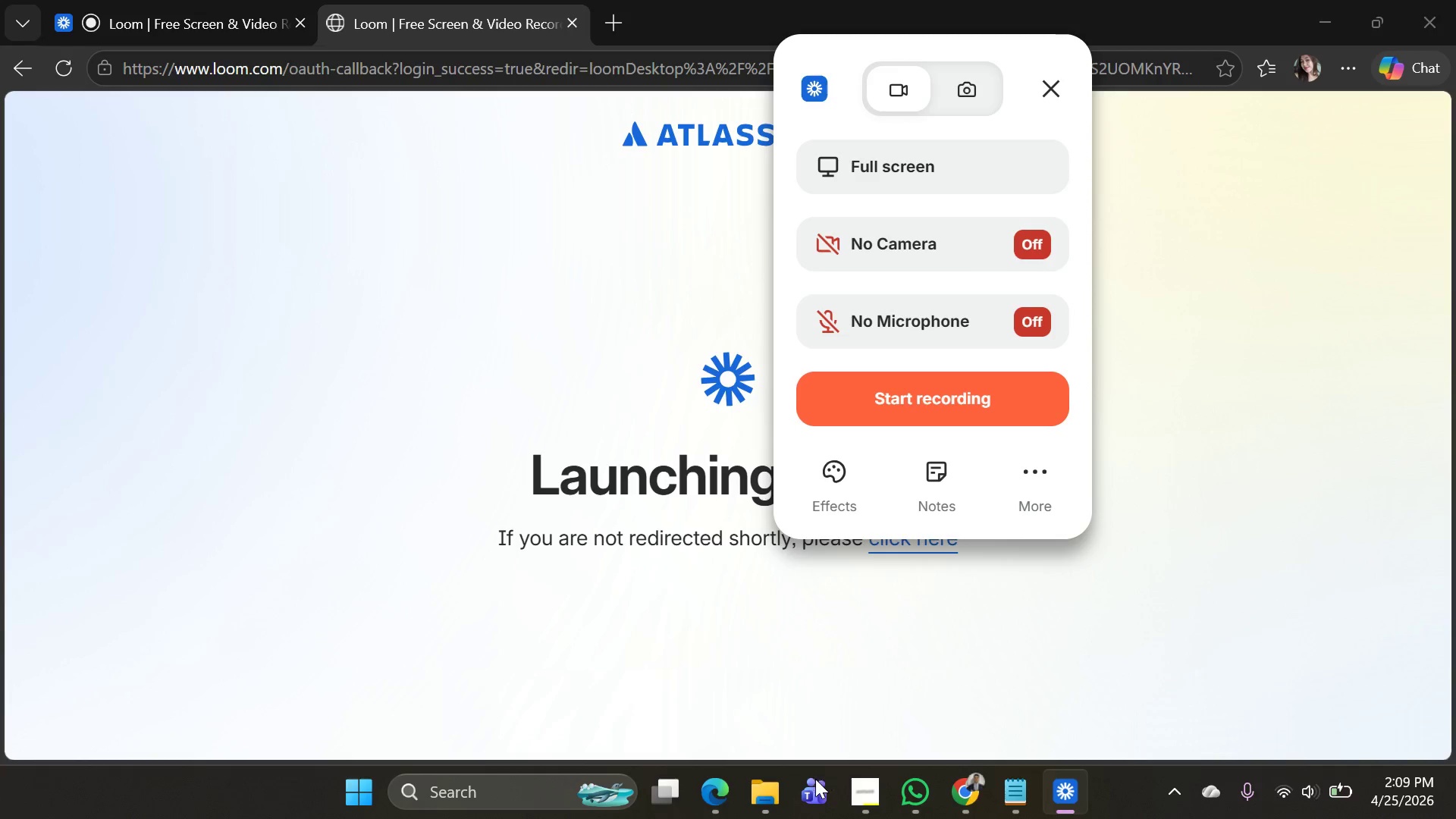 
left_click([858, 802])
 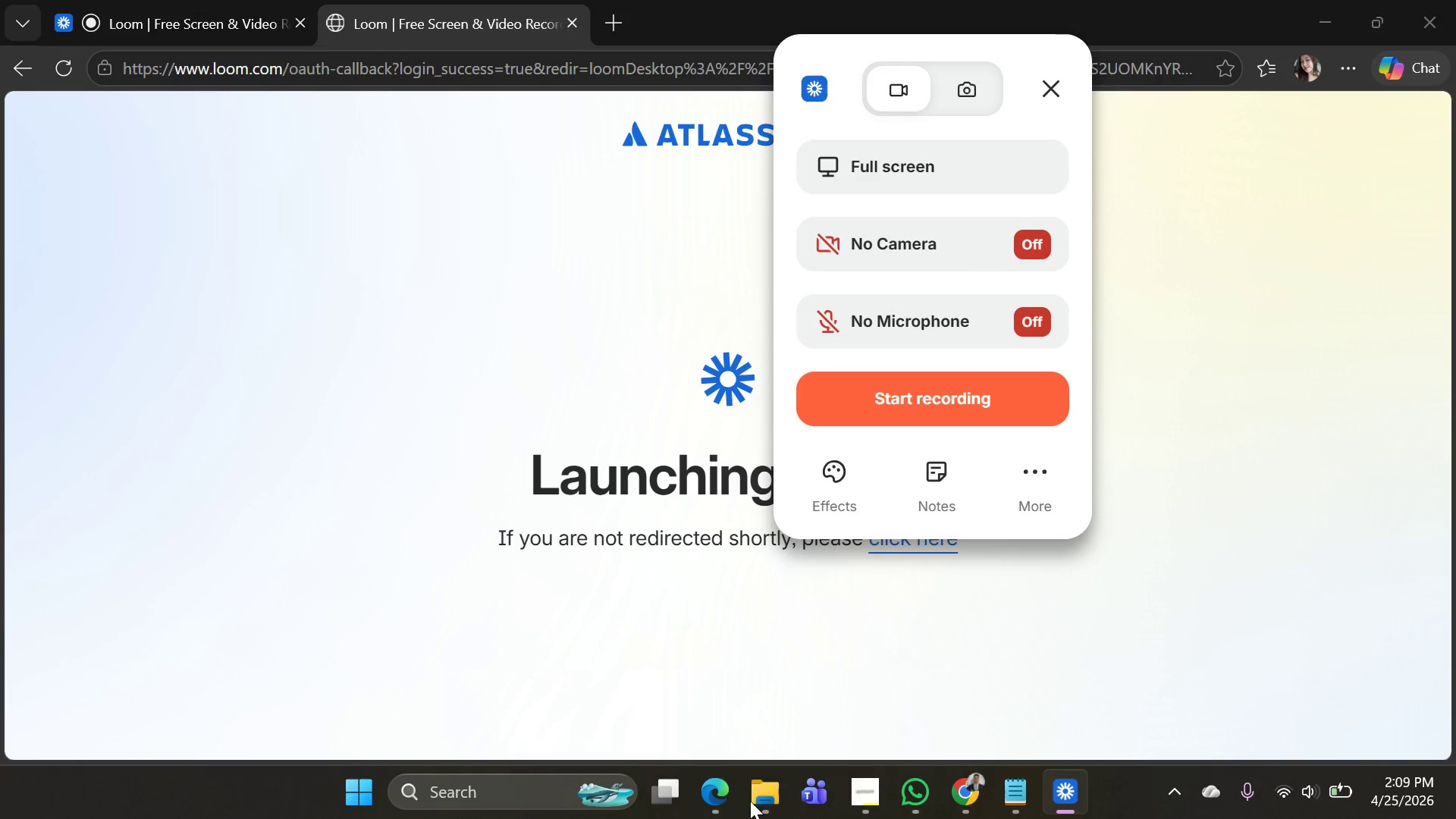 
double_click([727, 805])
 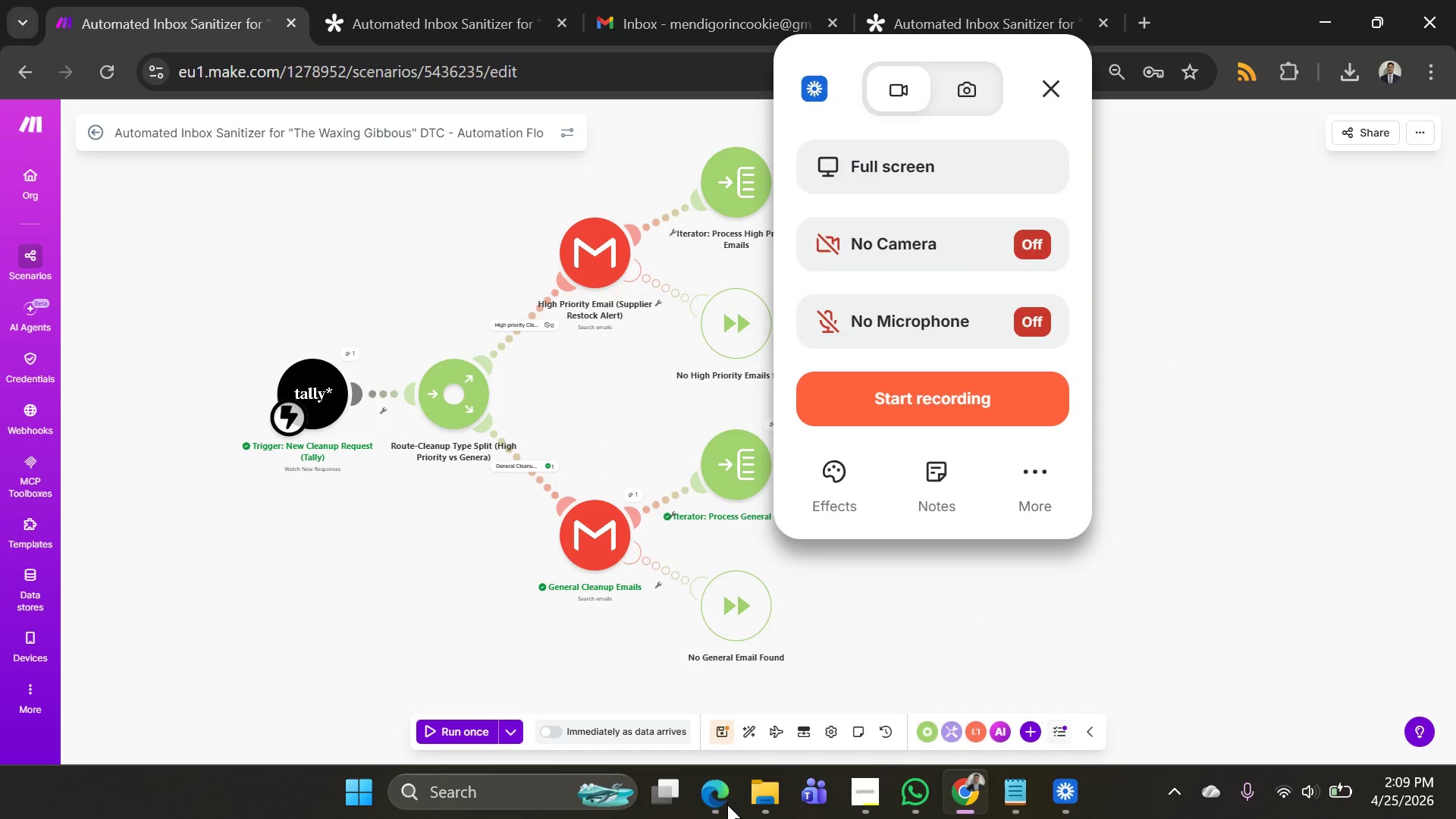 
left_click([727, 805])
 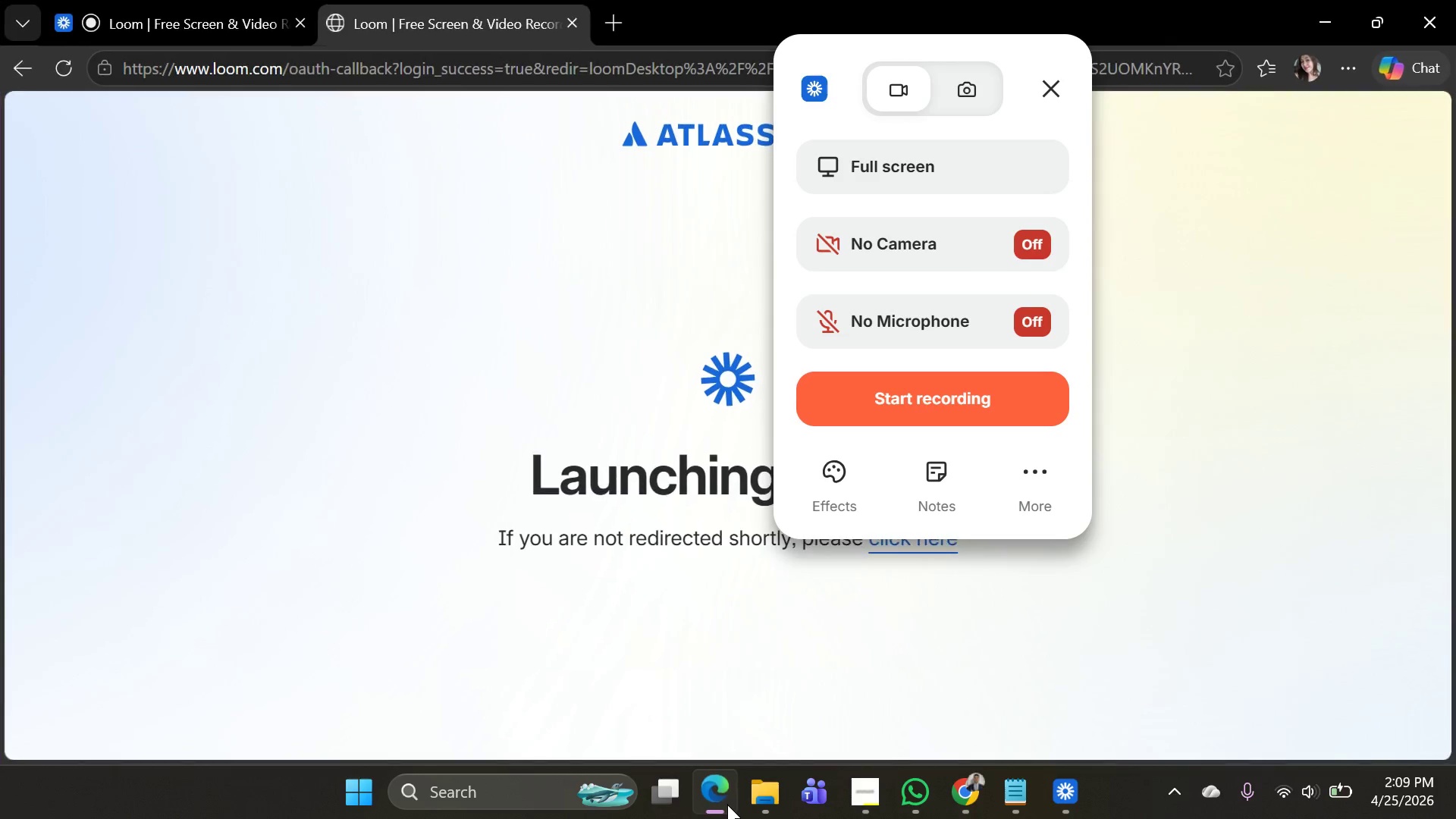 
left_click([727, 805])
 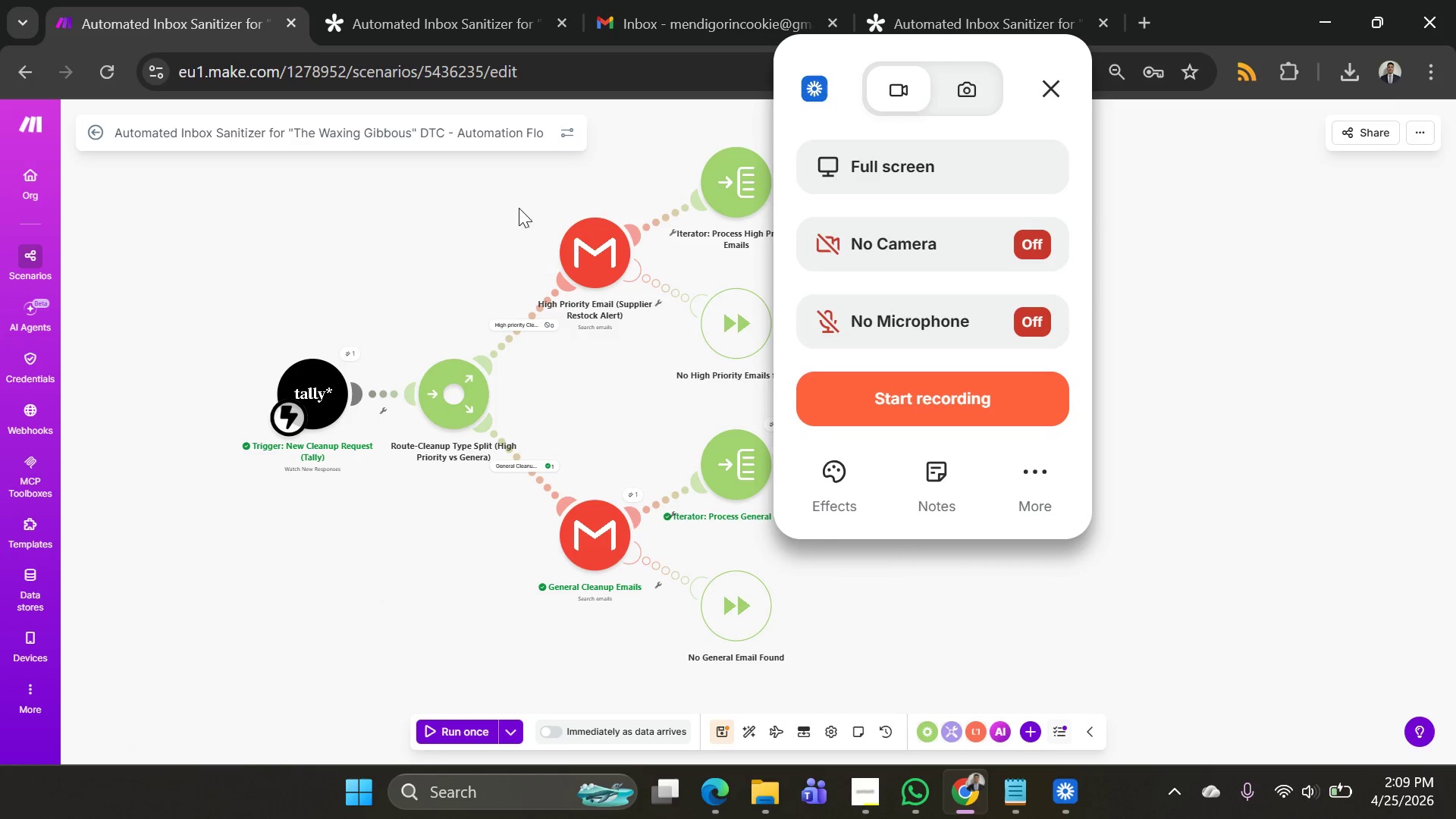 
left_click_drag(start_coordinate=[512, 203], to_coordinate=[463, 215])
 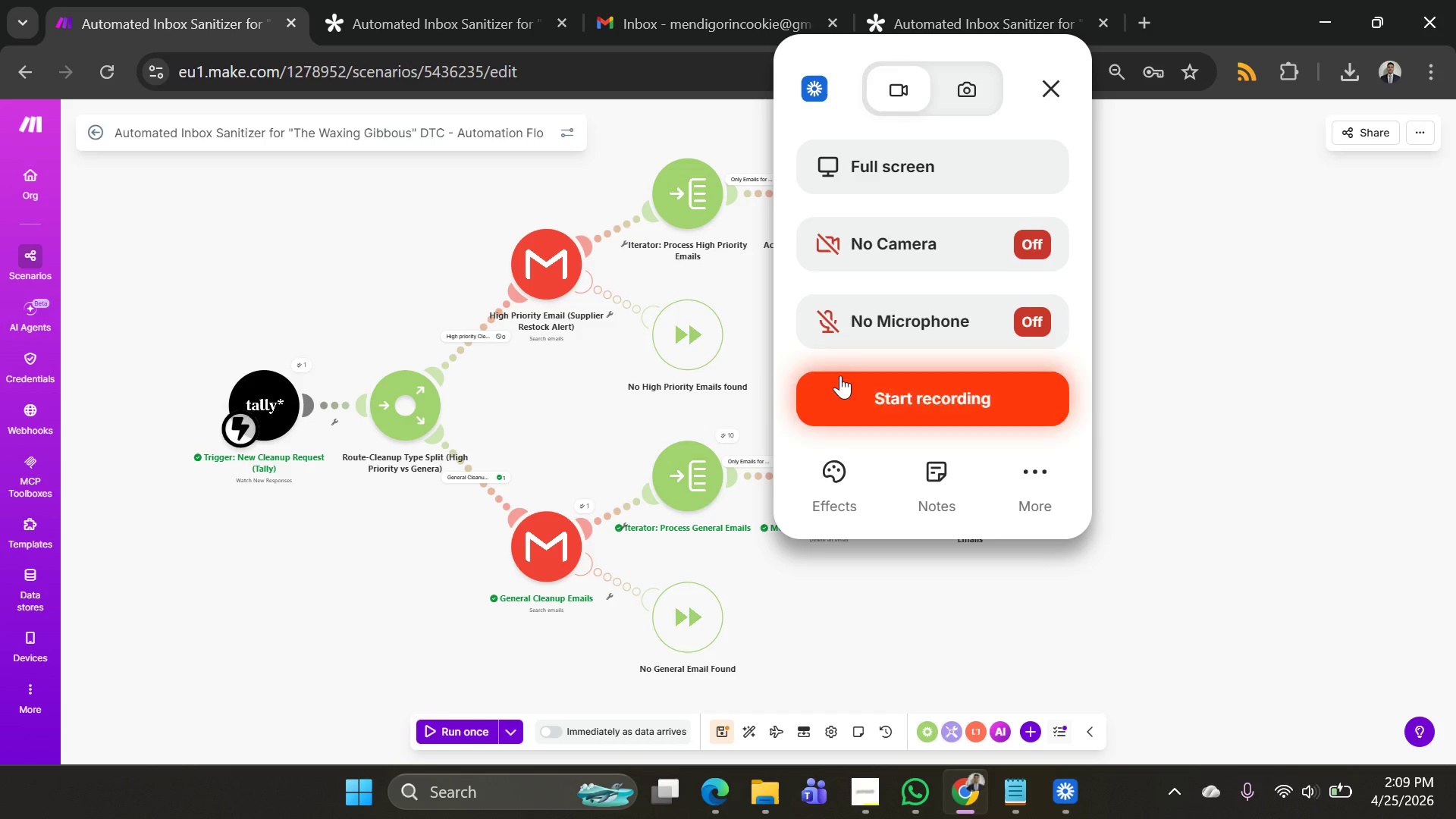 
left_click([852, 386])
 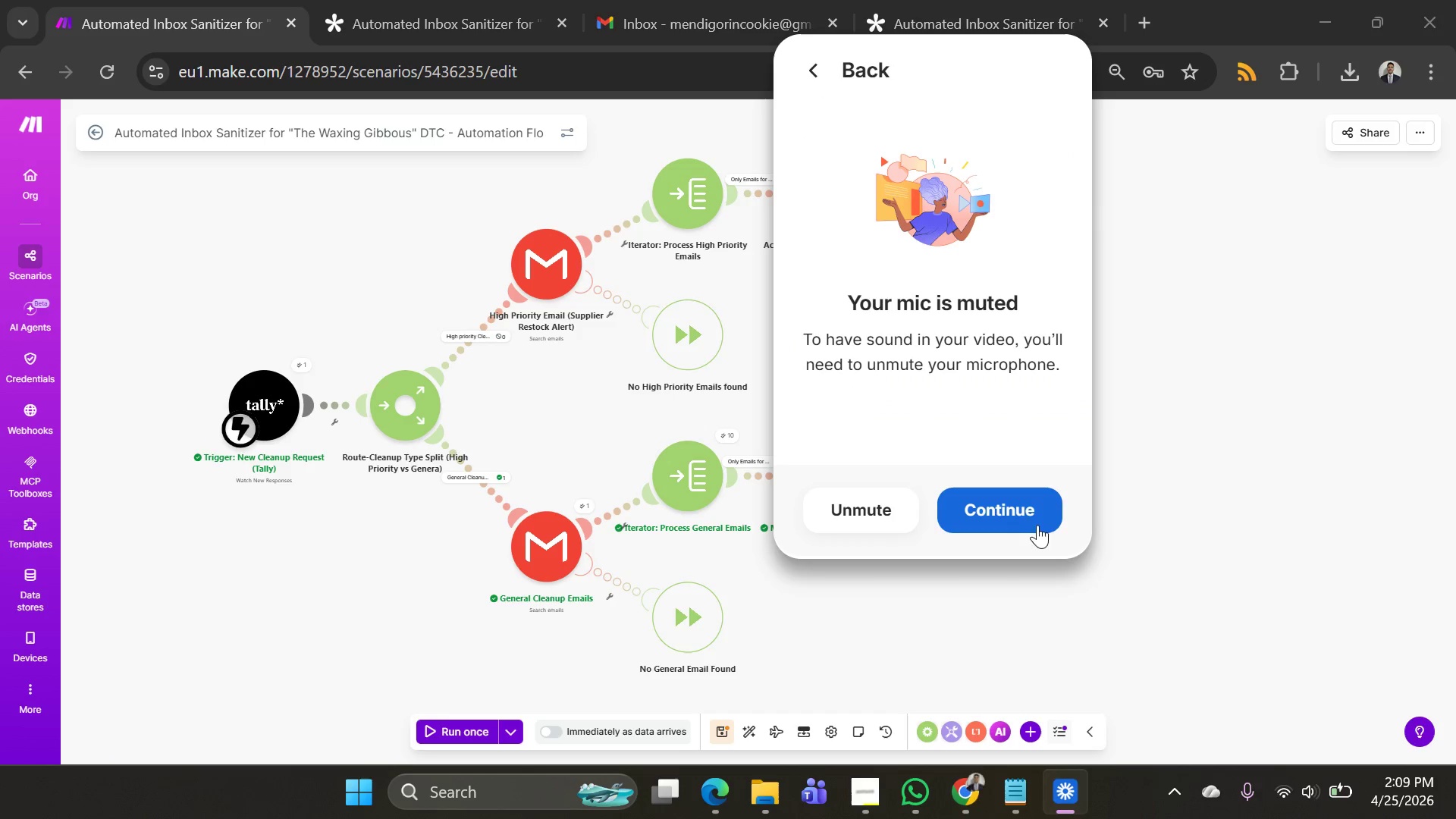 
left_click([999, 507])
 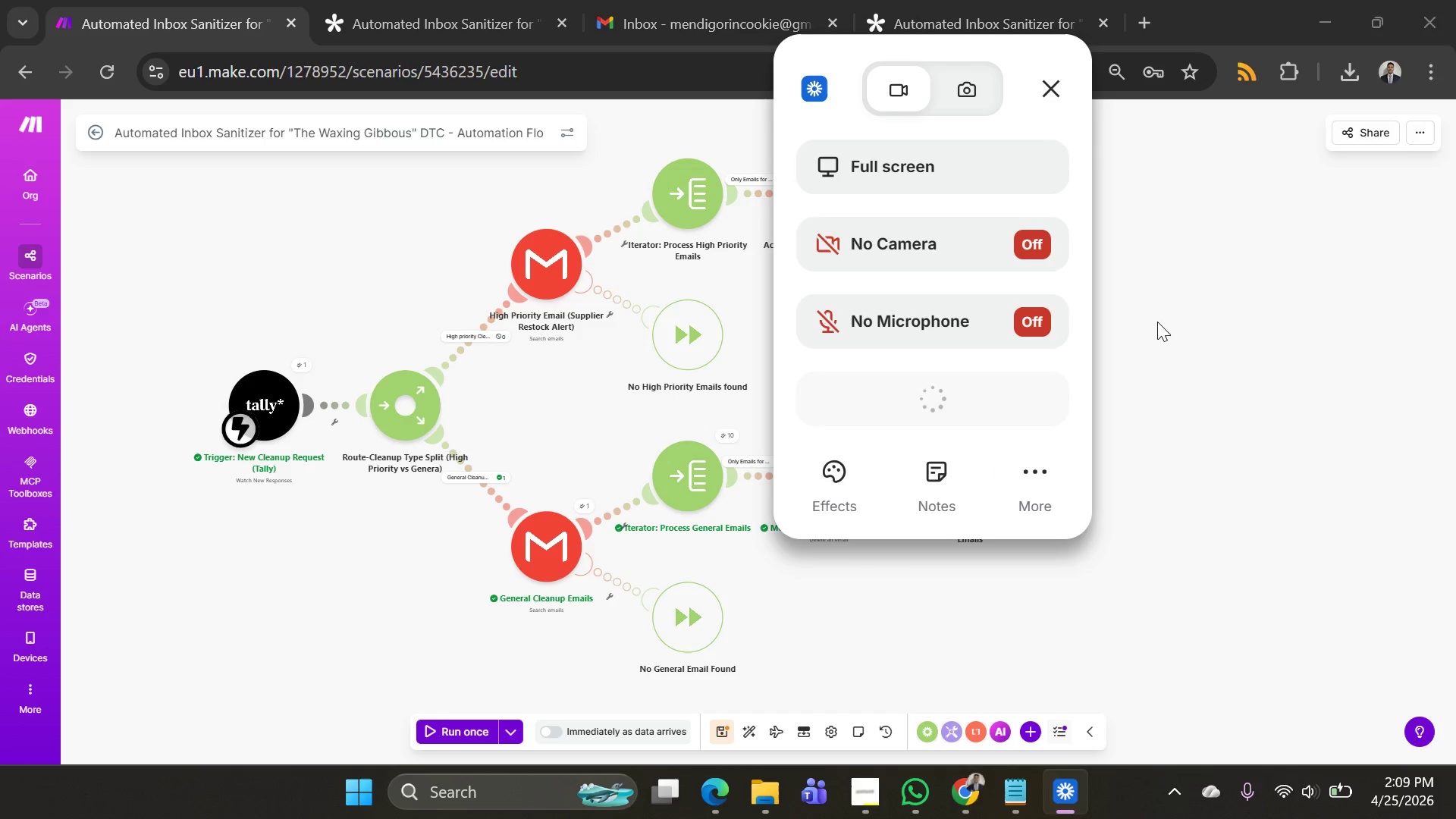 
mouse_move([815, 359])
 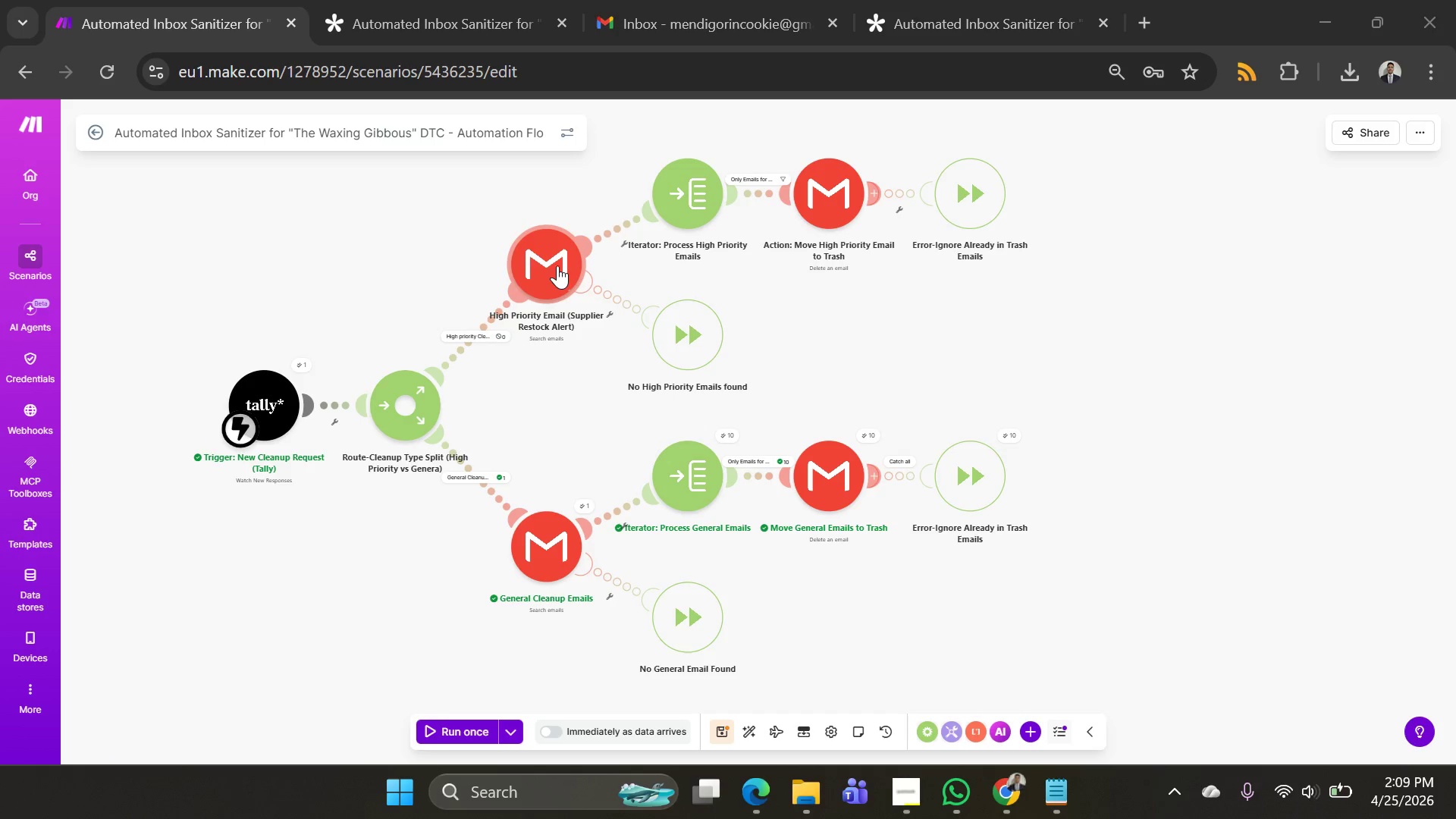 
scroll: coordinate [496, 234], scroll_direction: none, amount: 0.0
 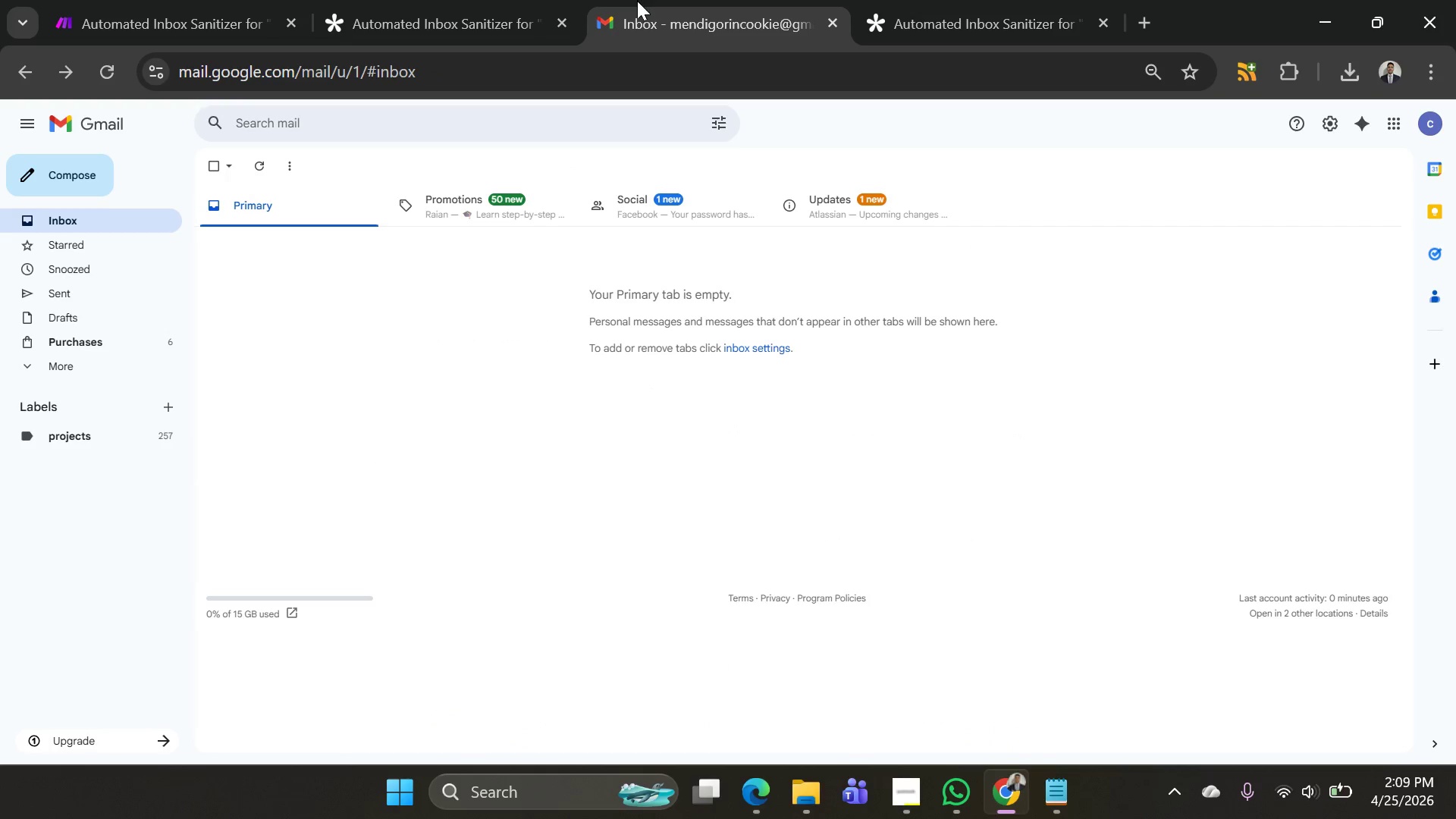 
left_click_drag(start_coordinate=[326, 251], to_coordinate=[382, 284])
 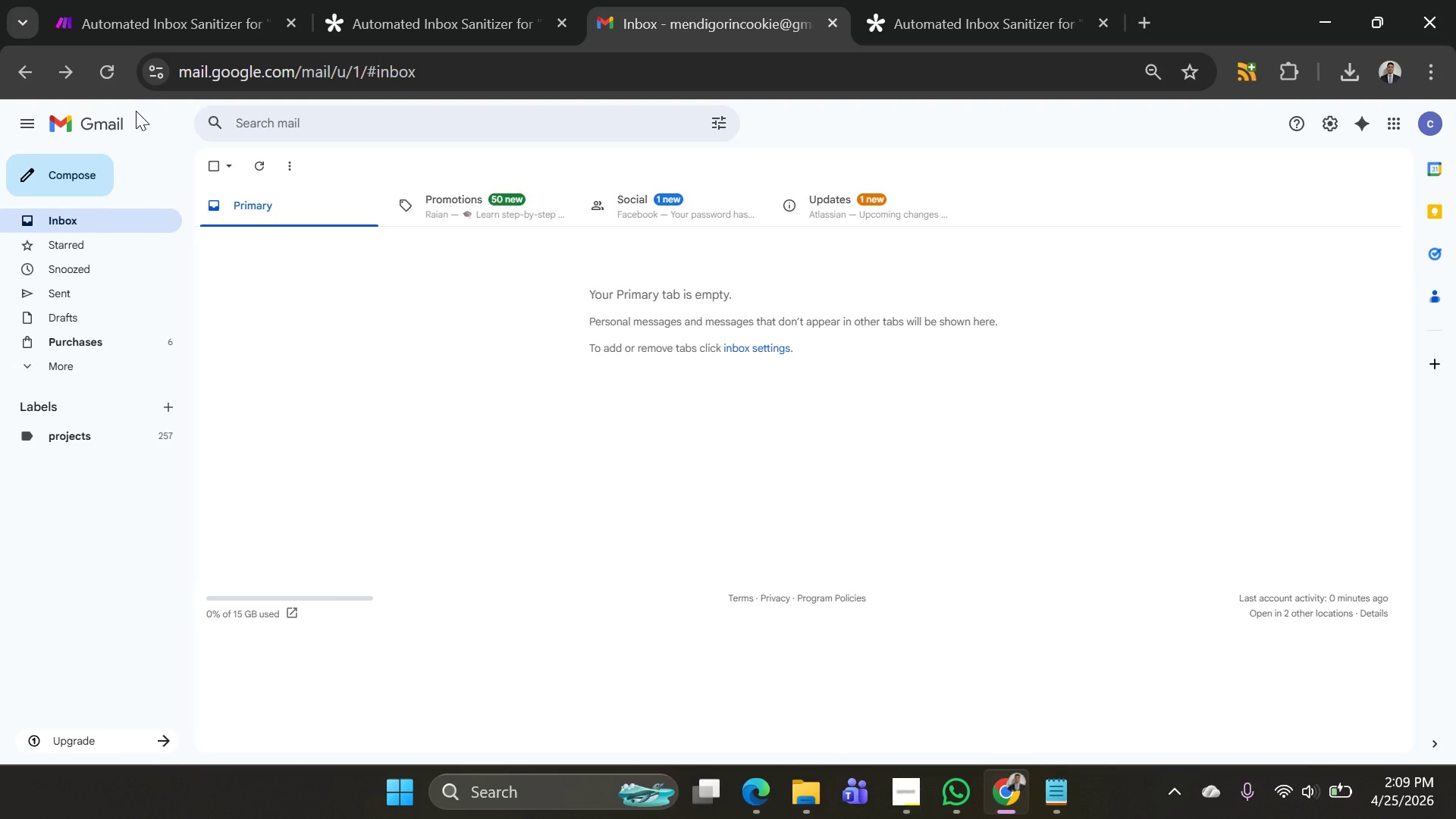 
wait(6.16)
 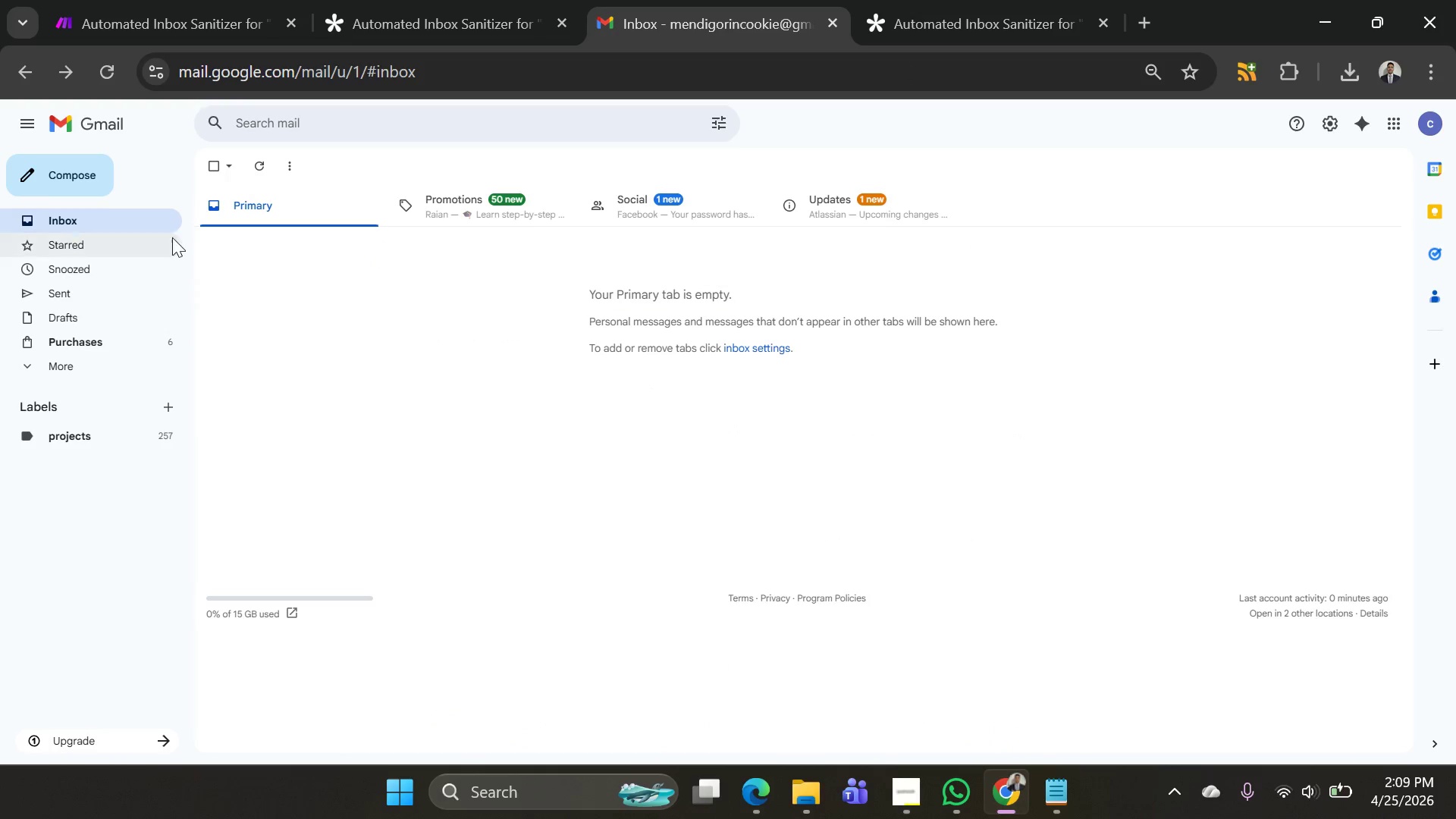 
left_click([1375, 19])
 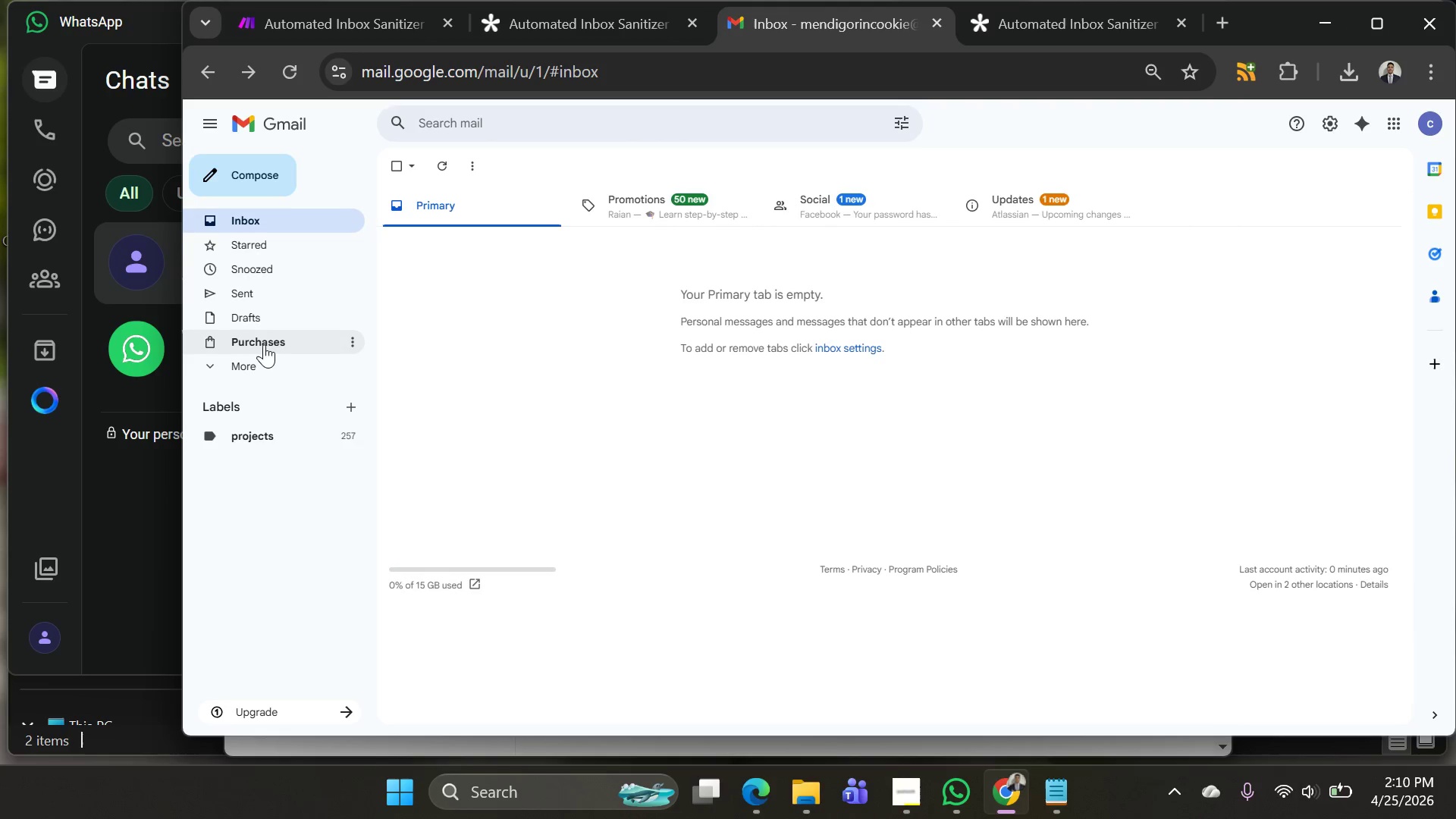 
left_click([245, 357])
 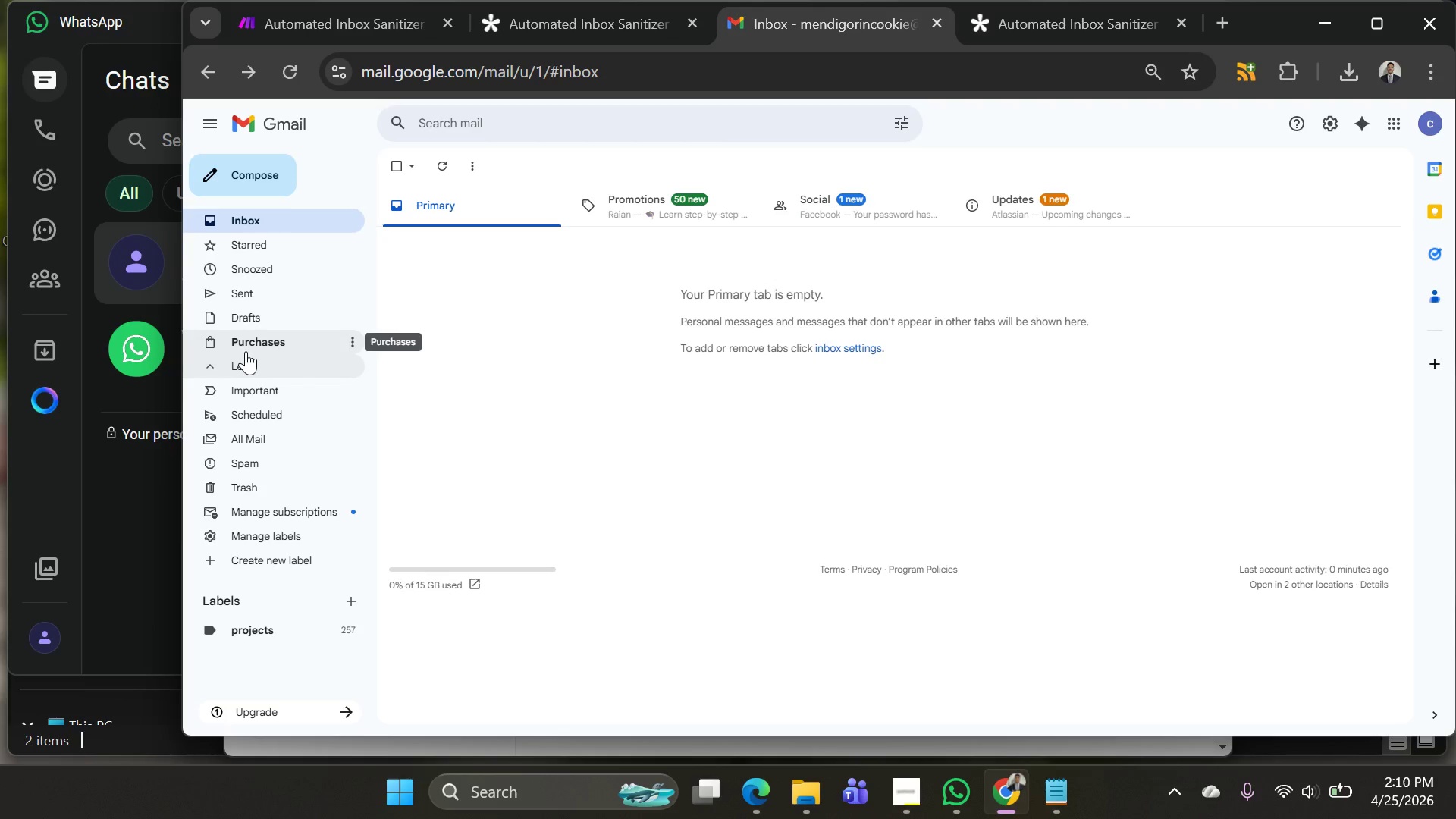 
wait(14.98)
 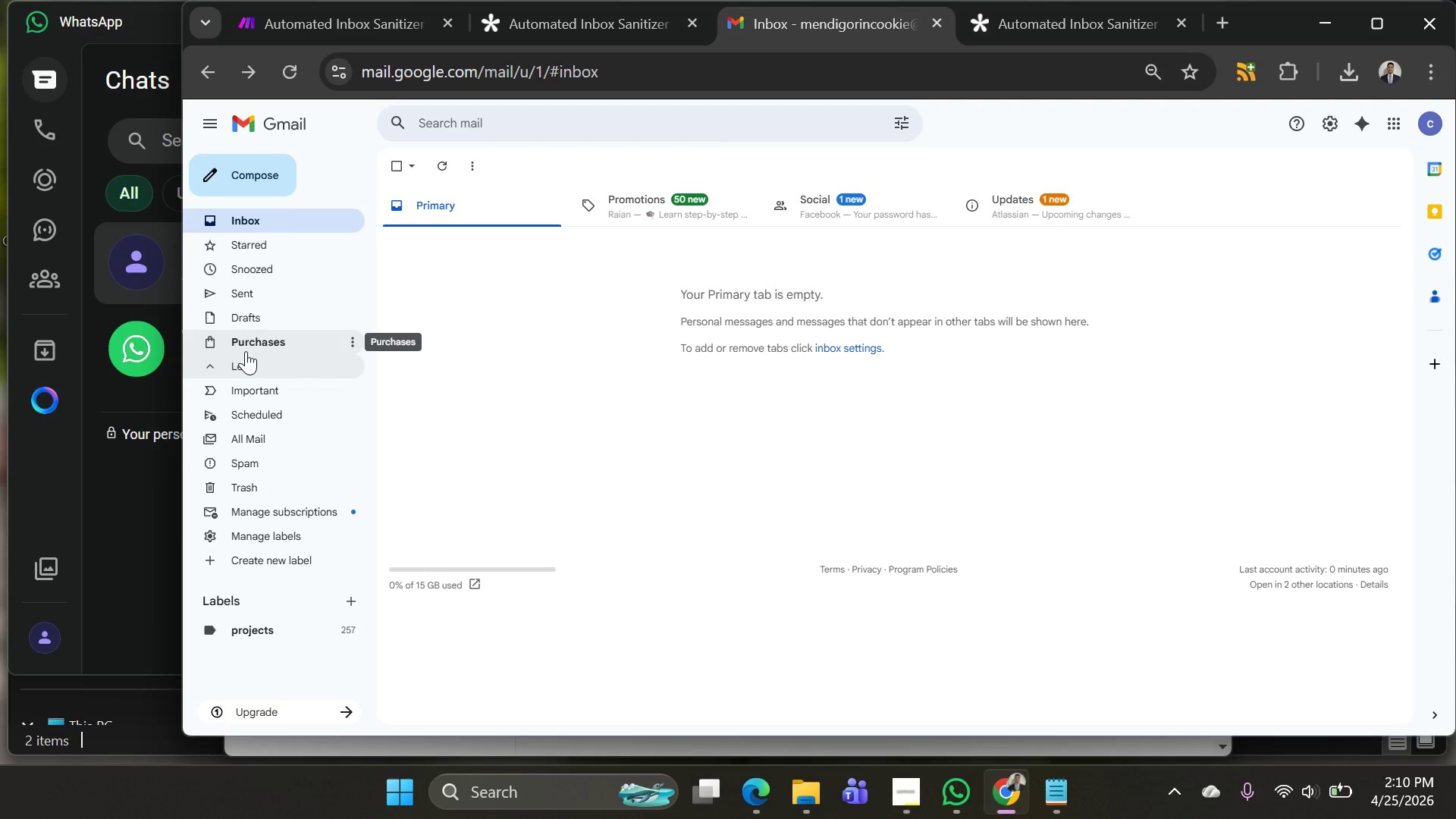 
left_click([243, 490])
 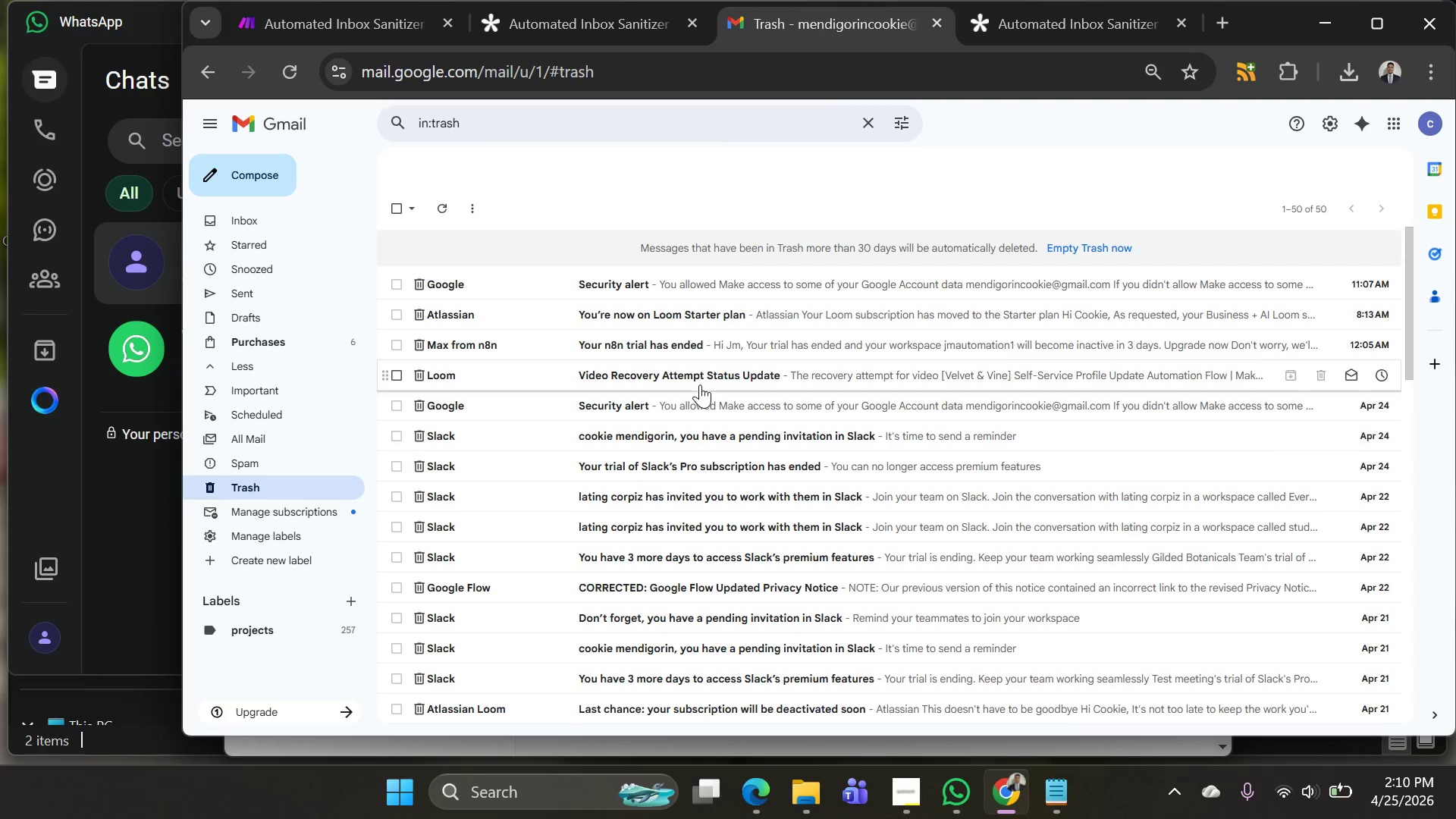 
scroll: coordinate [535, 322], scroll_direction: up, amount: 4.0
 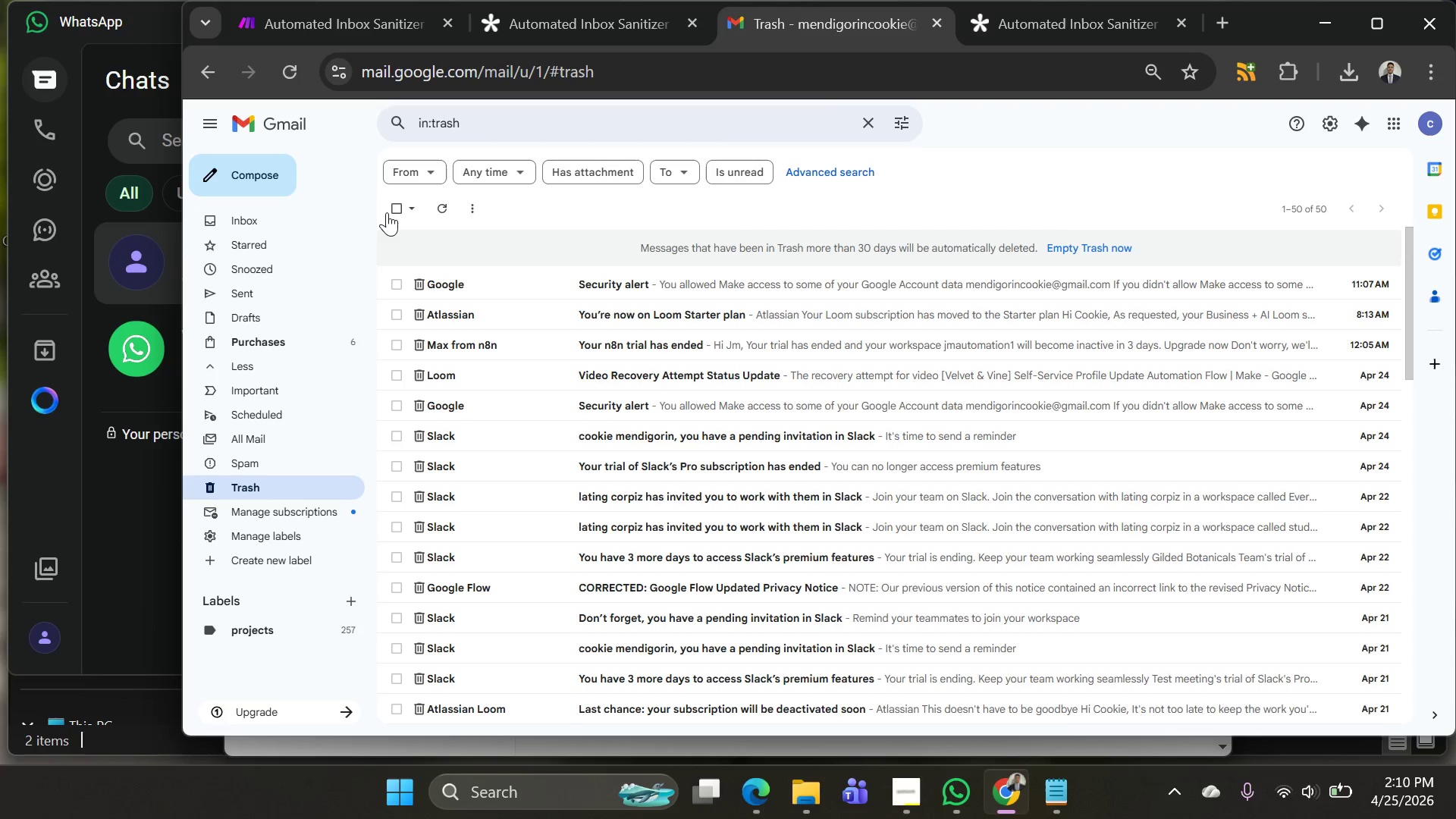 
left_click([386, 206])
 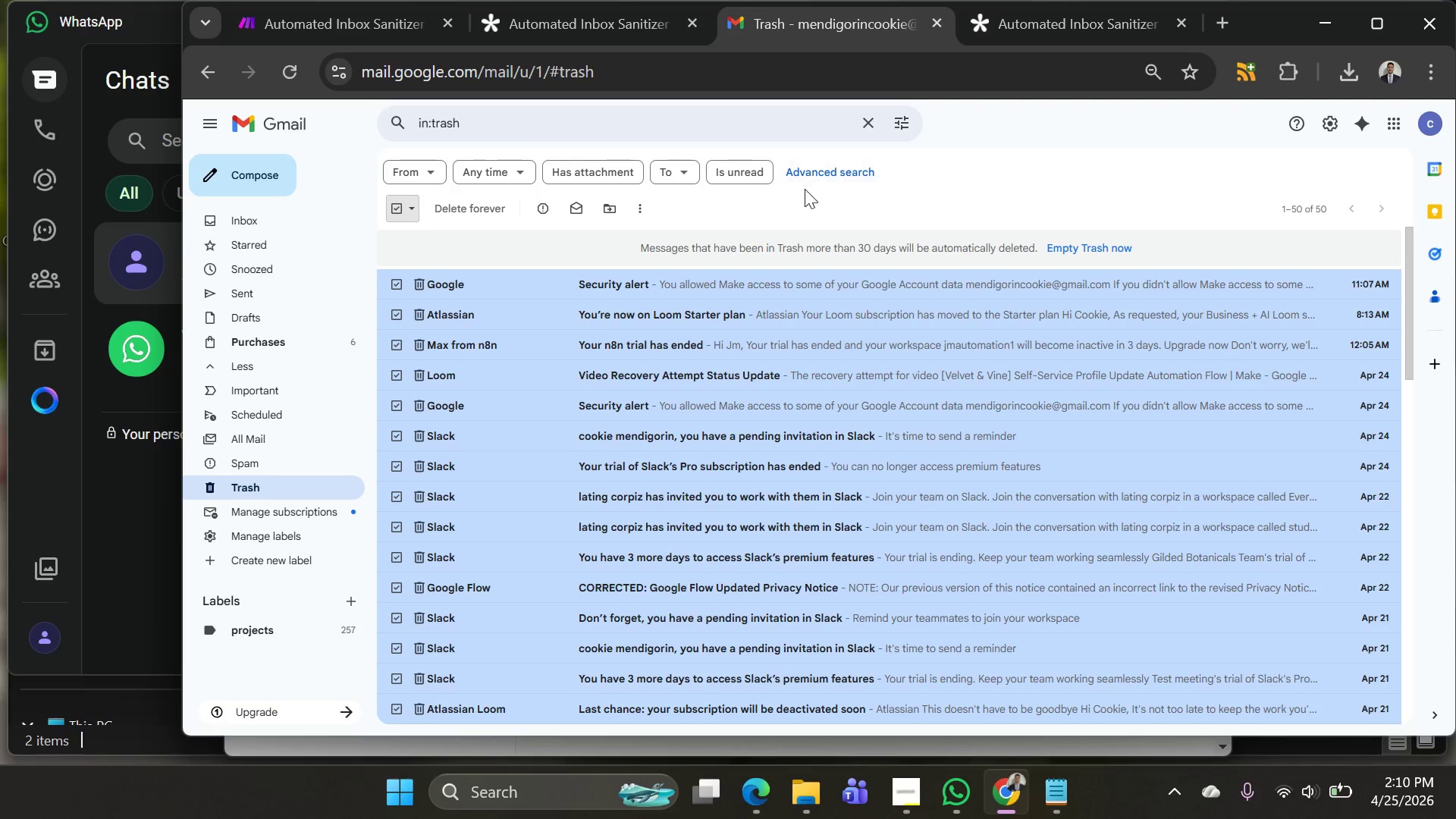 
right_click([982, 353])
 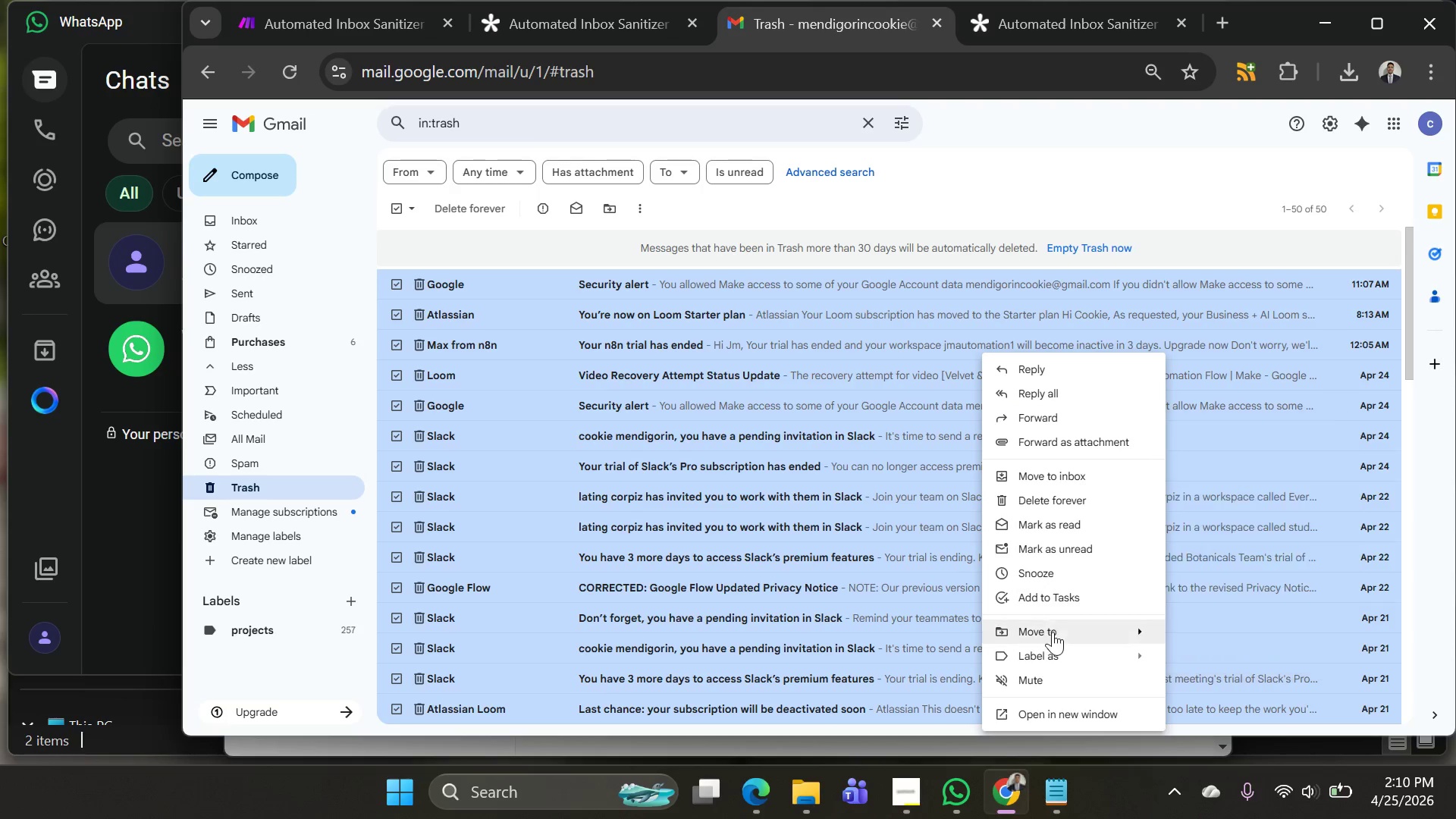 
scroll: coordinate [1077, 590], scroll_direction: down, amount: 3.0
 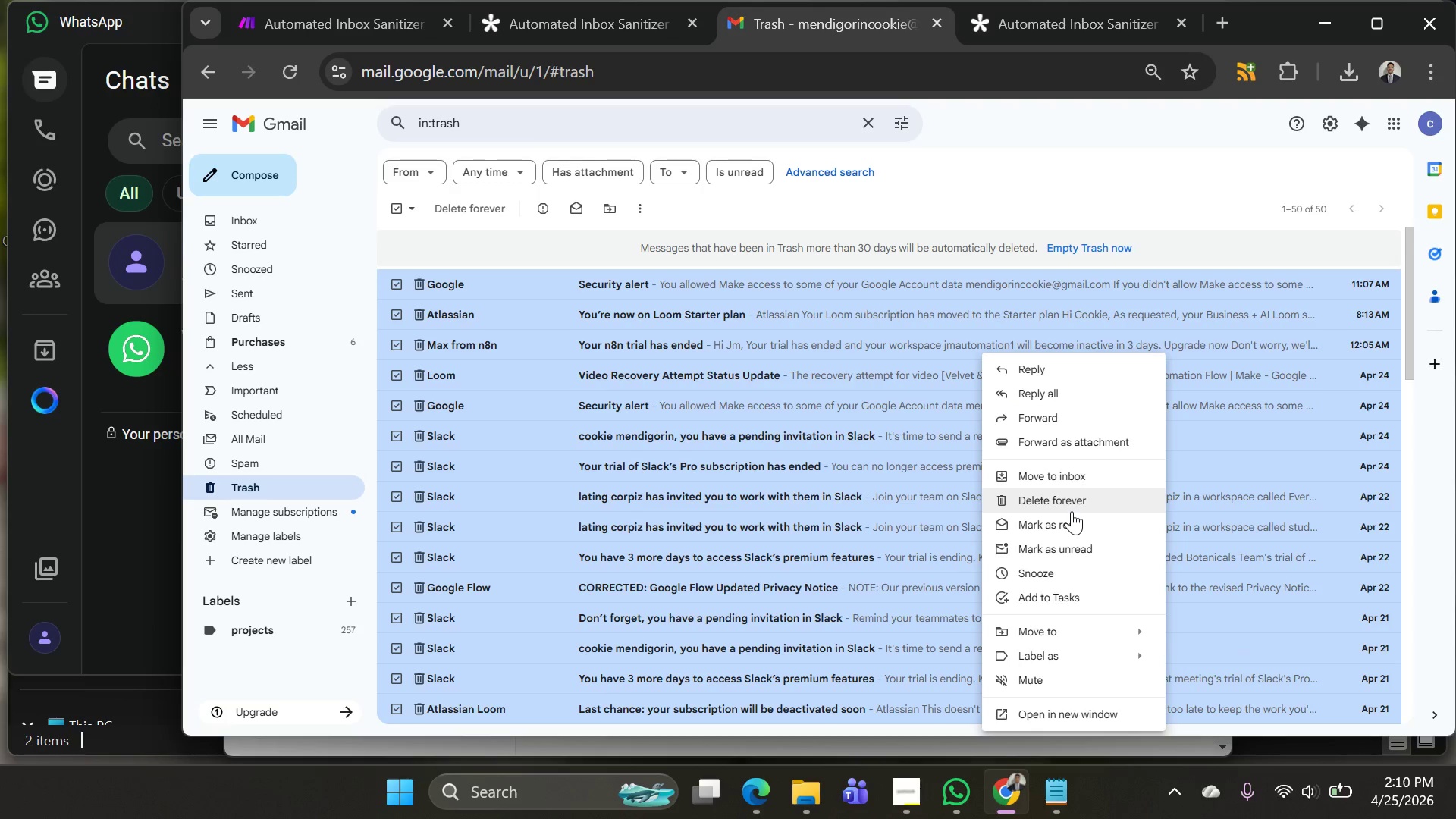 
left_click([1069, 505])
 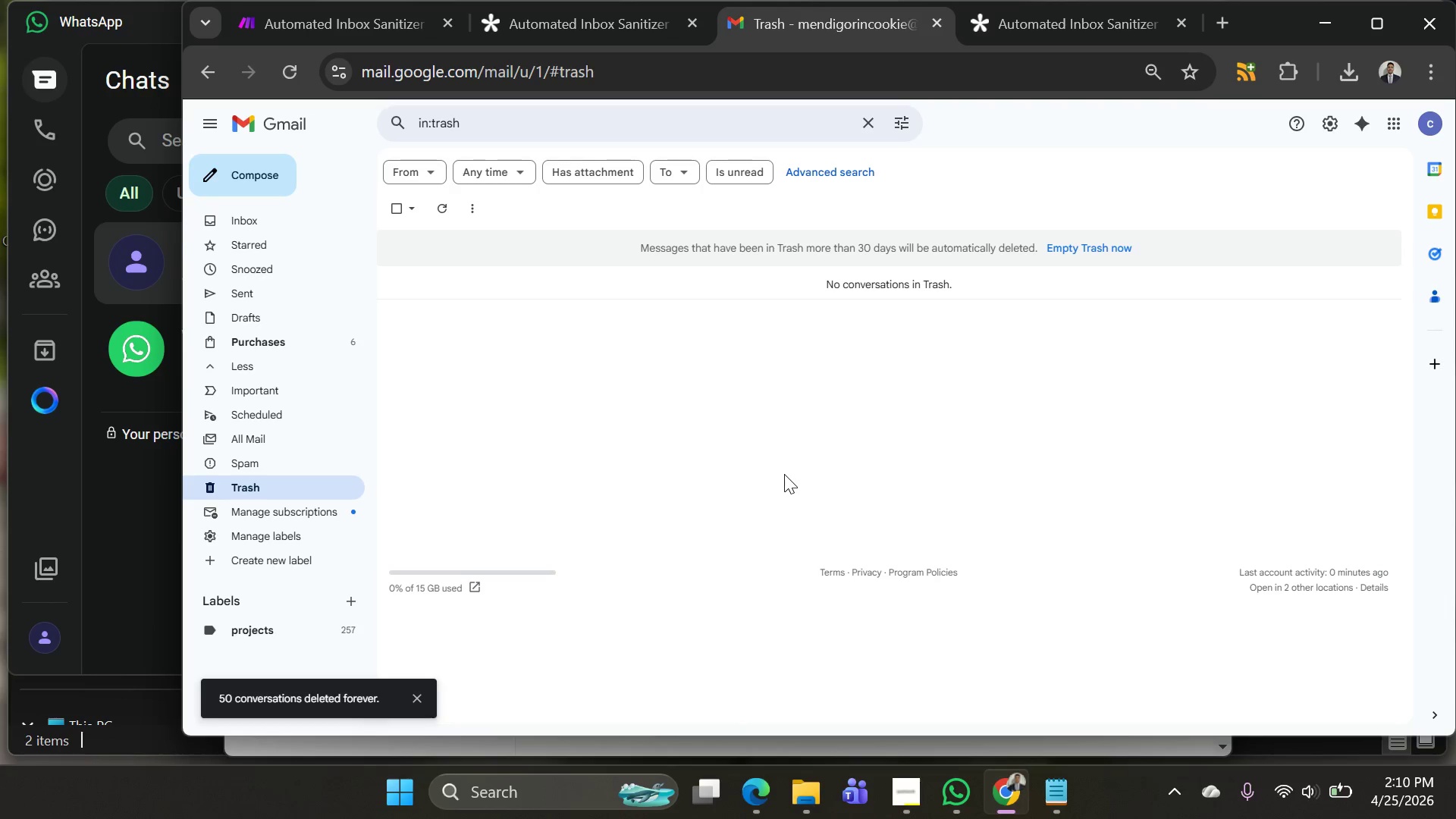 
left_click_drag(start_coordinate=[713, 406], to_coordinate=[736, 414])
 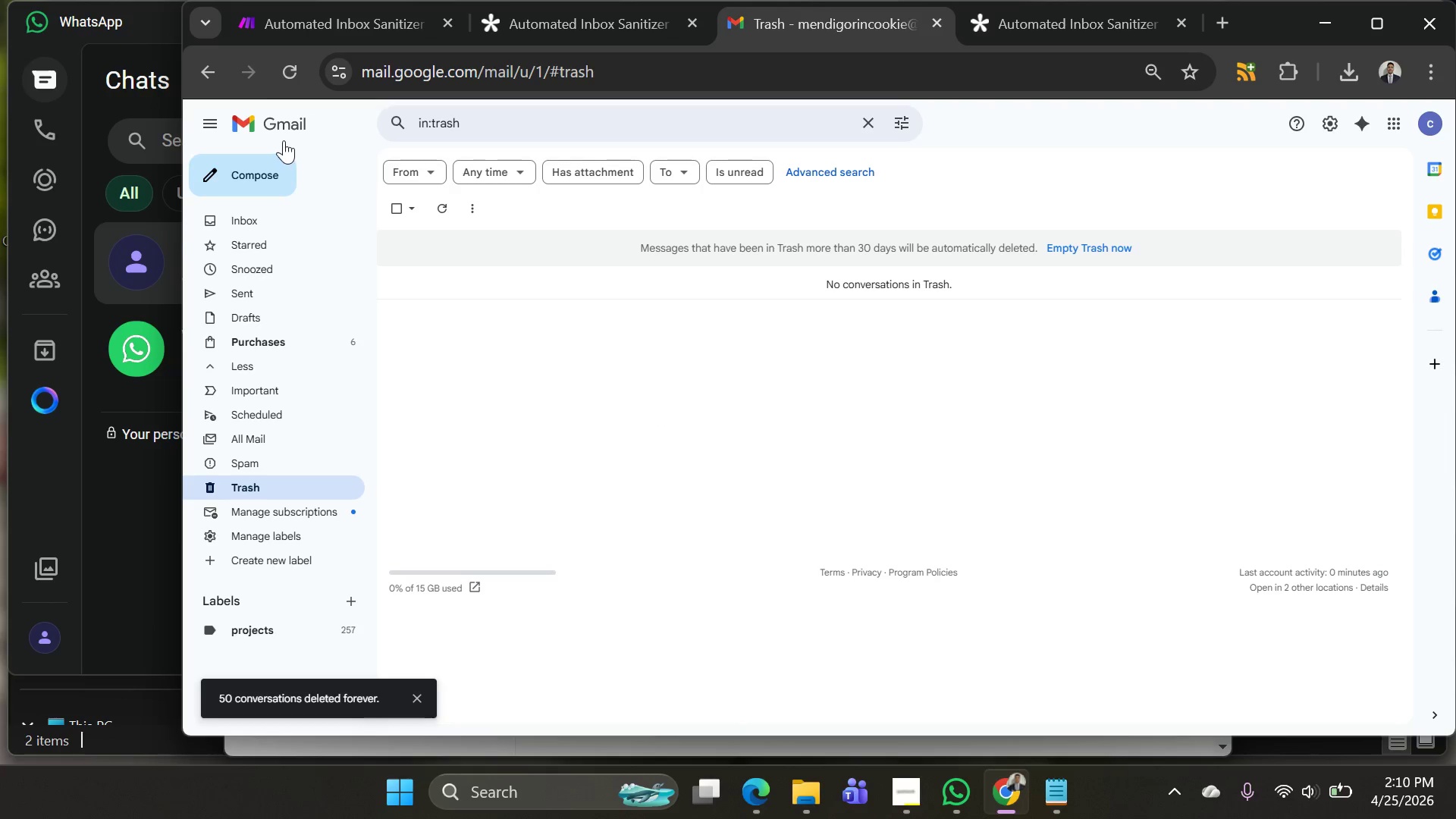 
scroll: coordinate [790, 471], scroll_direction: up, amount: 3.0
 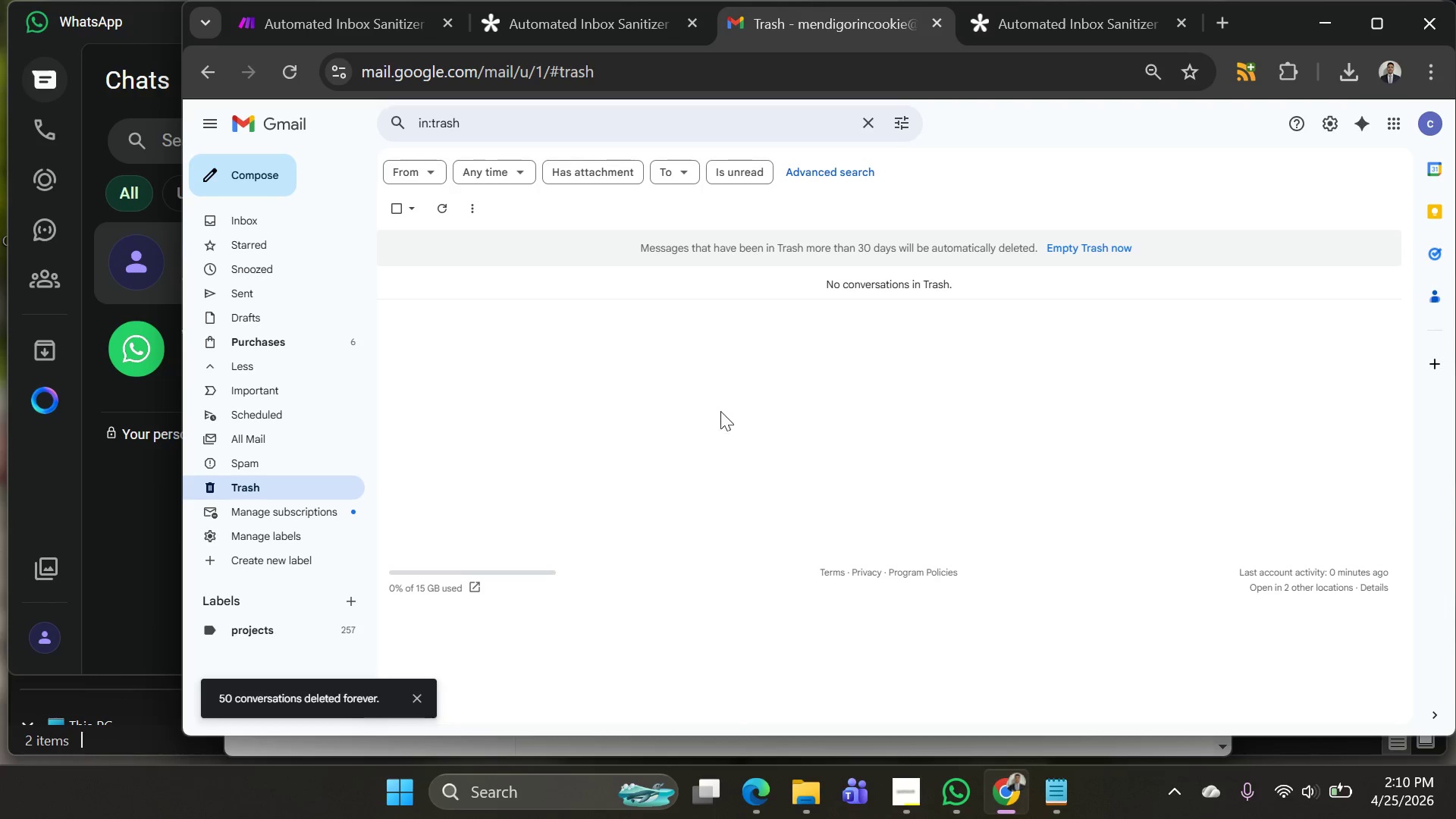 
mouse_move([237, 81])
 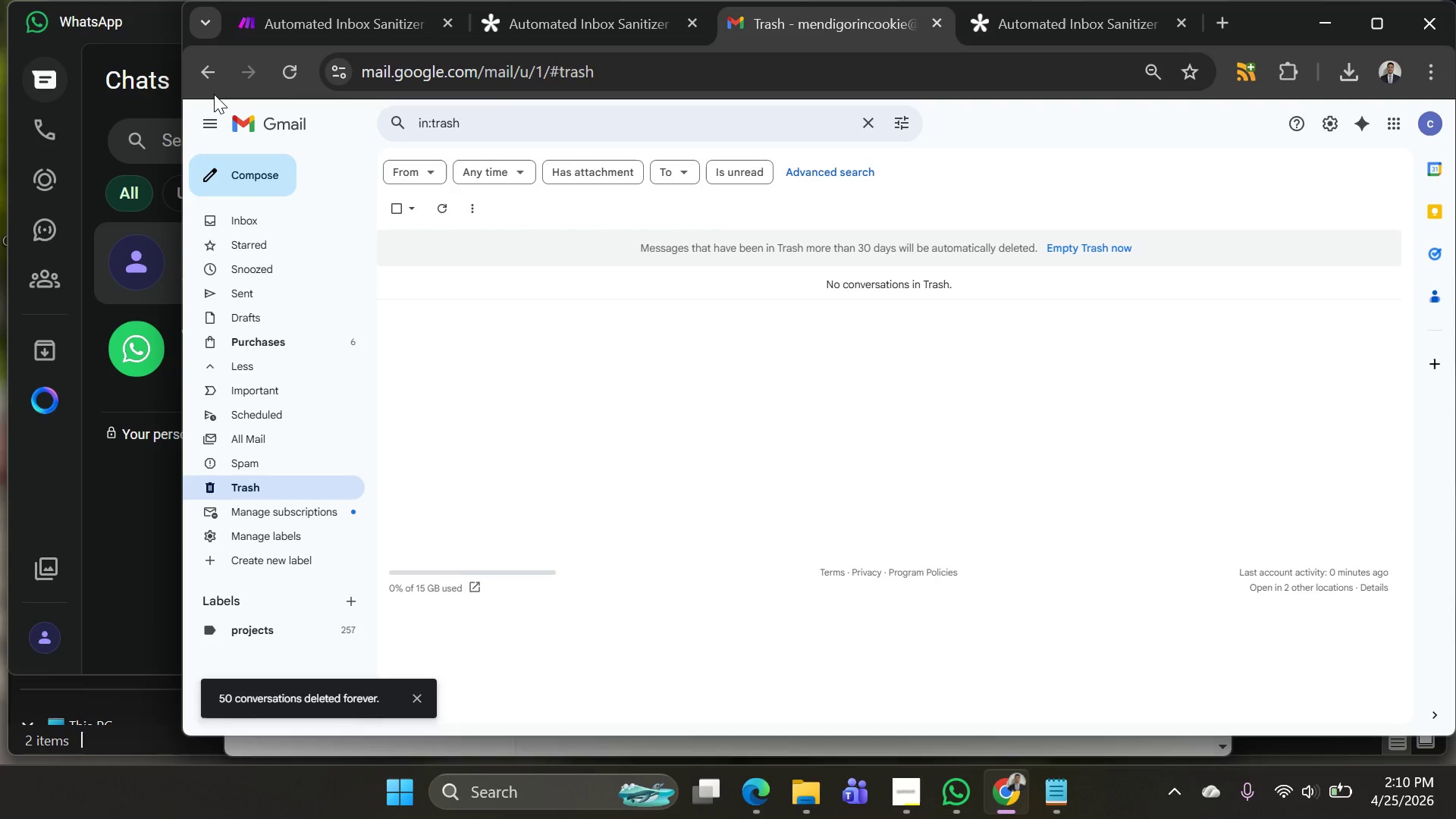 
key(Alt+AltLeft)
 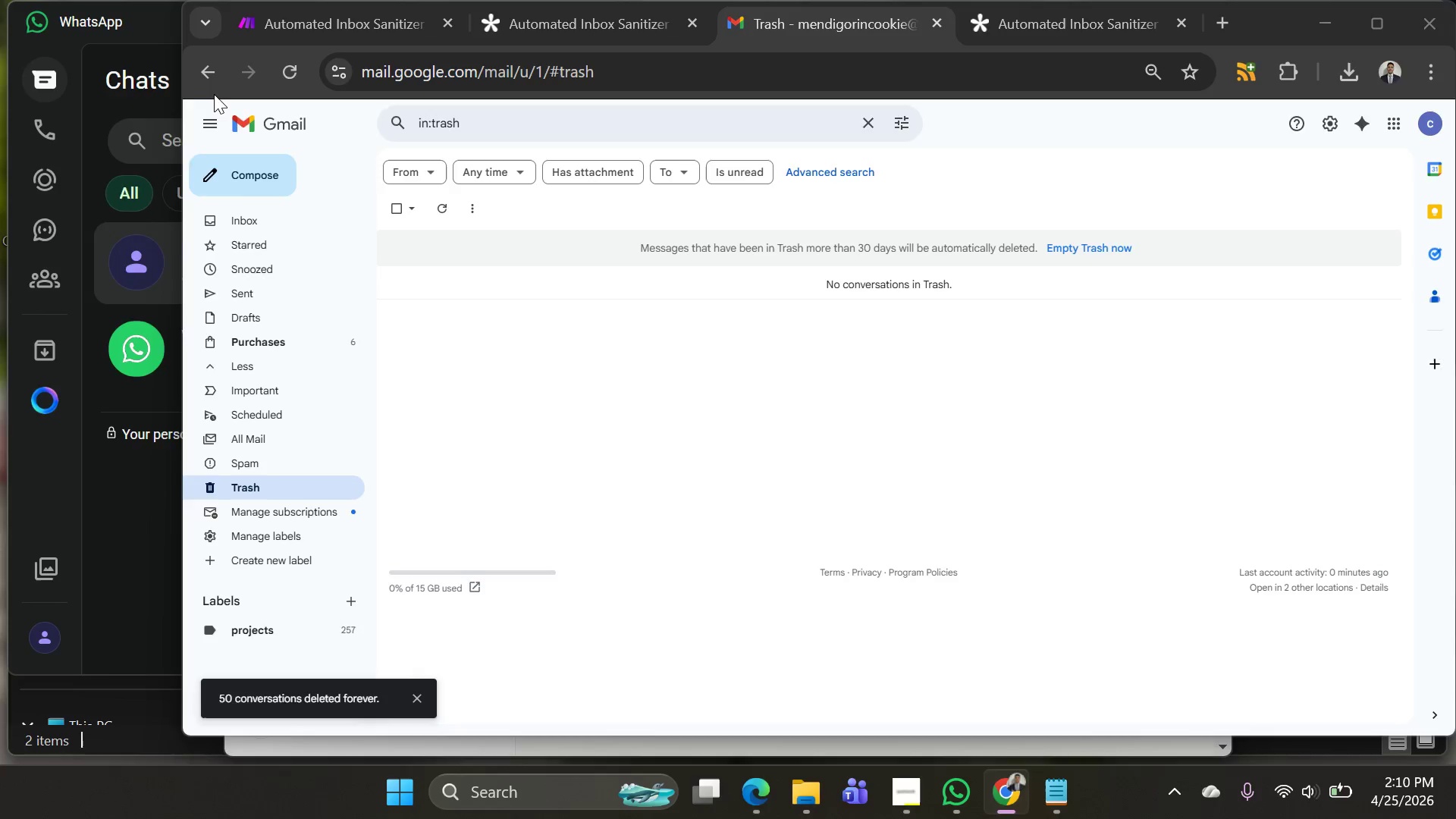 
key(Alt+Tab)
 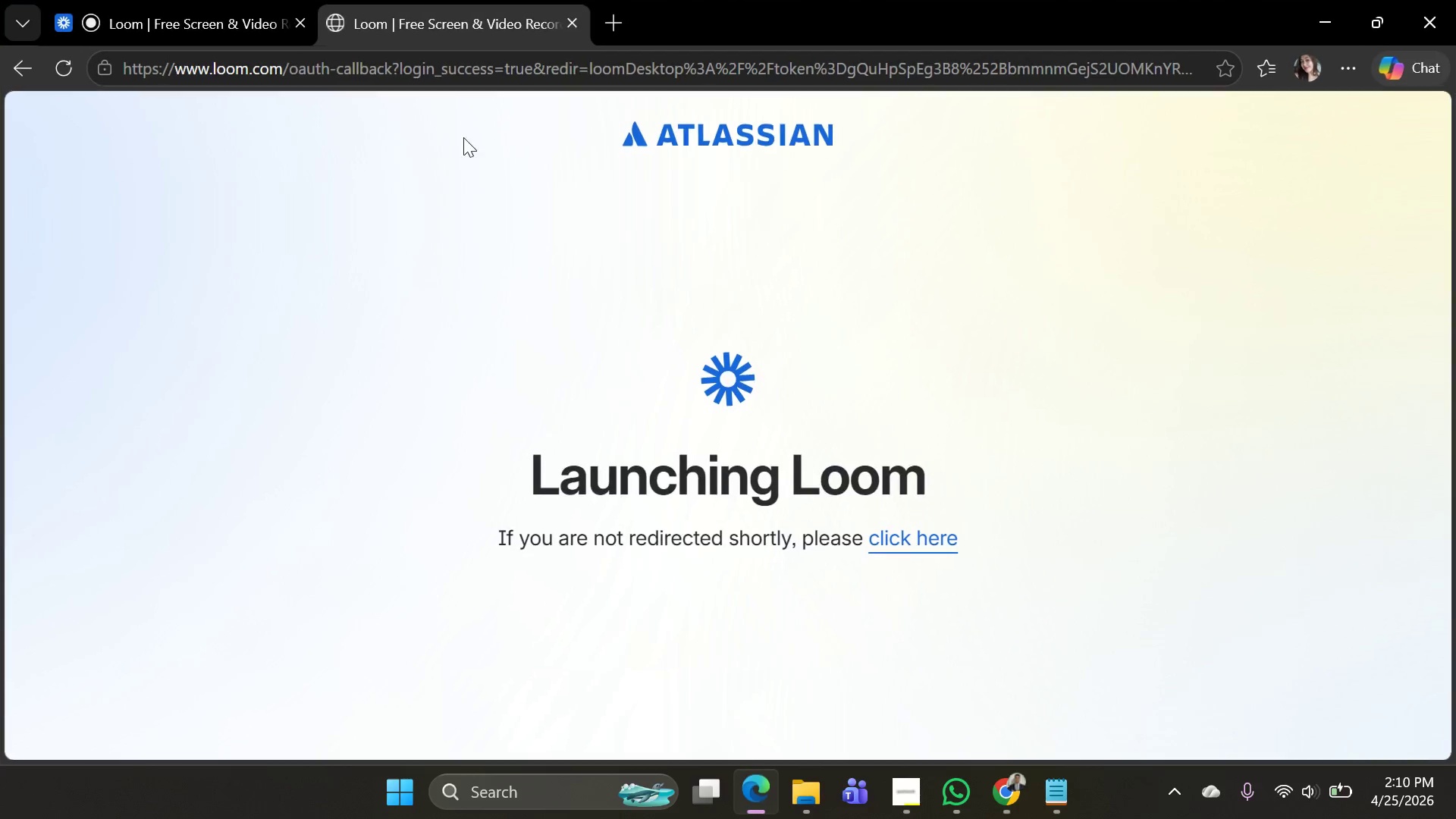 
key(Alt+AltLeft)
 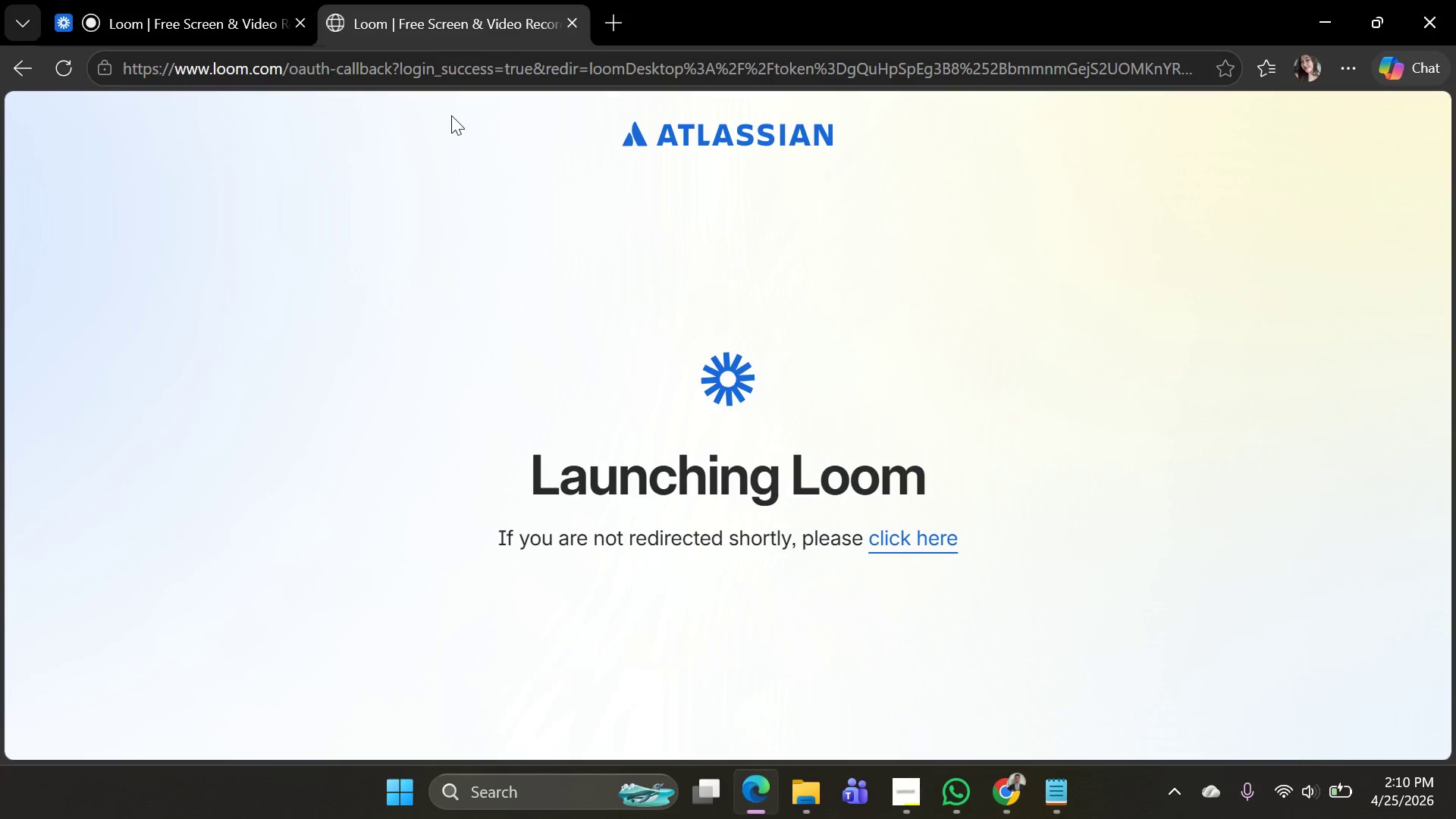 
key(Alt+Tab)
 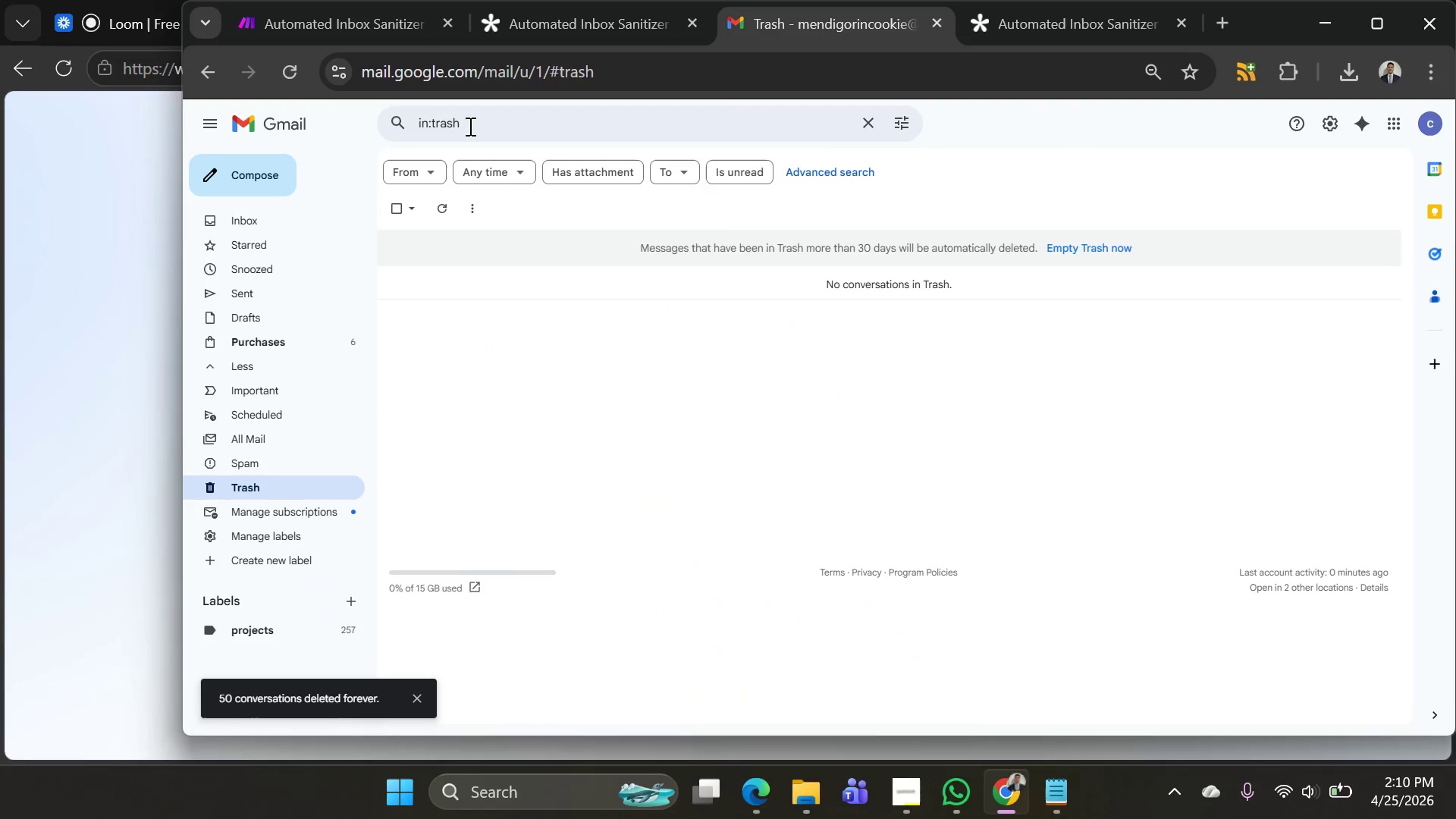 
key(Alt+AltLeft)
 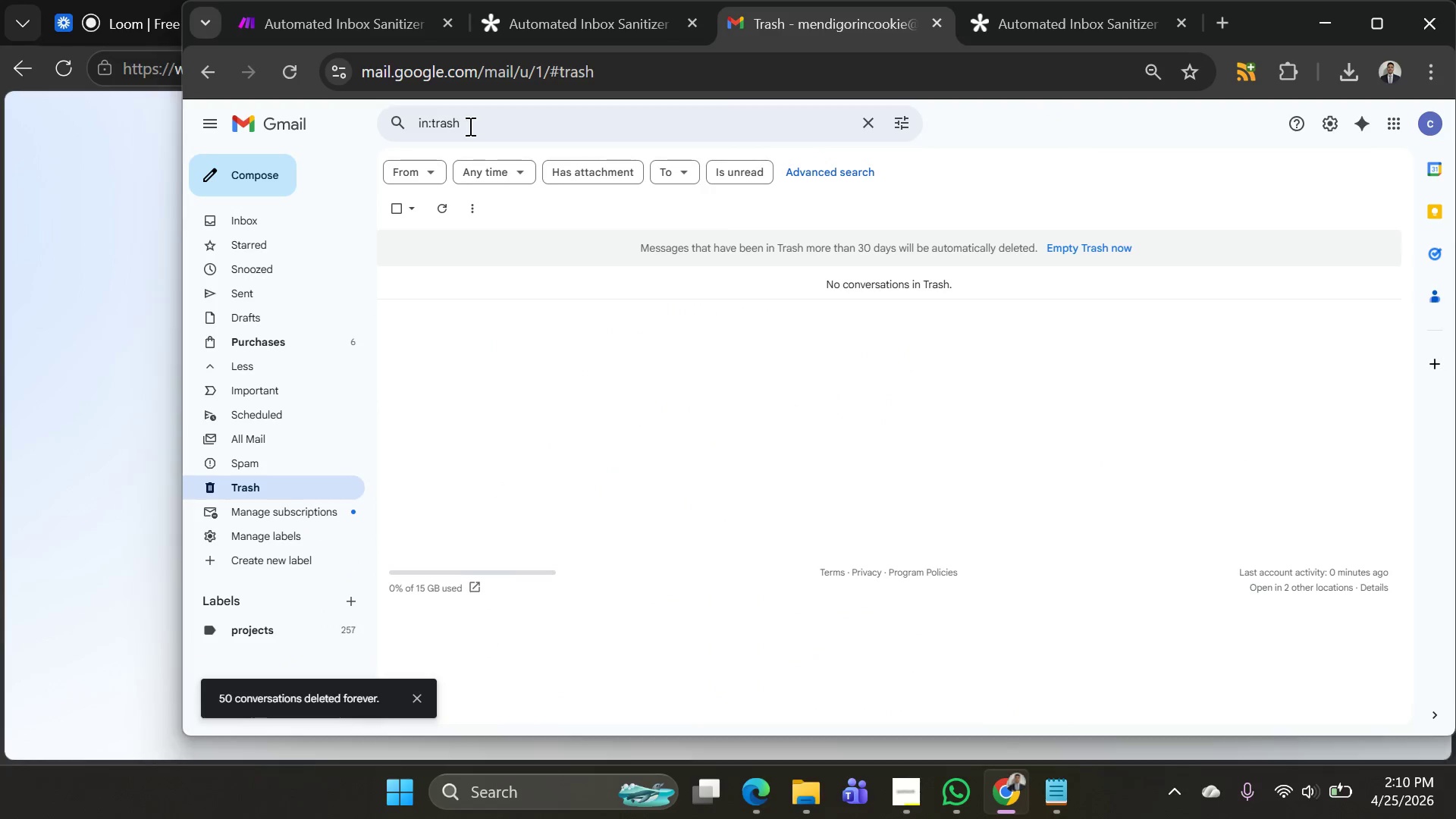 
key(Alt+Tab)
 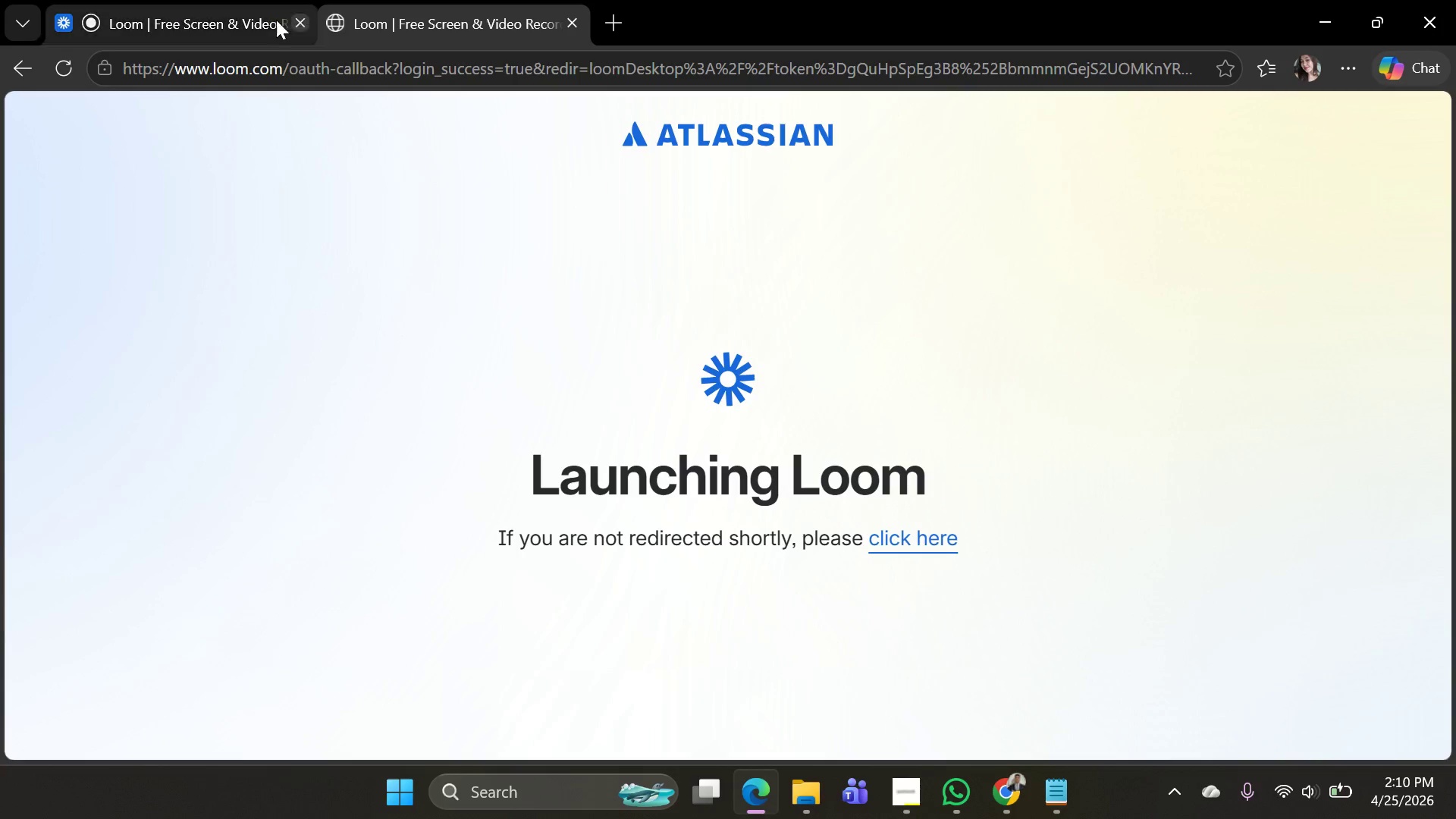 
left_click([205, 12])
 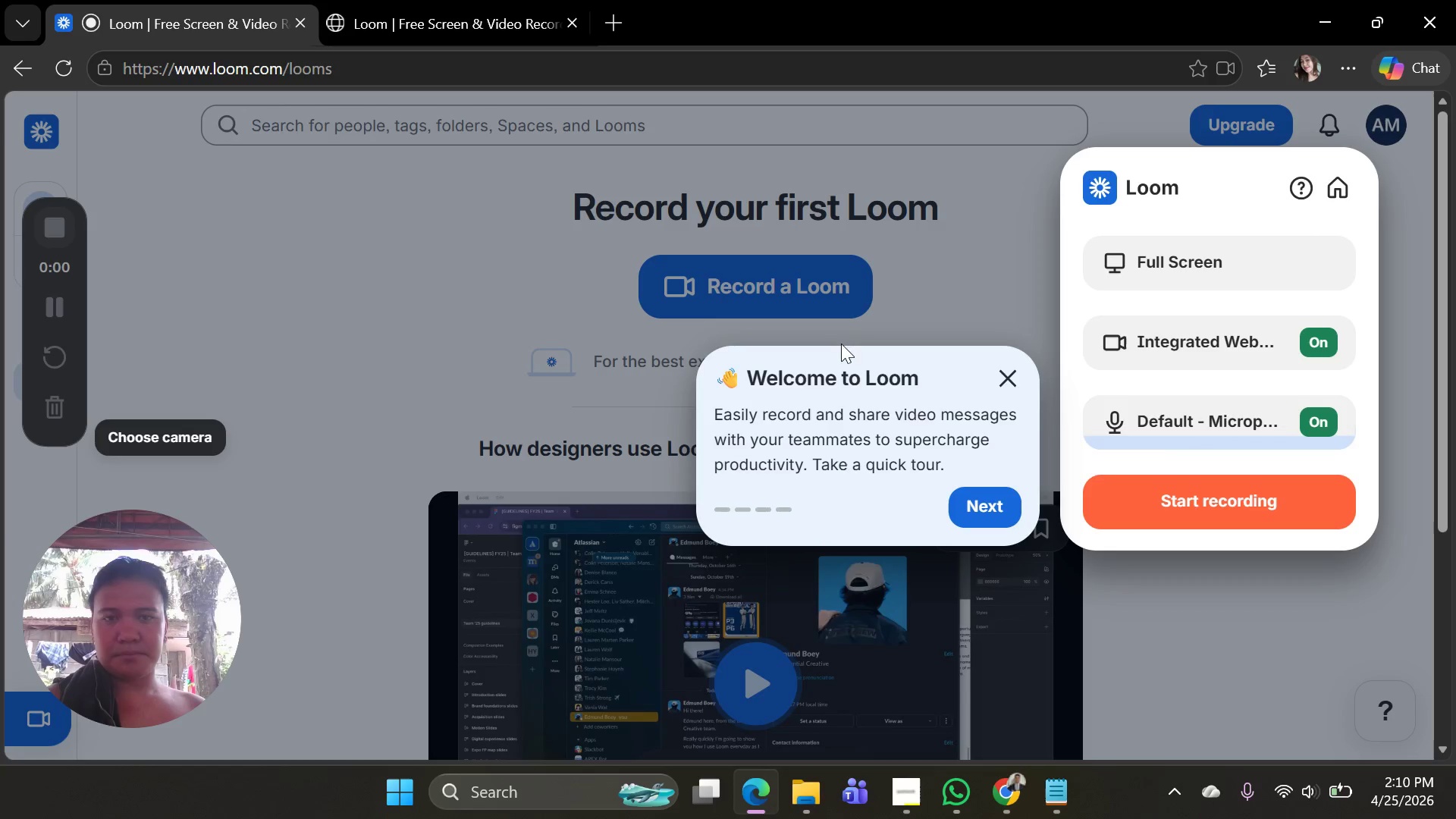 
key(Alt+AltLeft)
 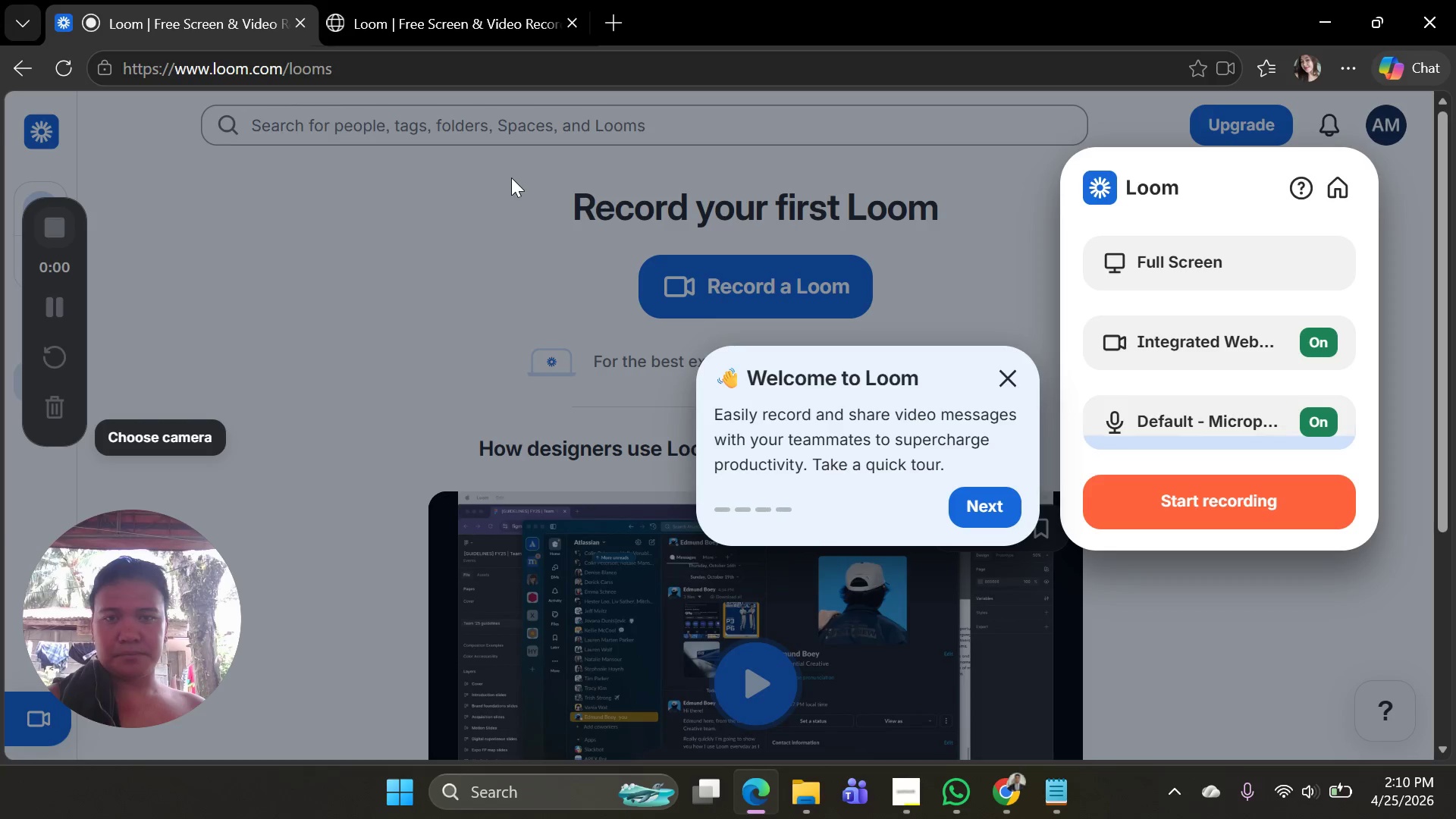 
key(Alt+Tab)
 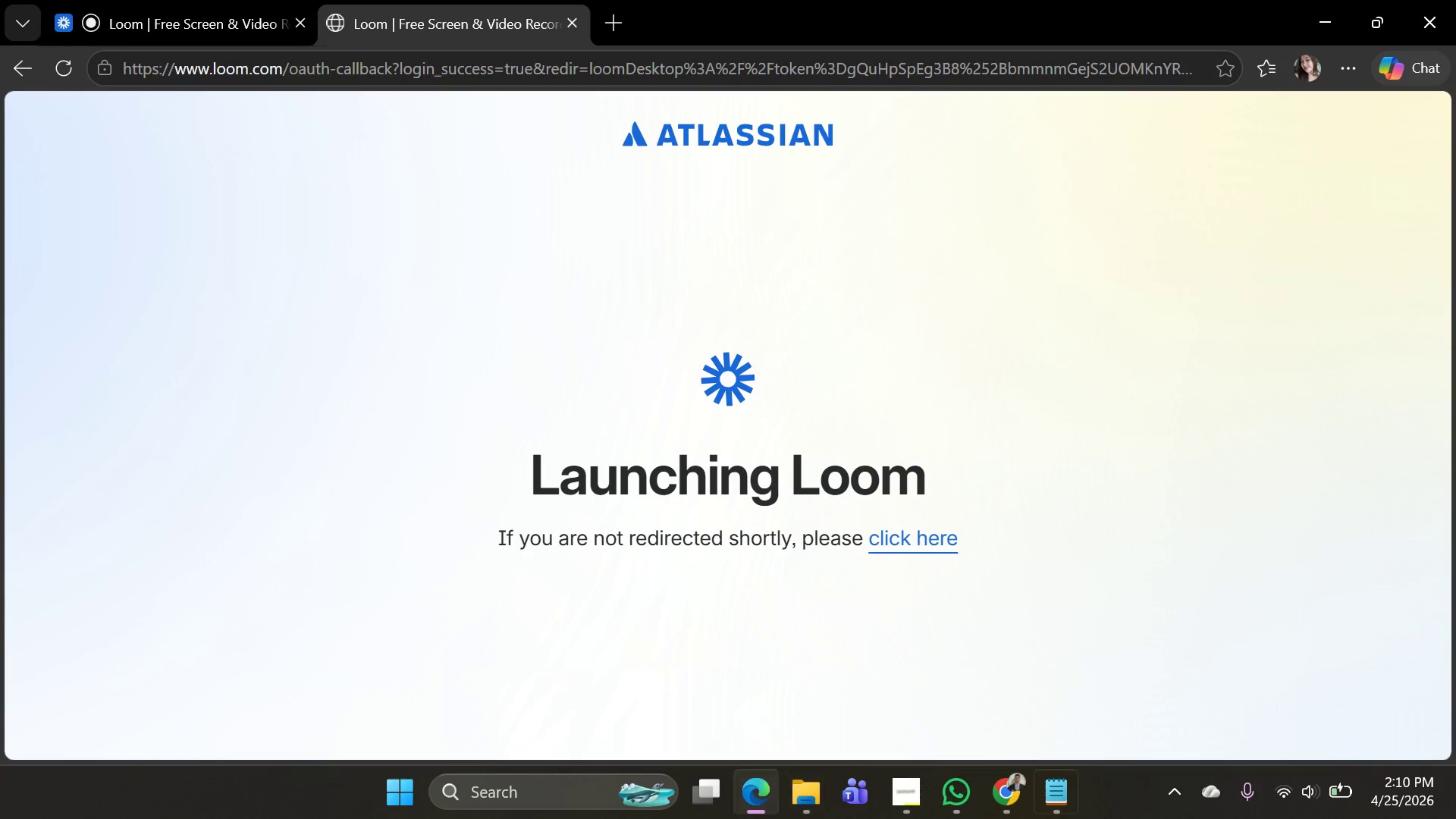 
left_click([1011, 797])
 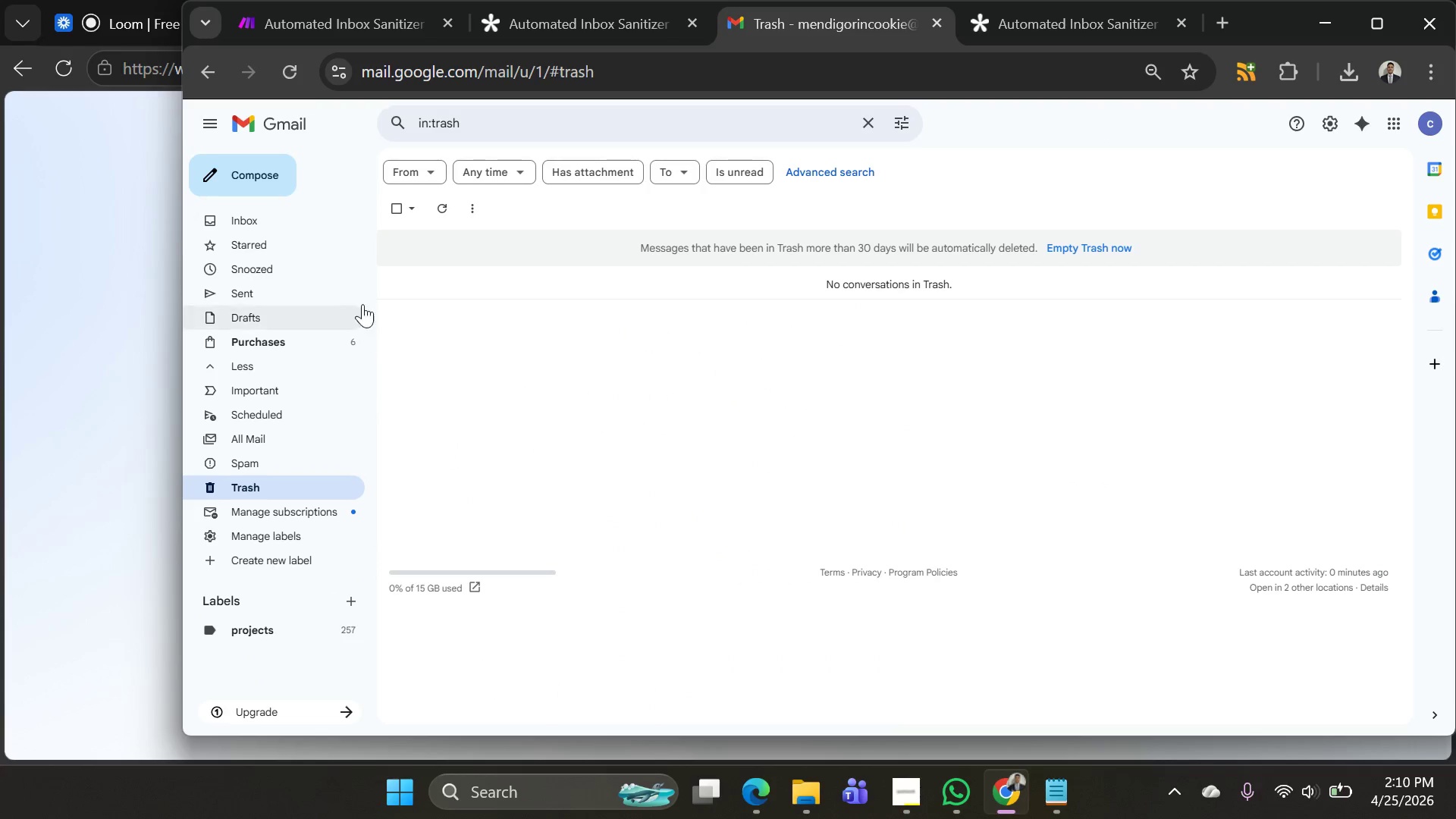 
left_click([276, 175])
 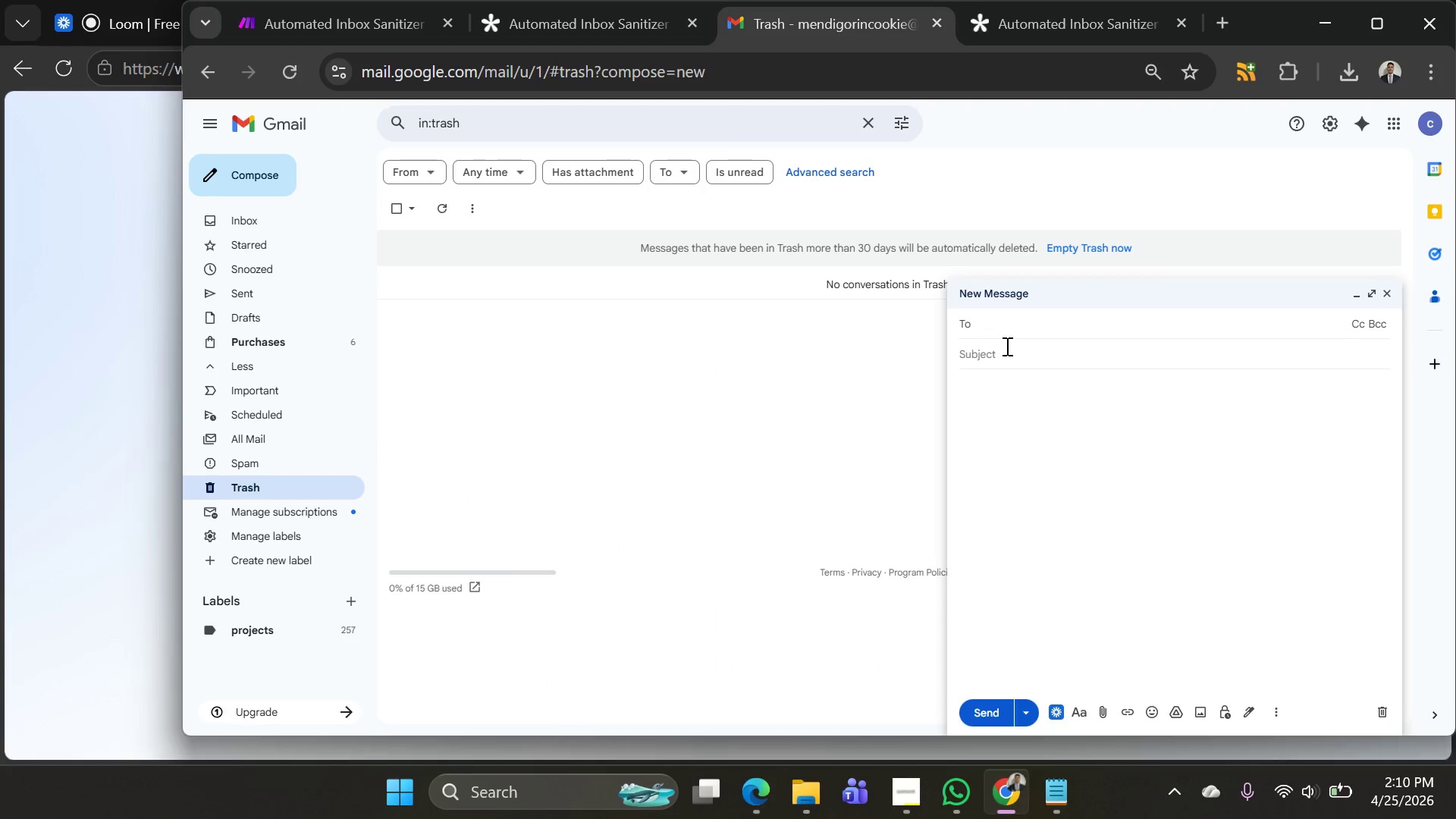 
key(Alt+AltLeft)
 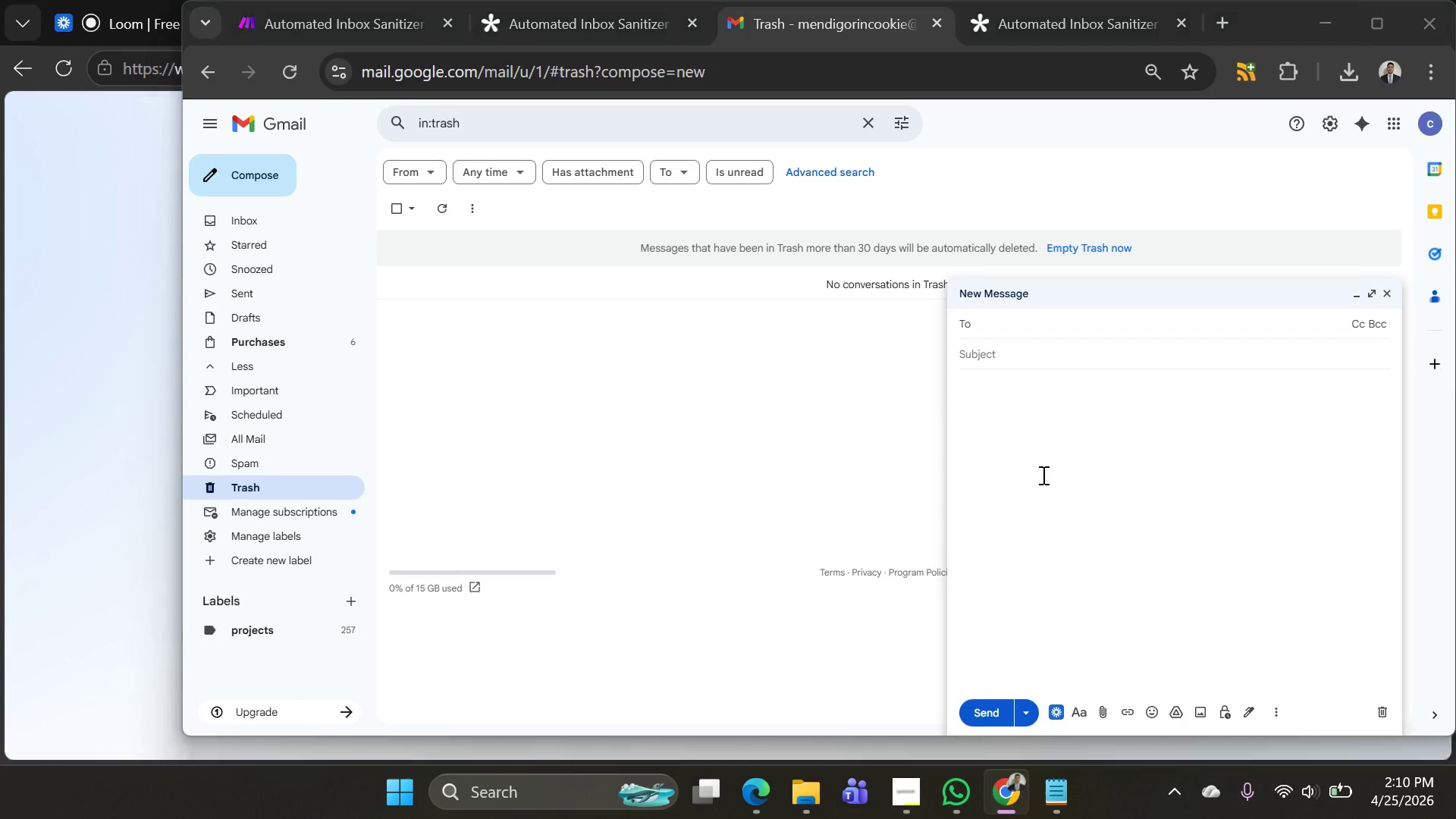 
key(Alt+Tab)
 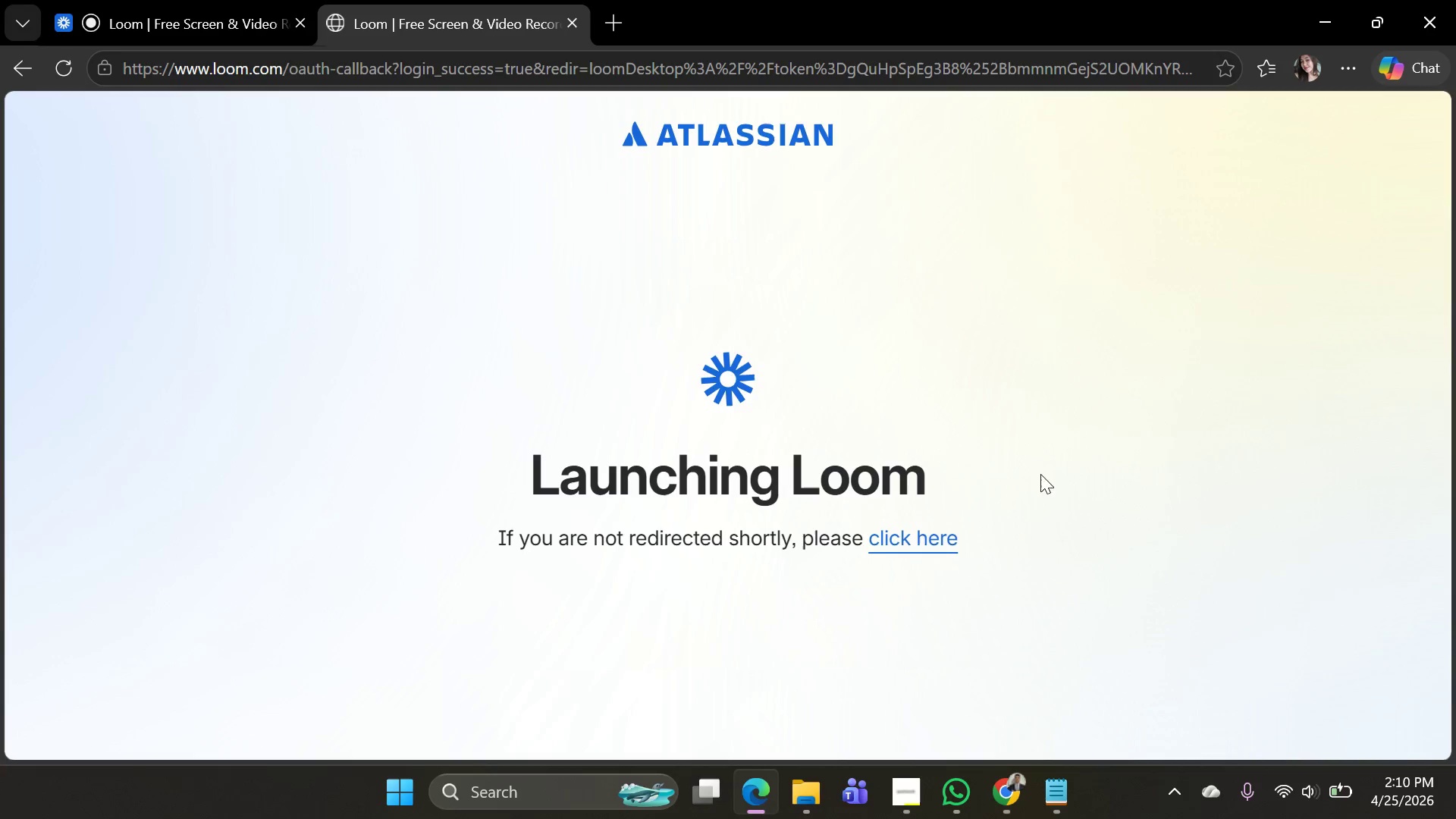 
key(Alt+AltLeft)
 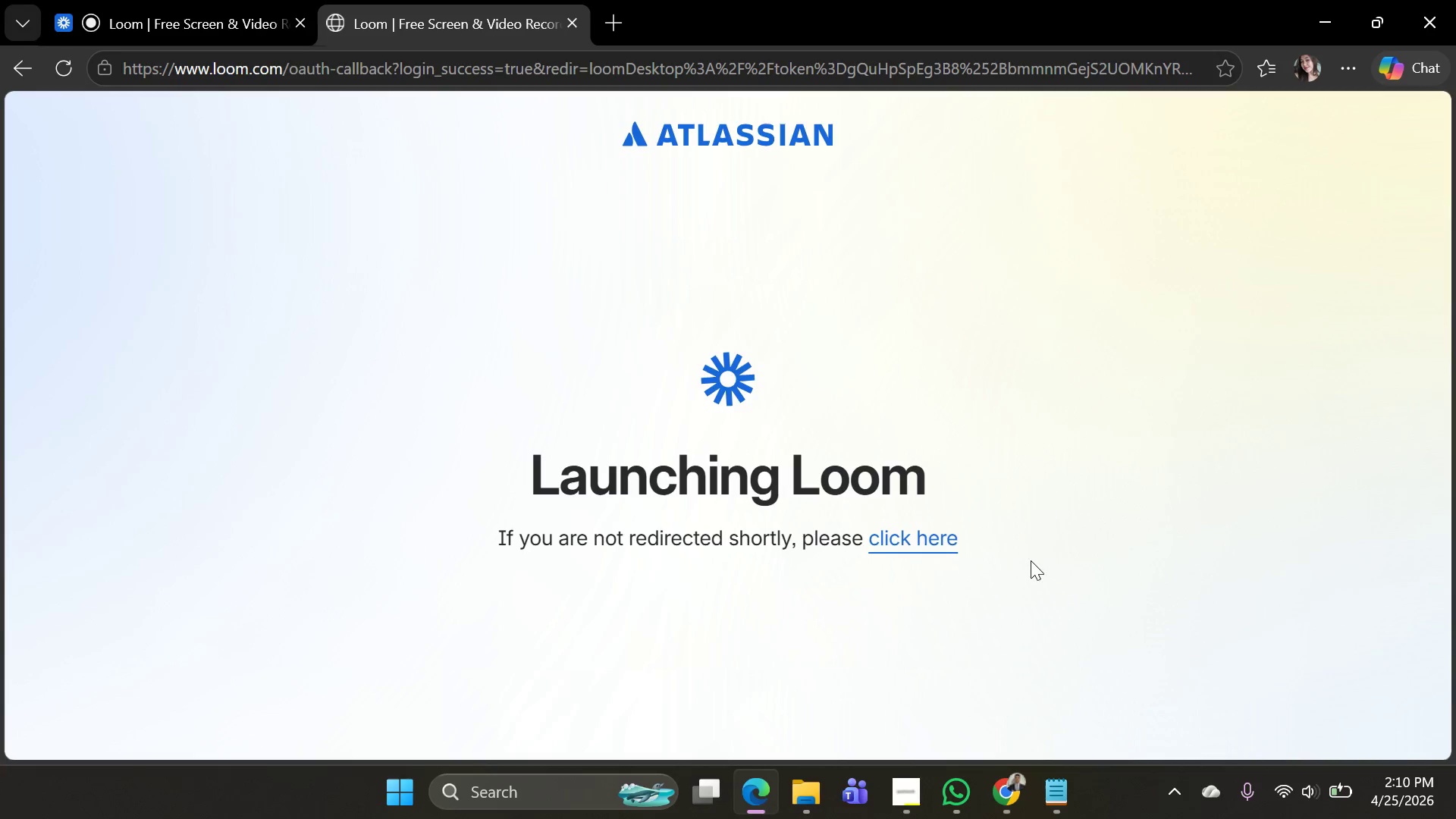 
key(Alt+Tab)
 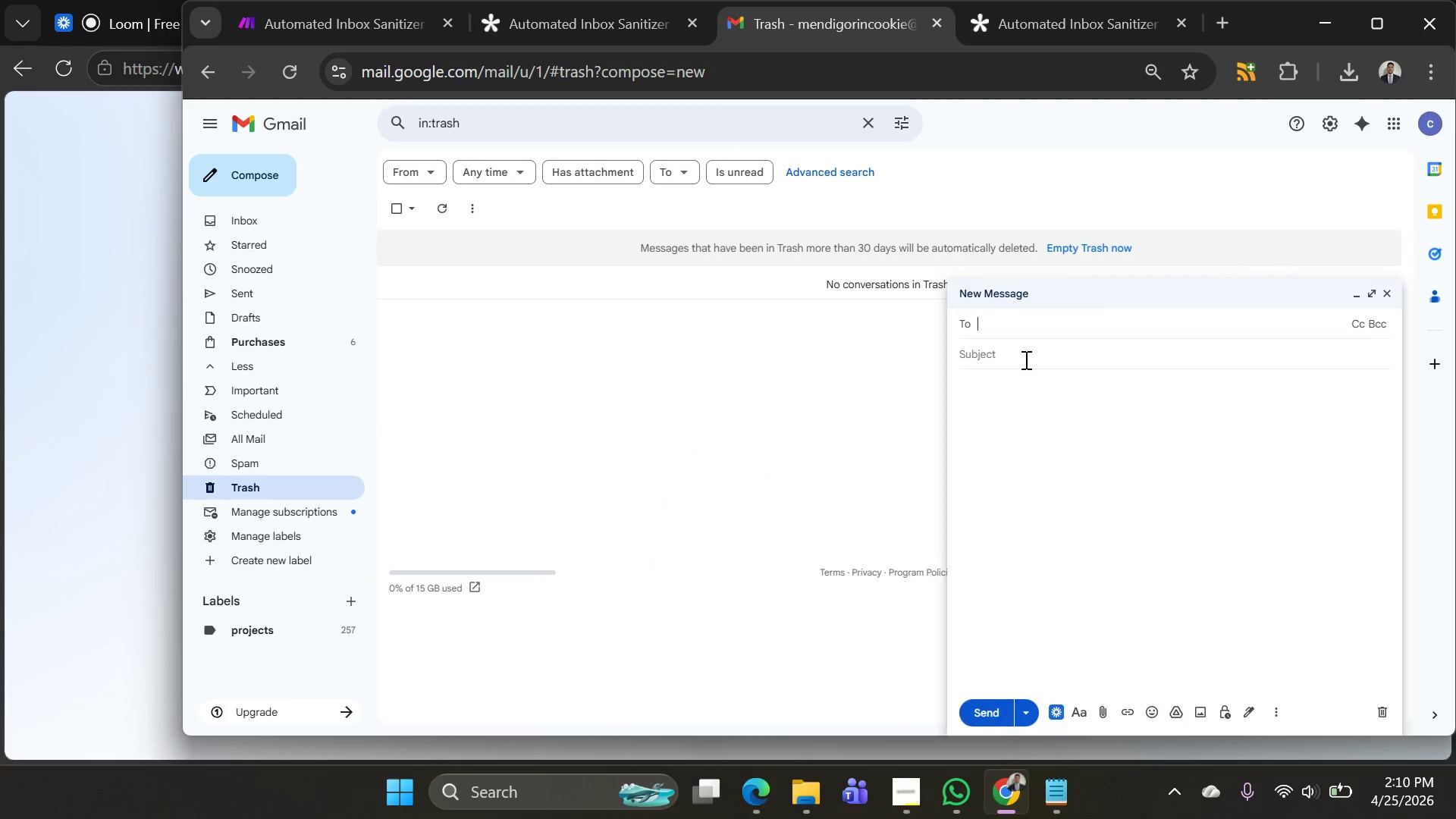 
type(mend)
 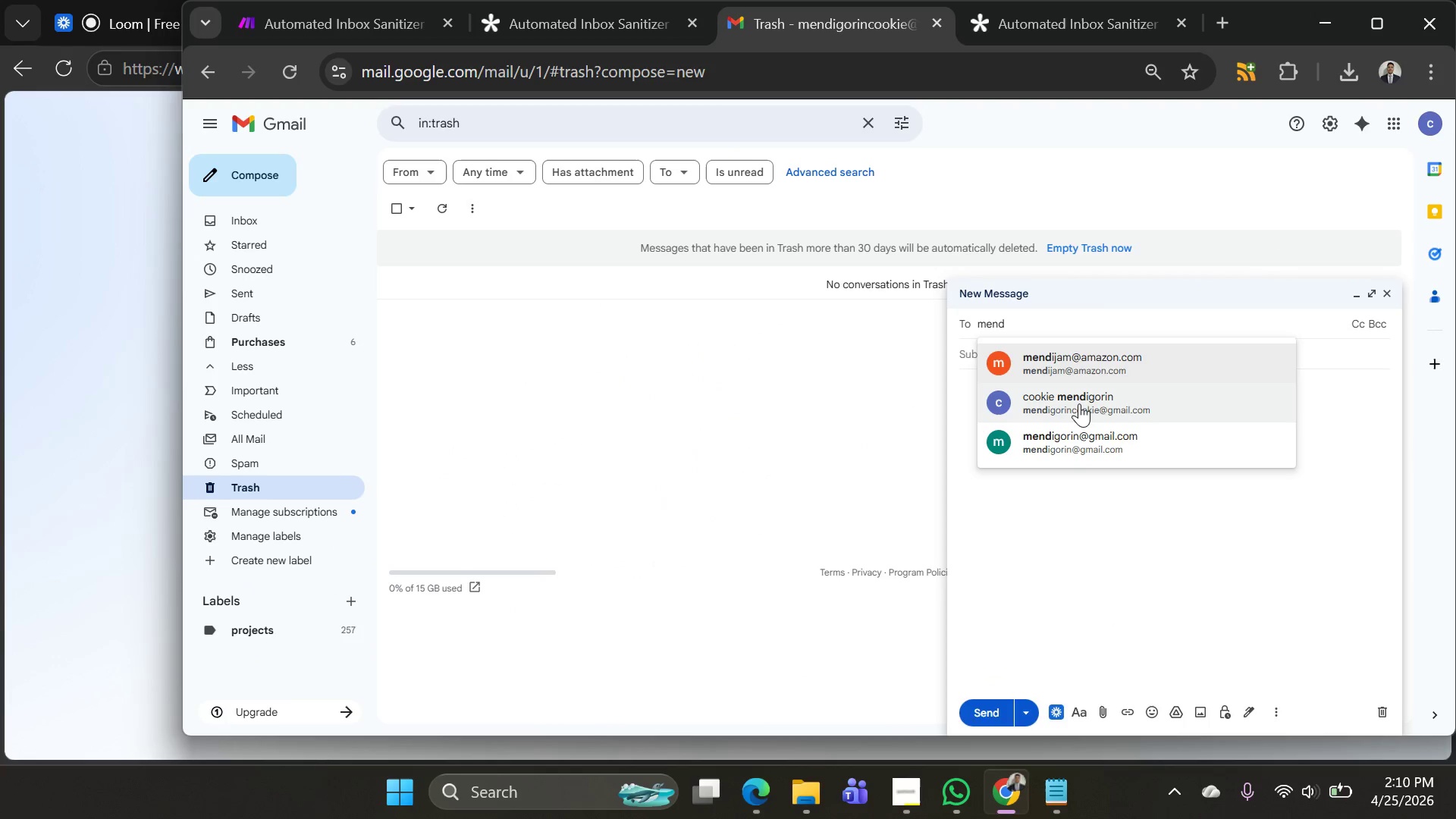 
left_click([1081, 405])
 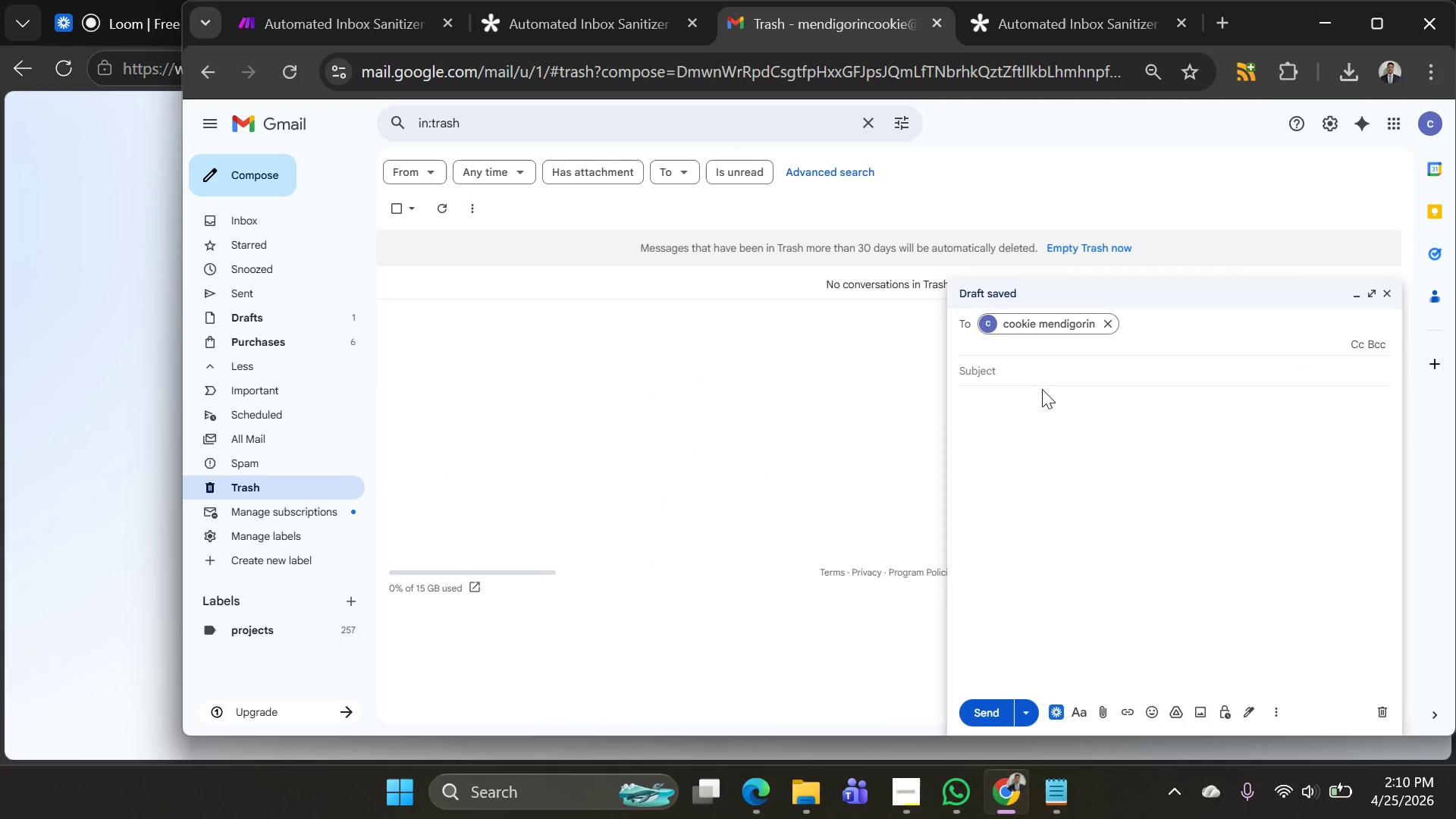 
left_click([1037, 380])
 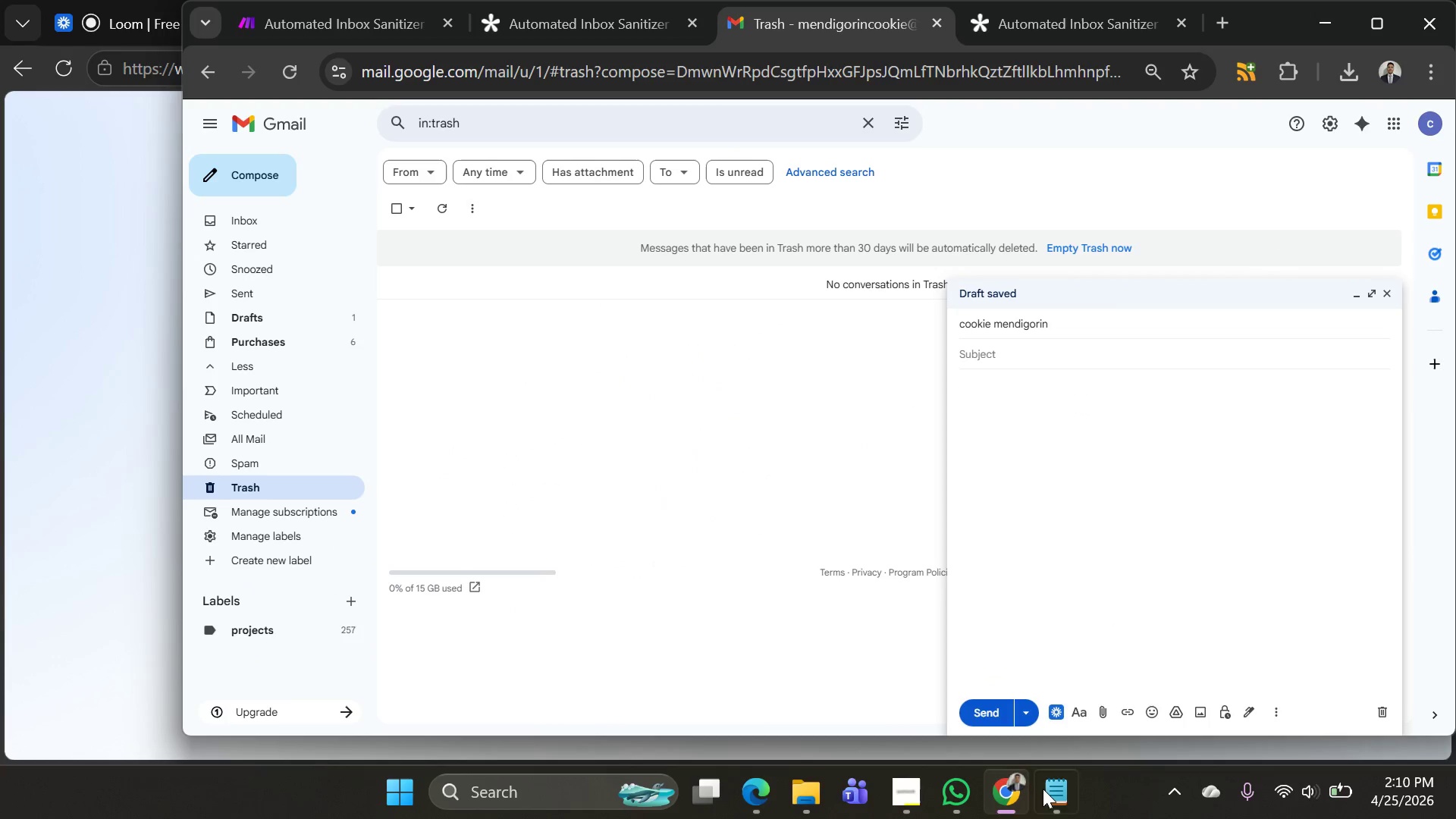 
left_click([1051, 800])
 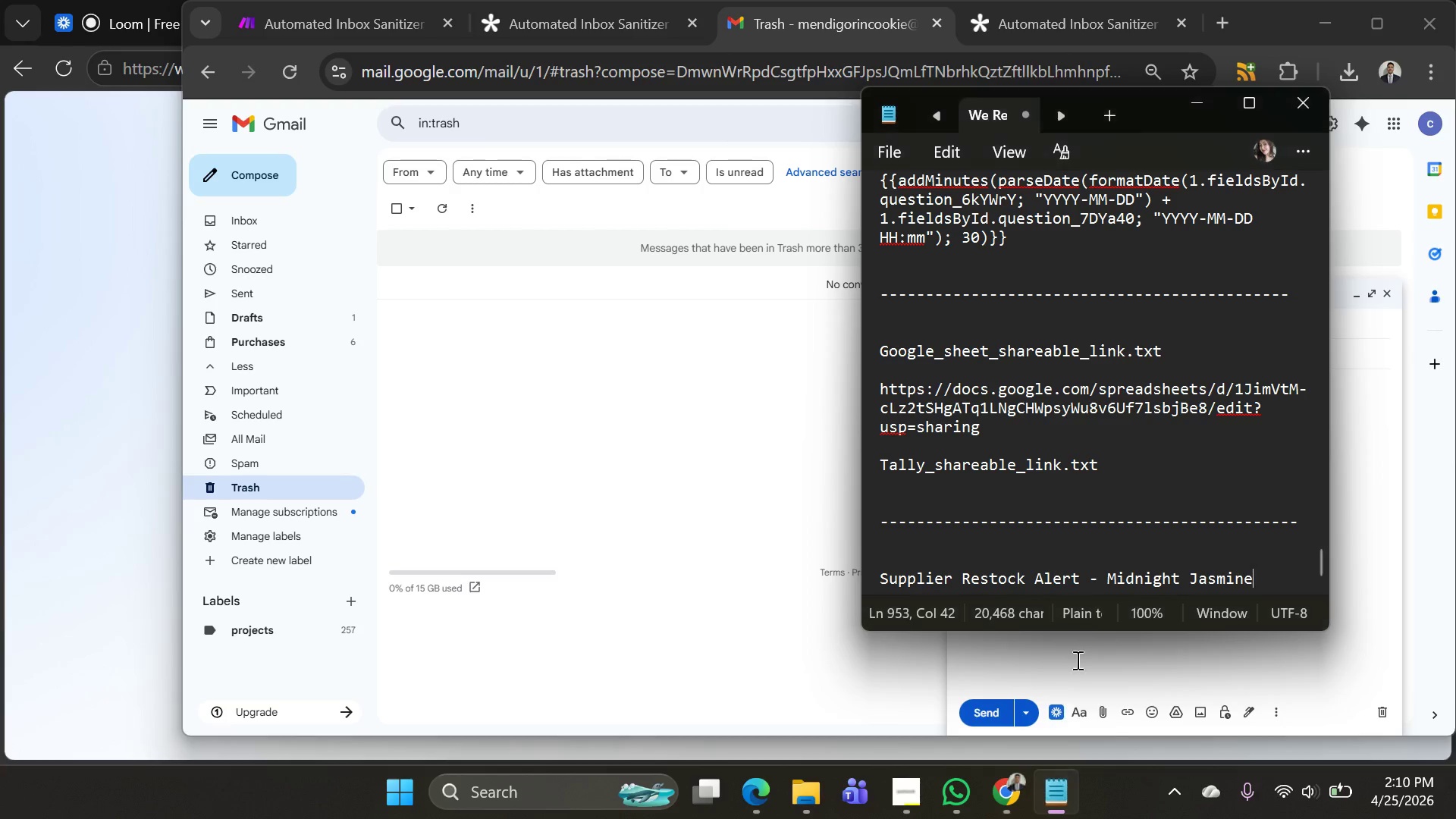 
hold_key(key=ControlLeft, duration=0.62)
 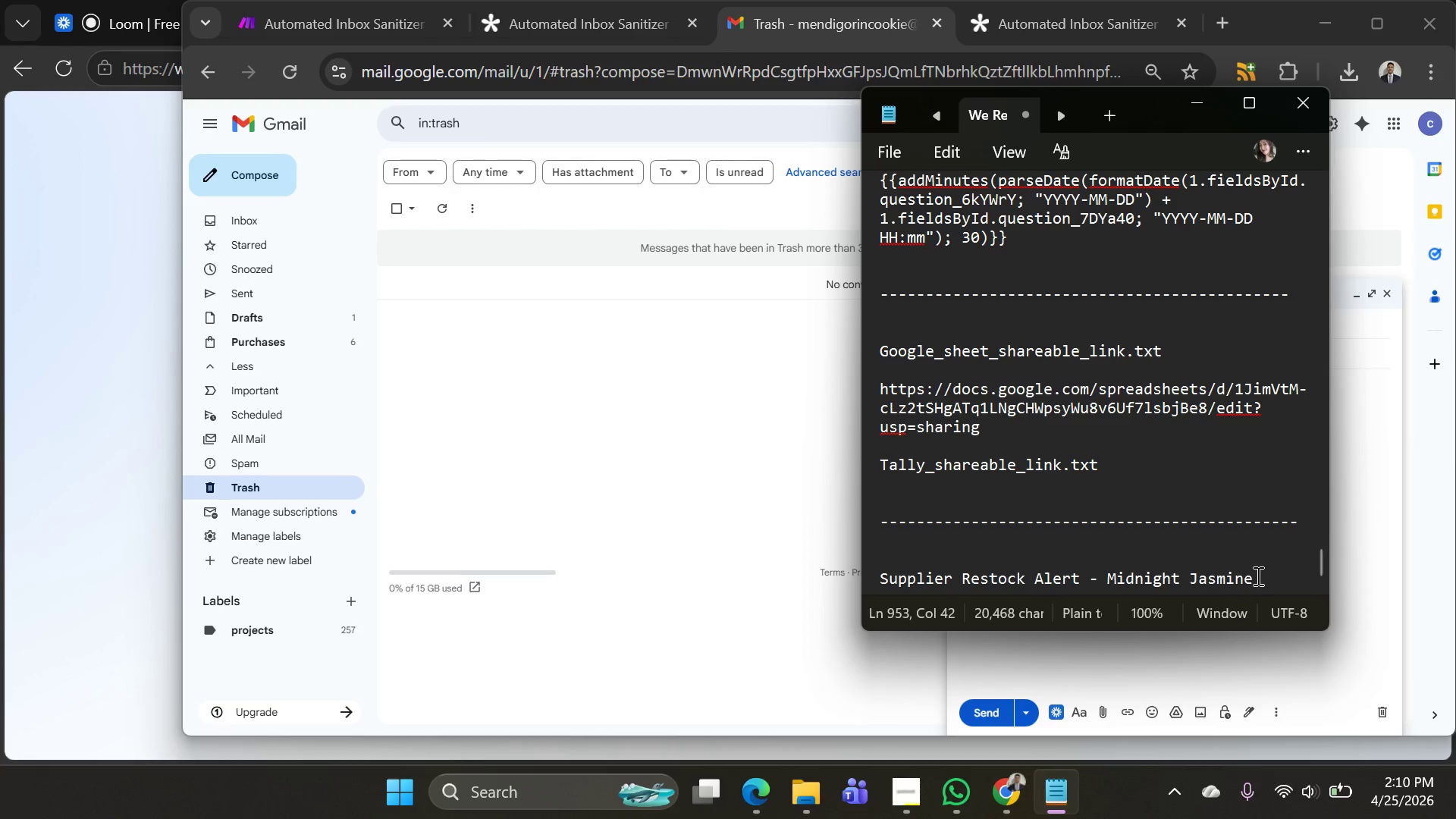 
left_click_drag(start_coordinate=[1257, 577], to_coordinate=[874, 579])
 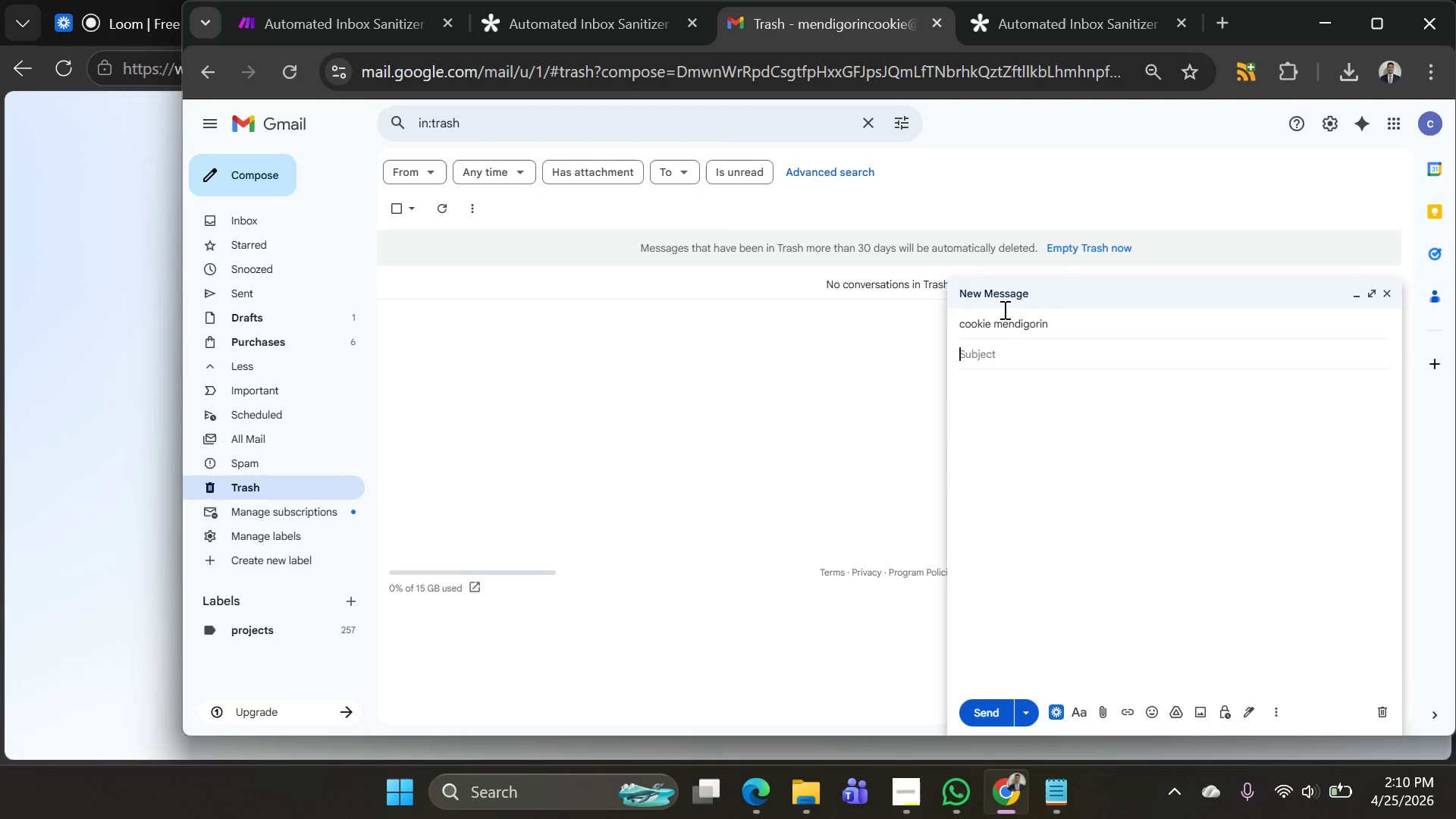 
key(Control+C)
 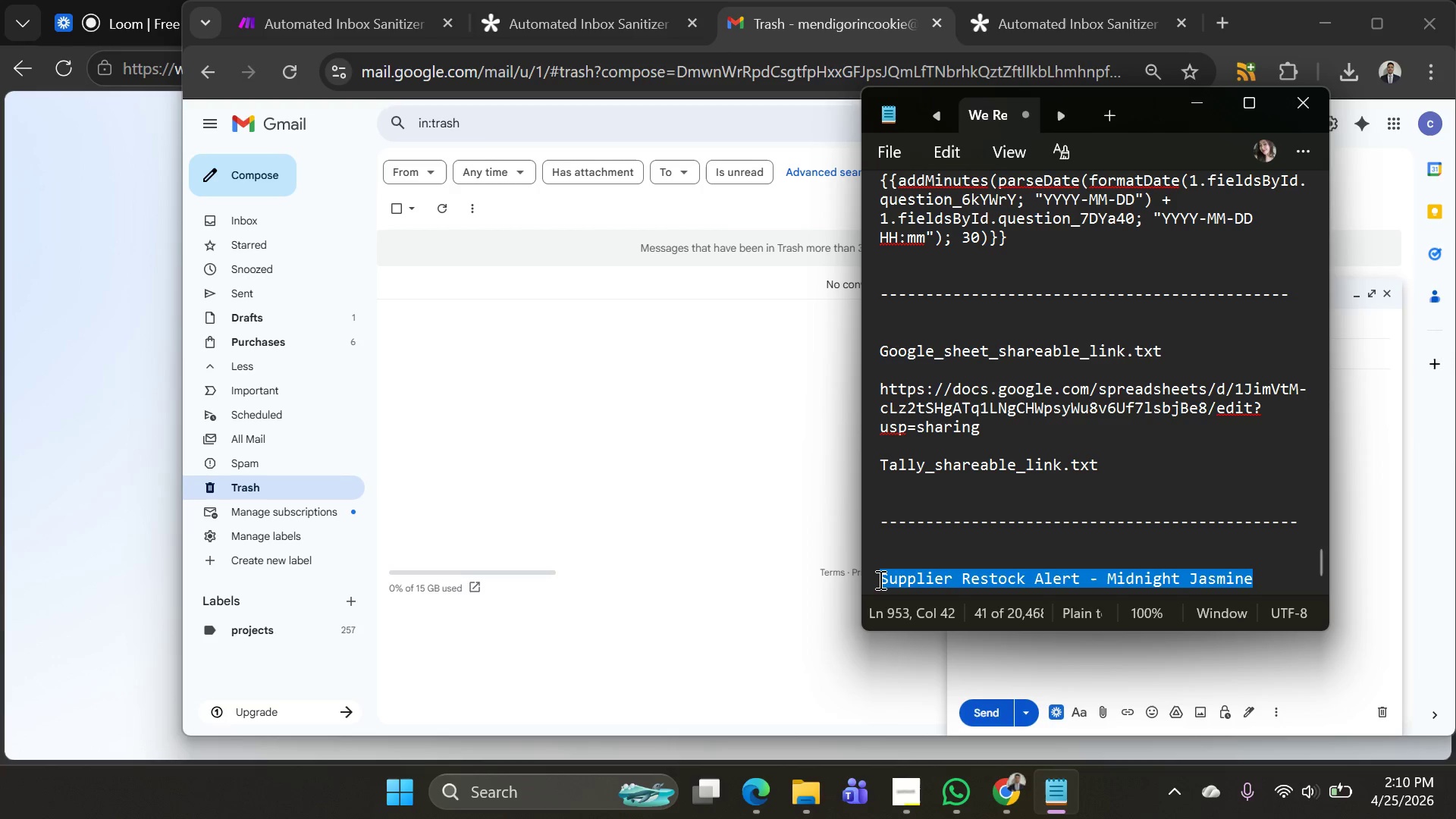 
key(Control+C)
 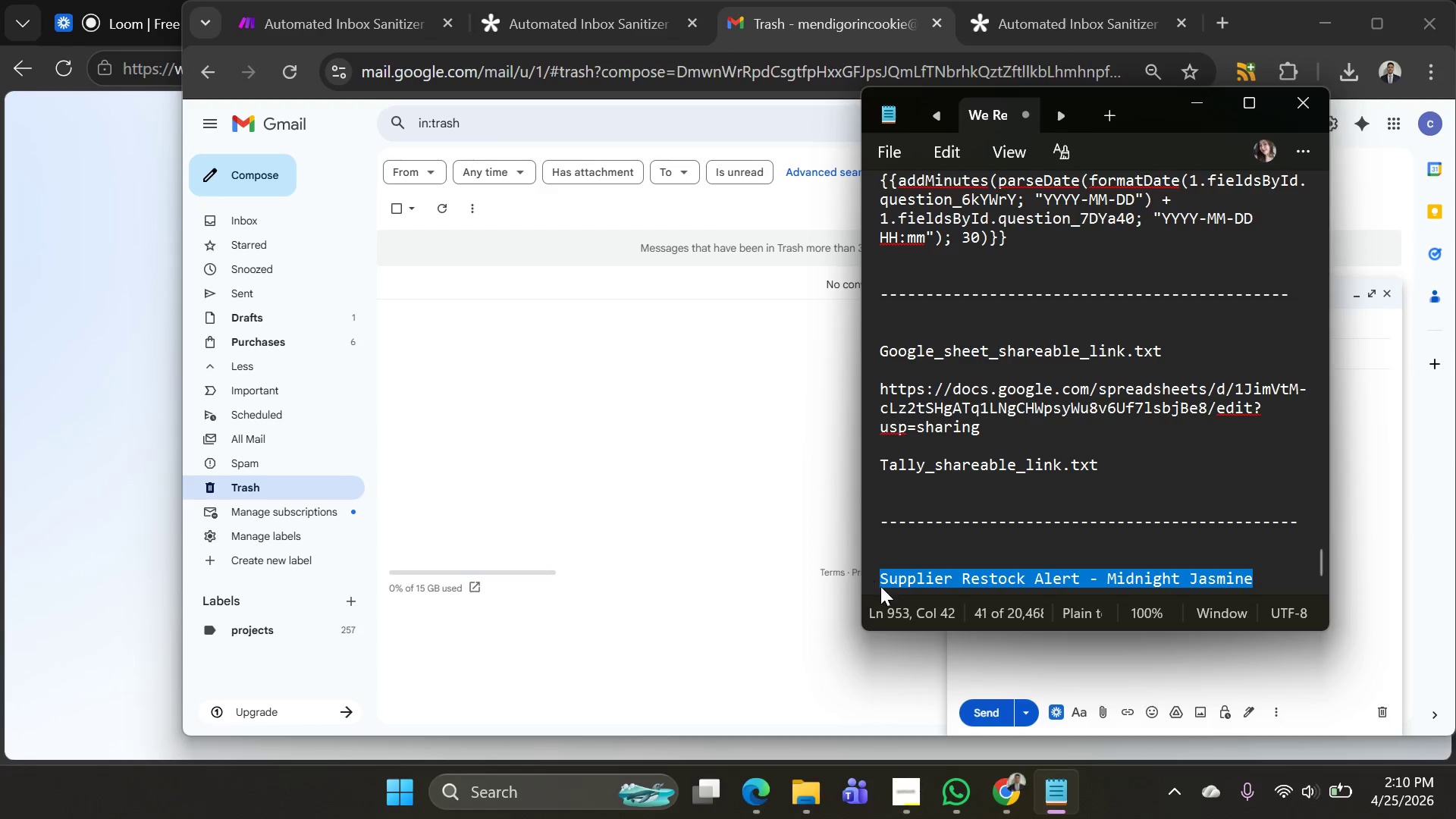 
key(Alt+AltLeft)
 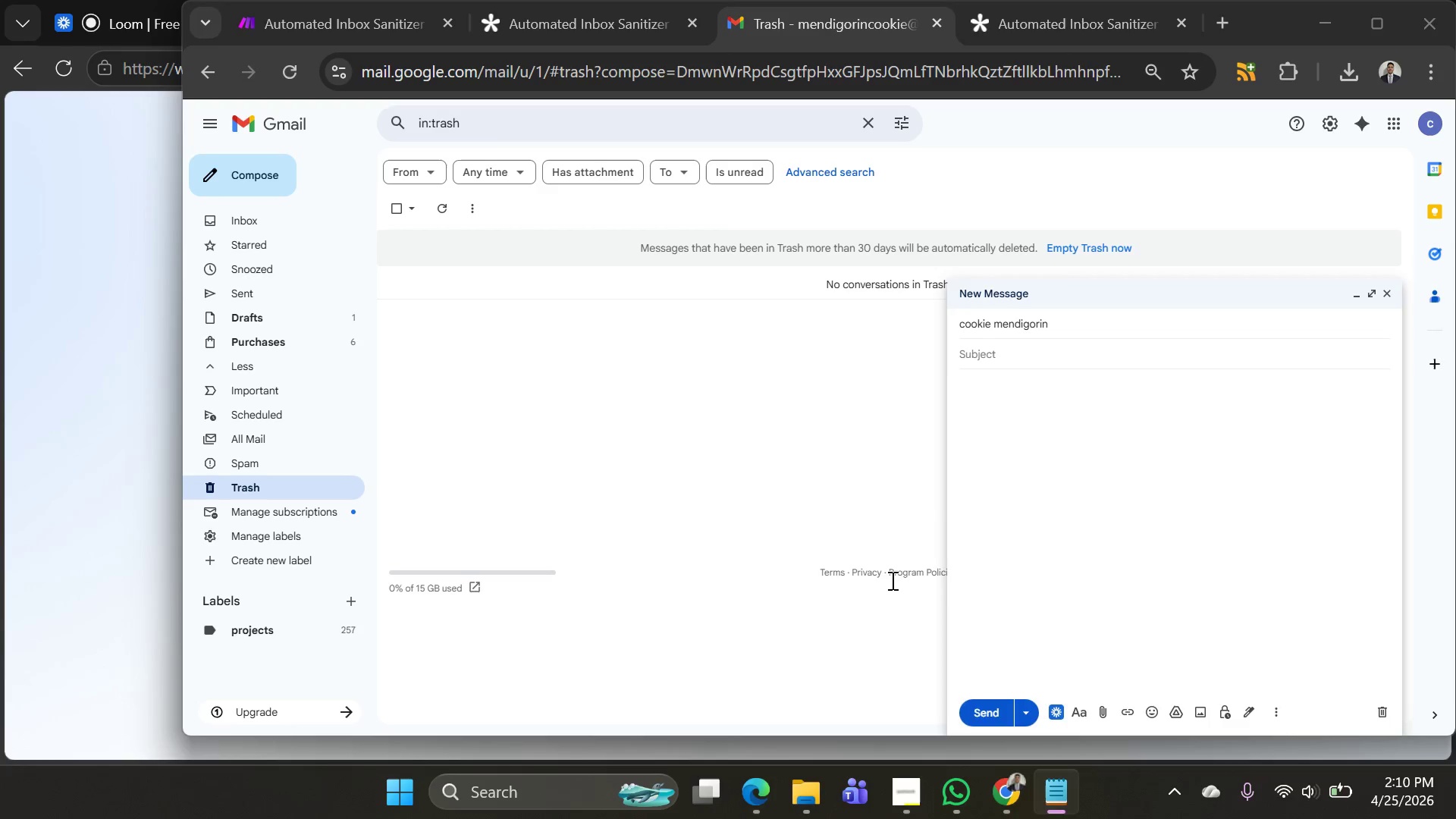 
key(Alt+Tab)
 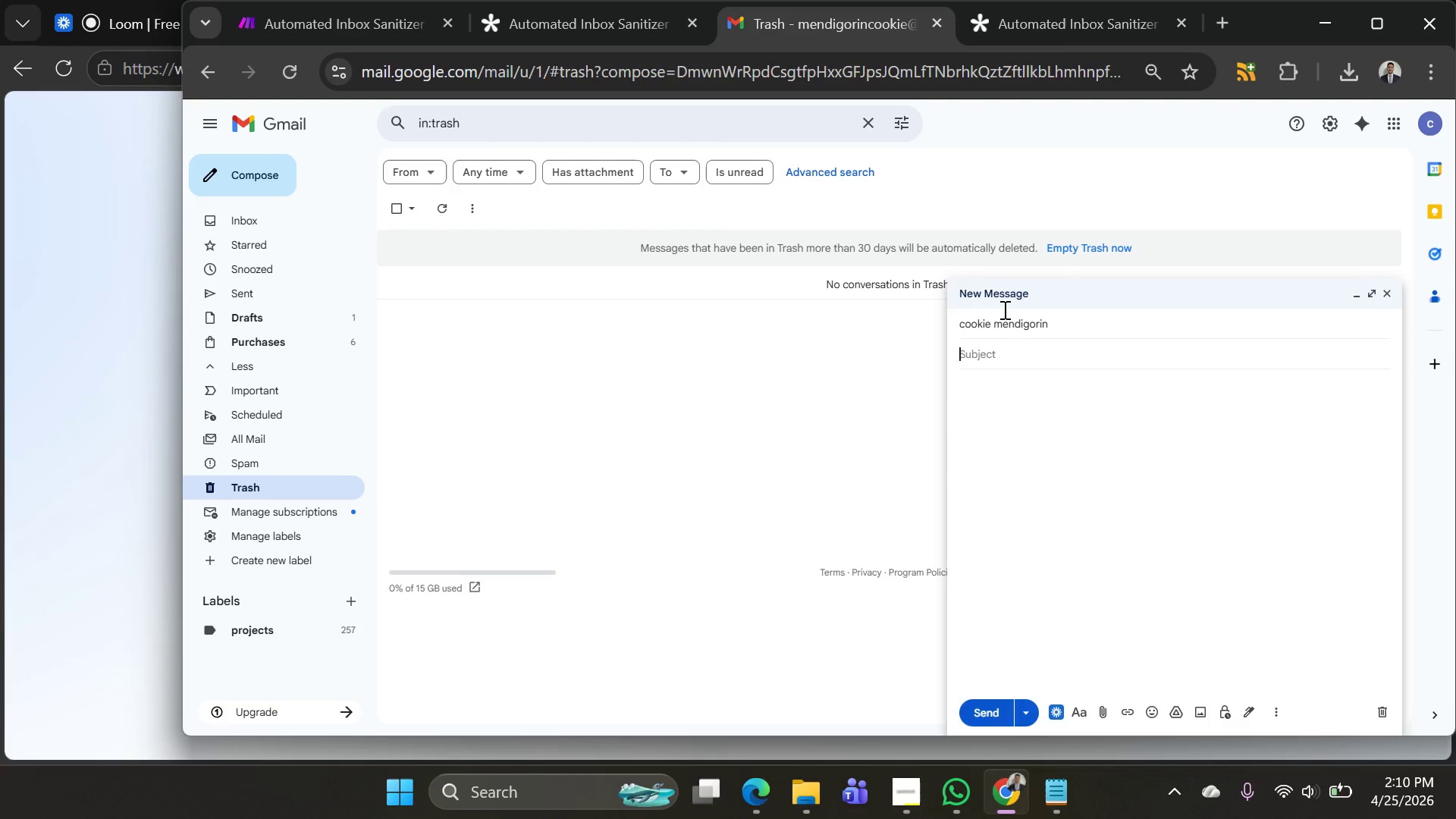 
key(Control+V)
 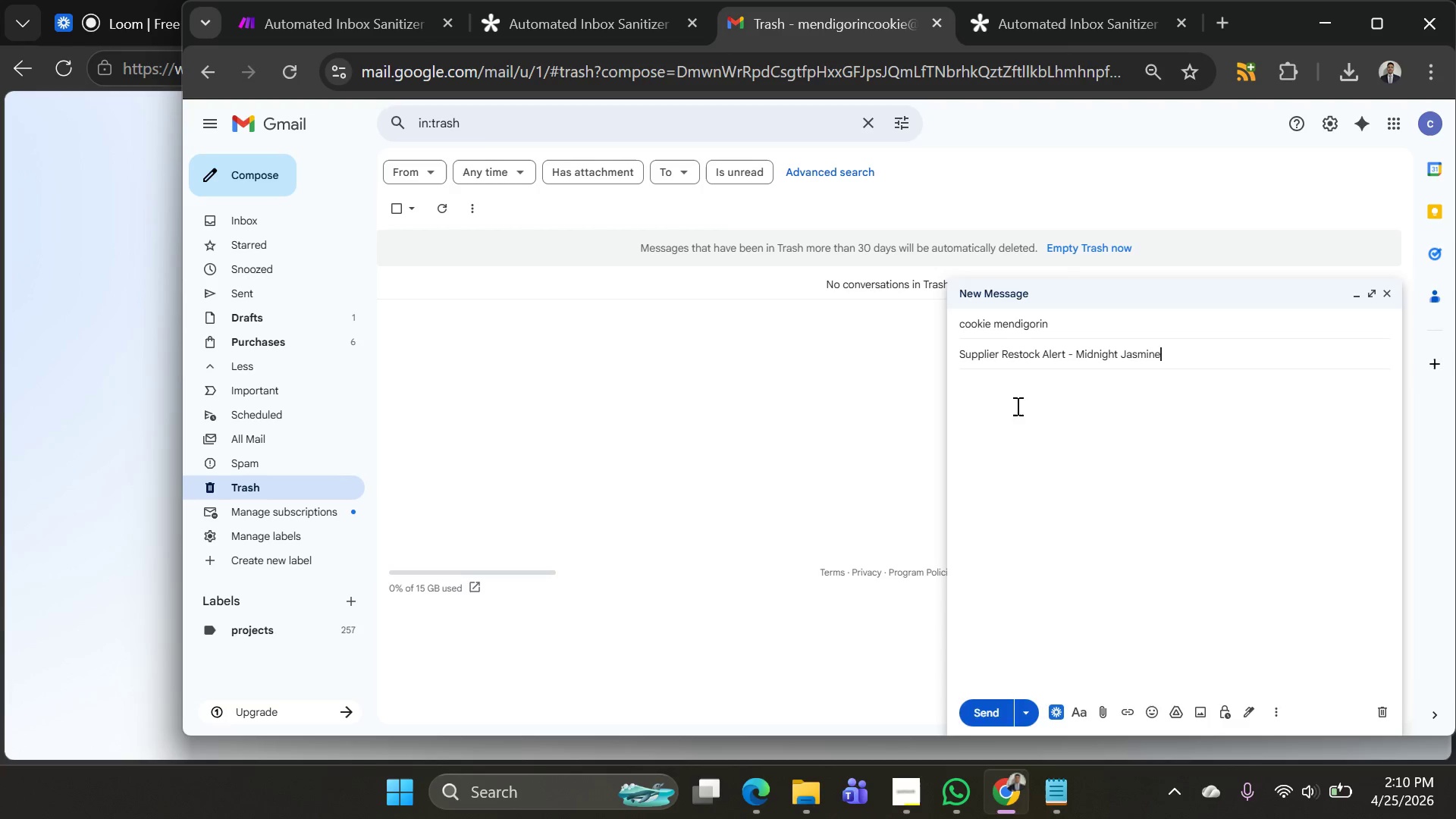 
left_click([1011, 400])
 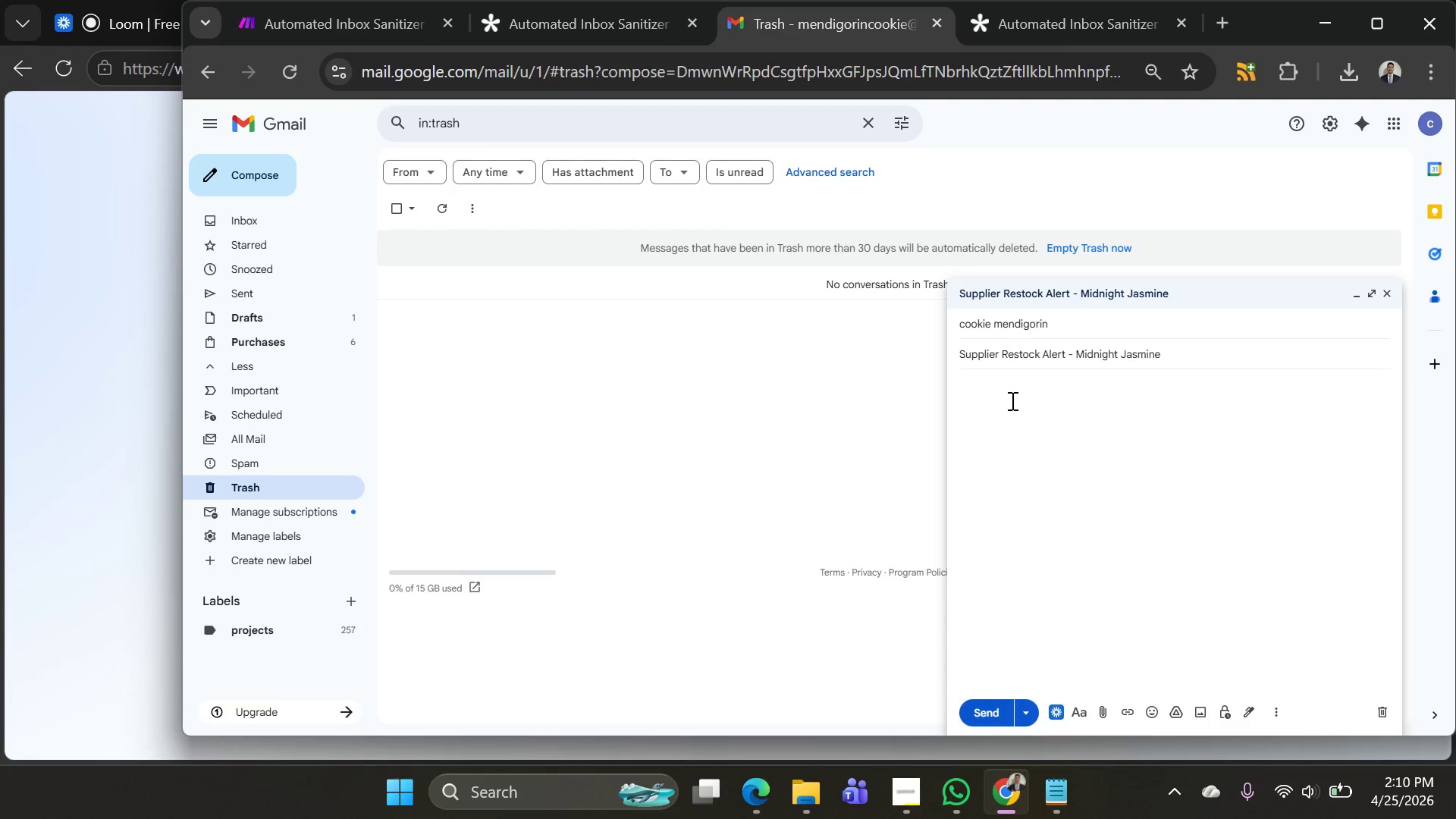 
key(Control+V)
 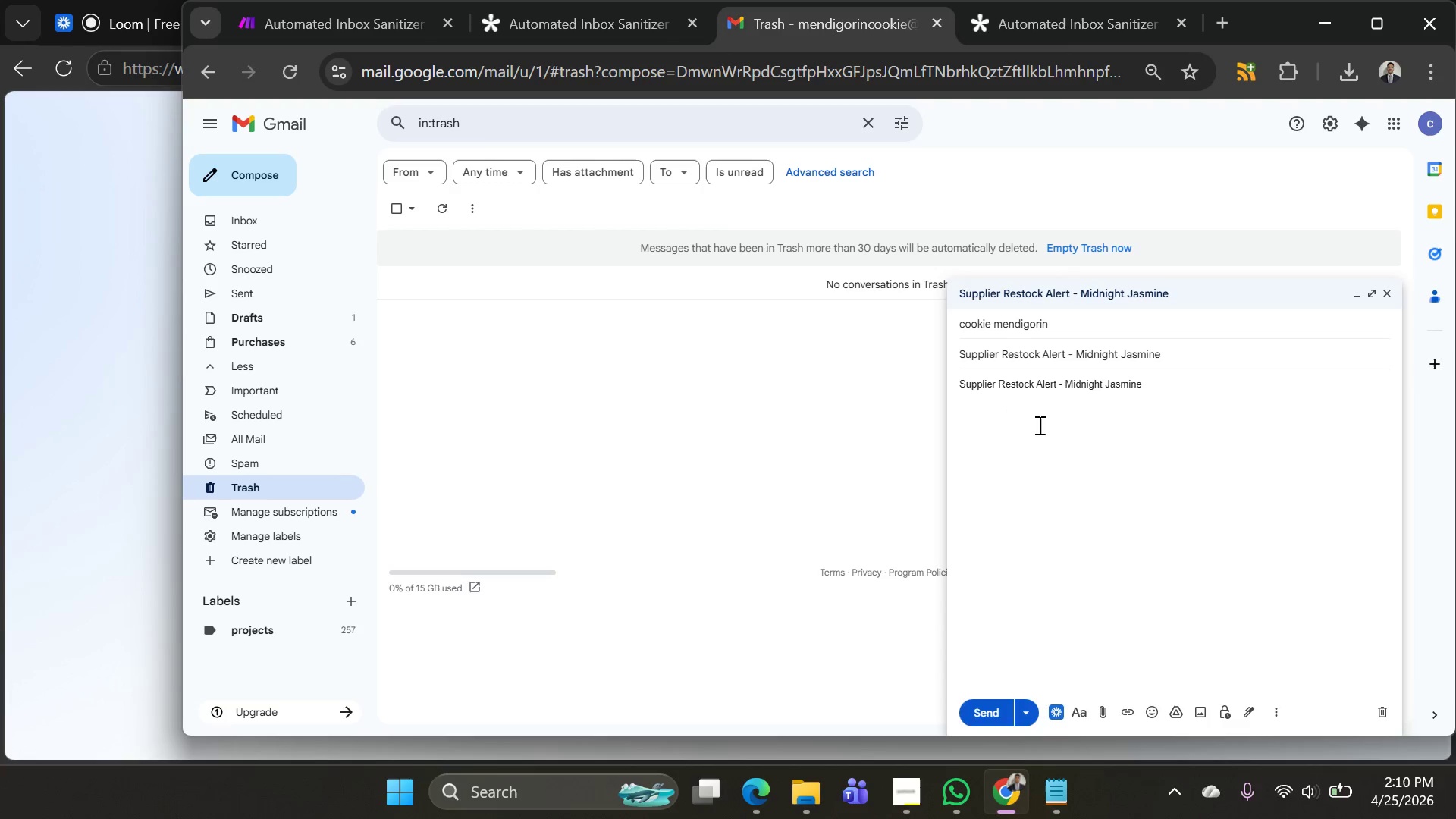 
type( - Y)
key(Backspace)
type(Test Email)
 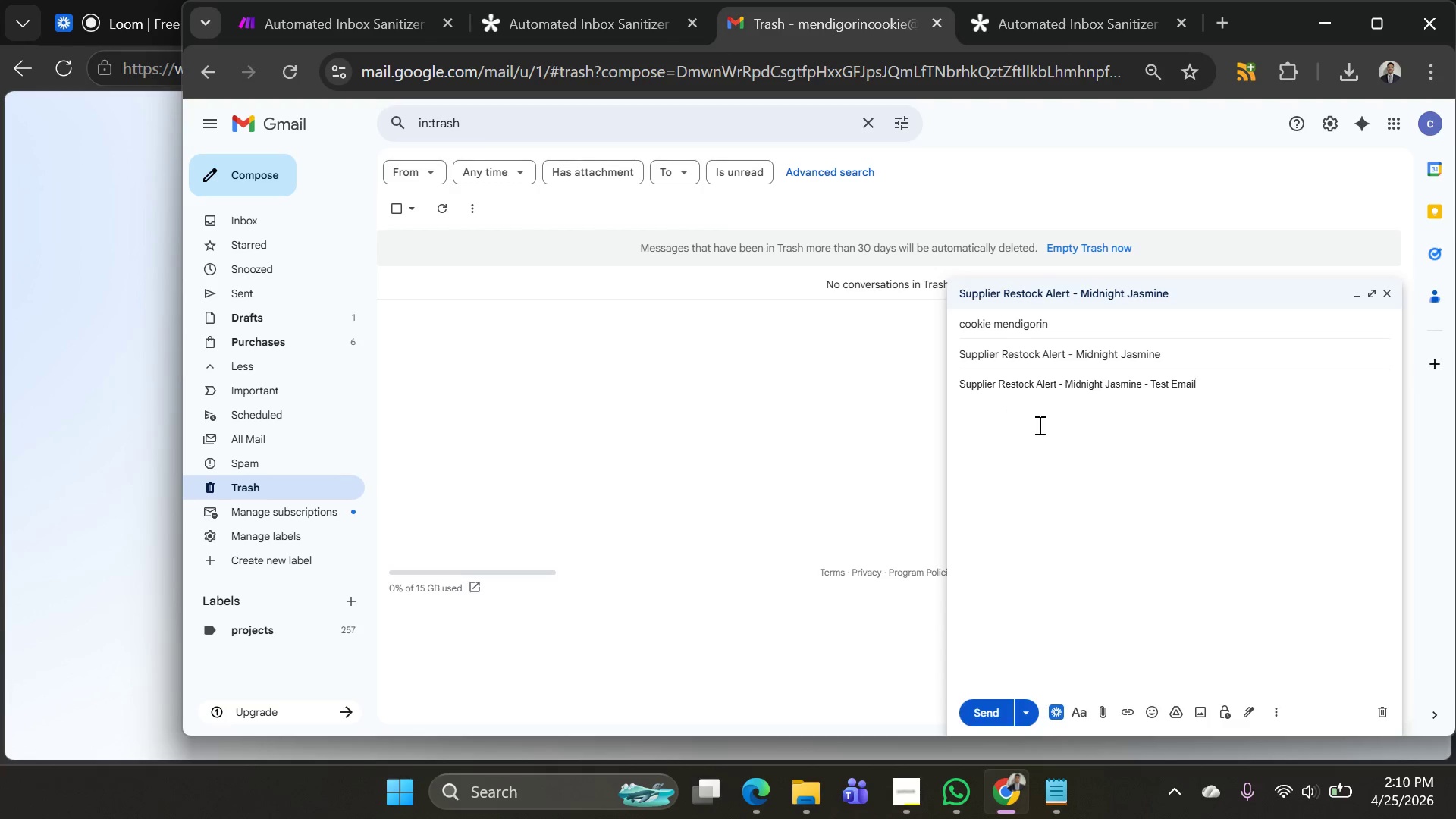 
left_click([993, 709])
 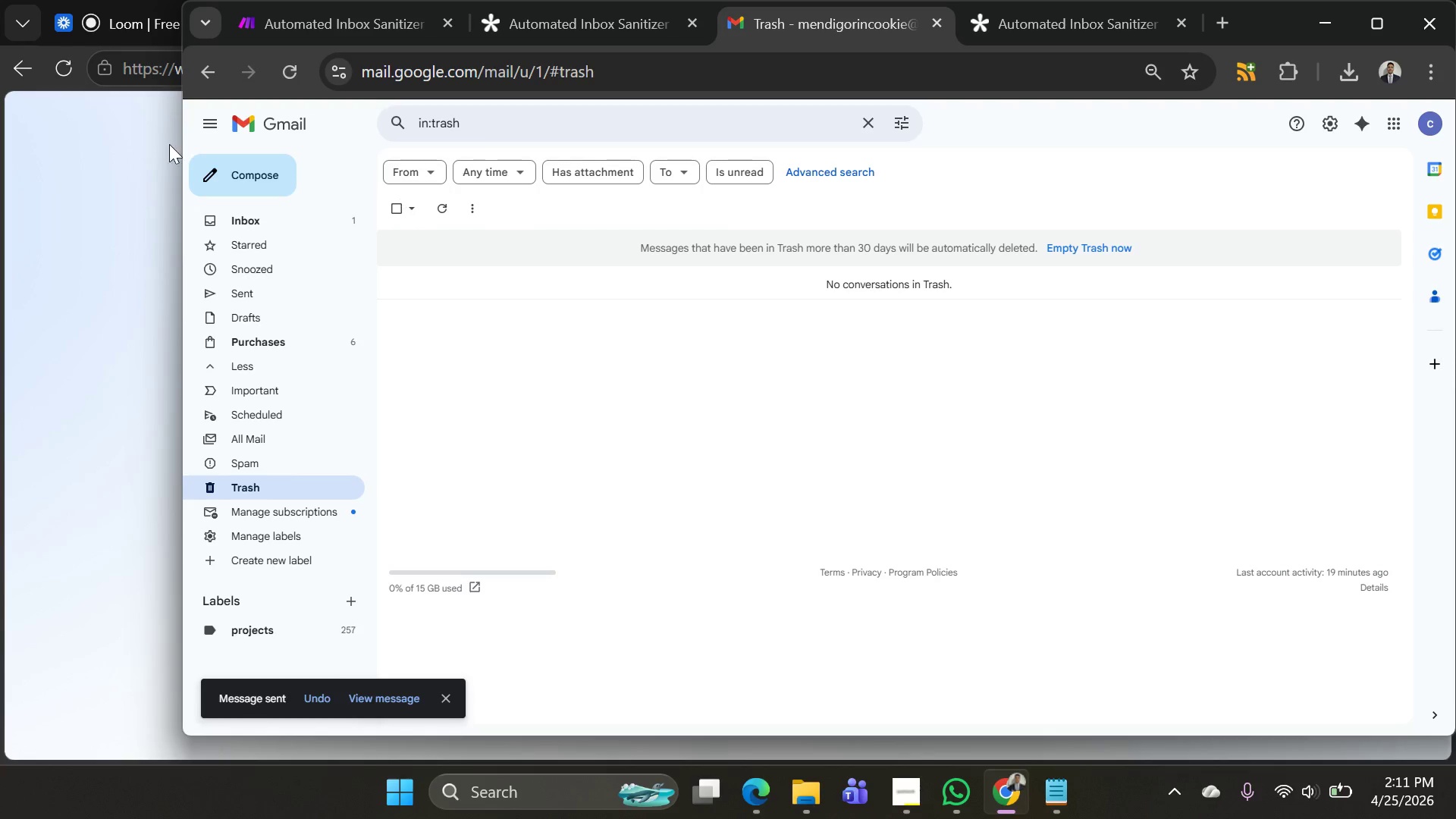 
mouse_move([218, 122])
 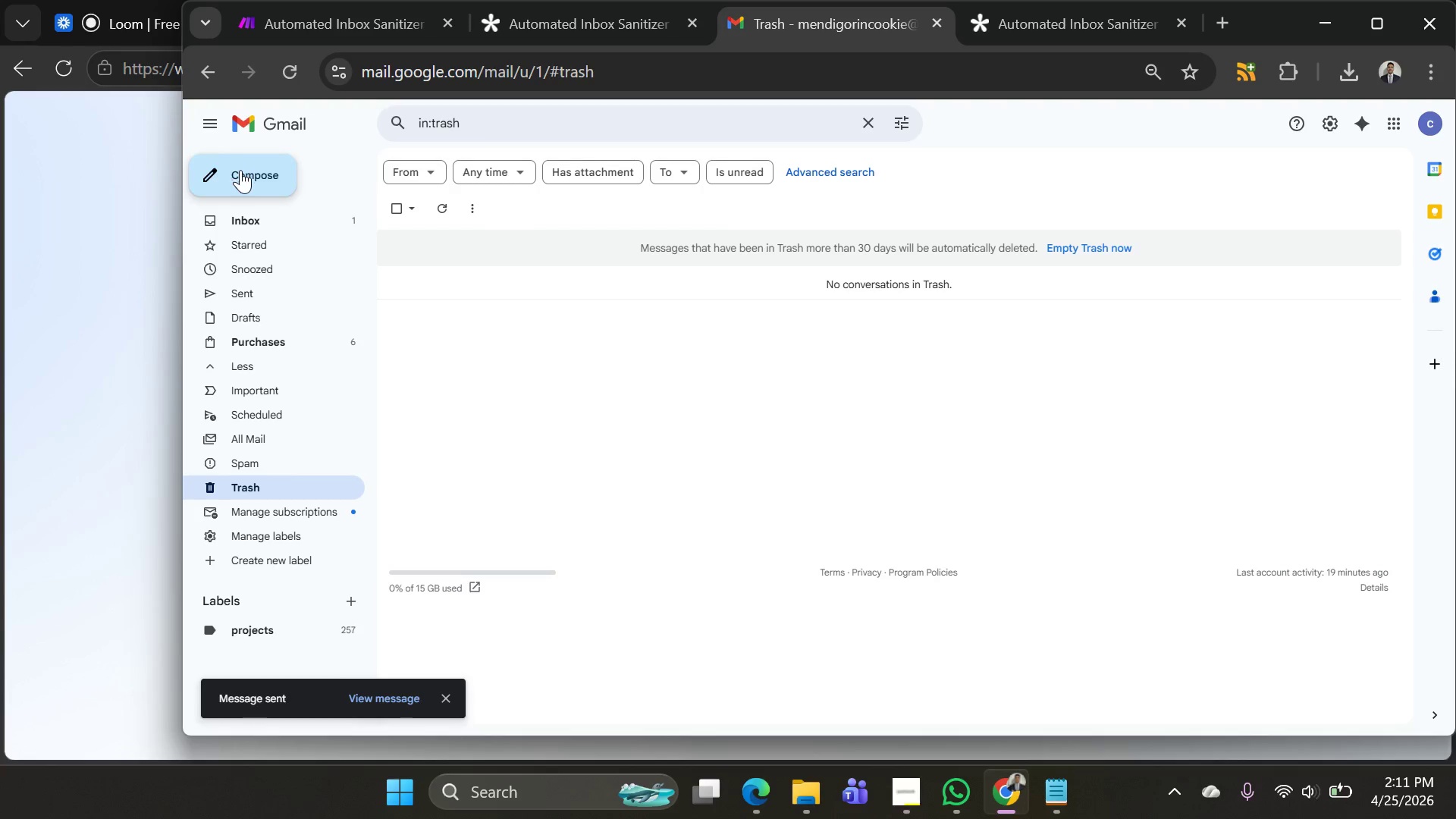 
left_click([240, 170])
 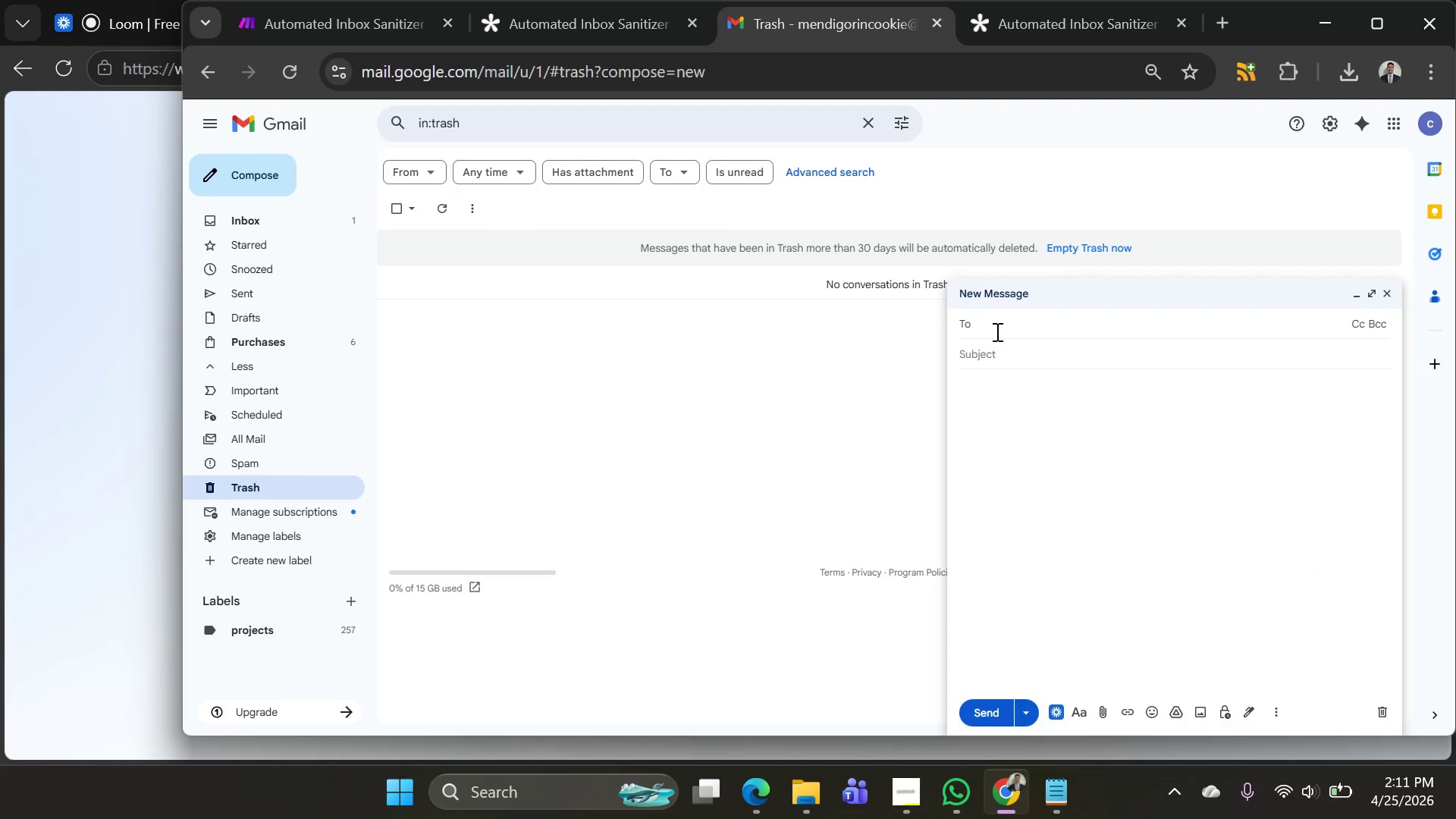 
type(mend)
 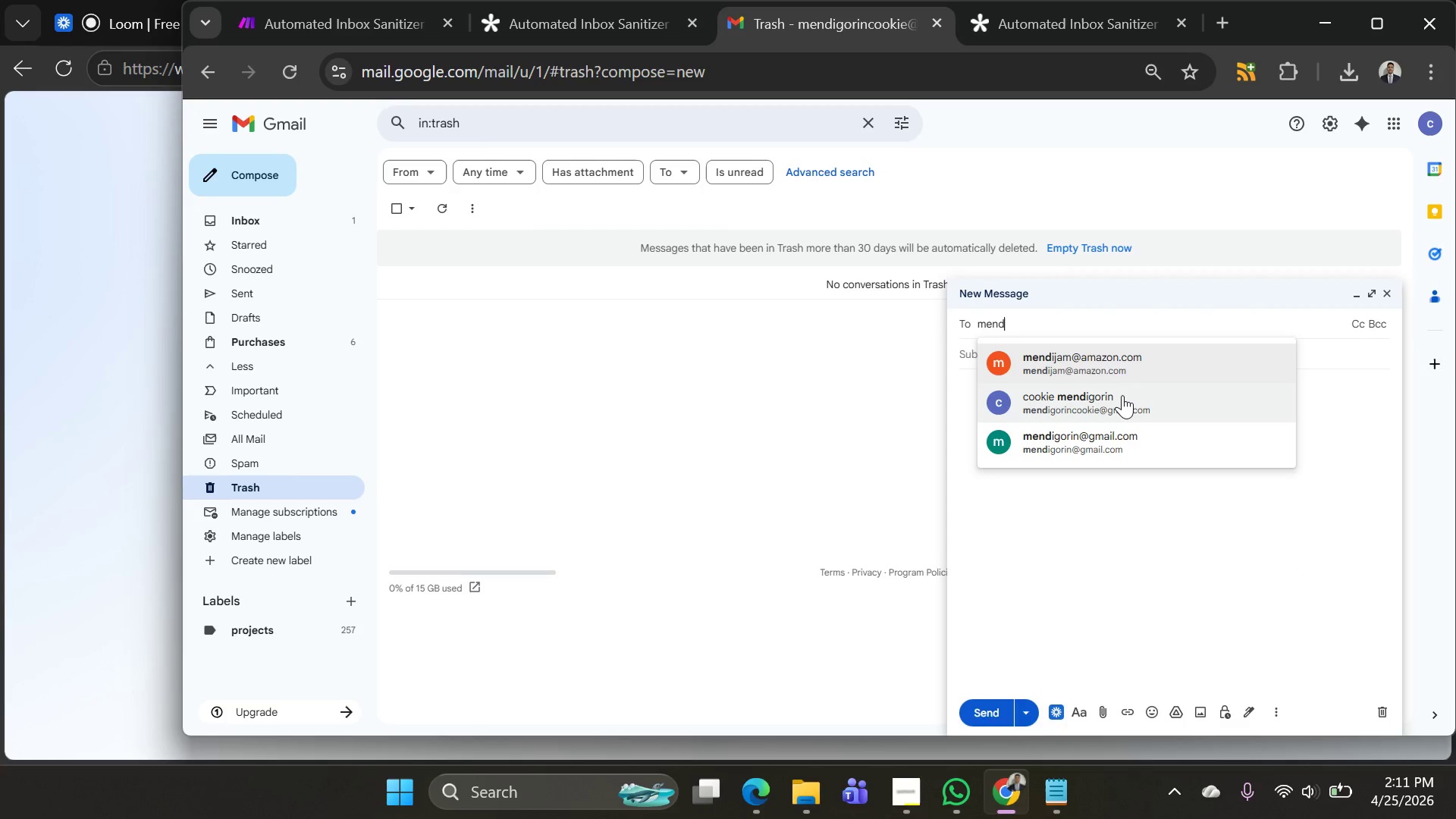 
left_click([1122, 397])
 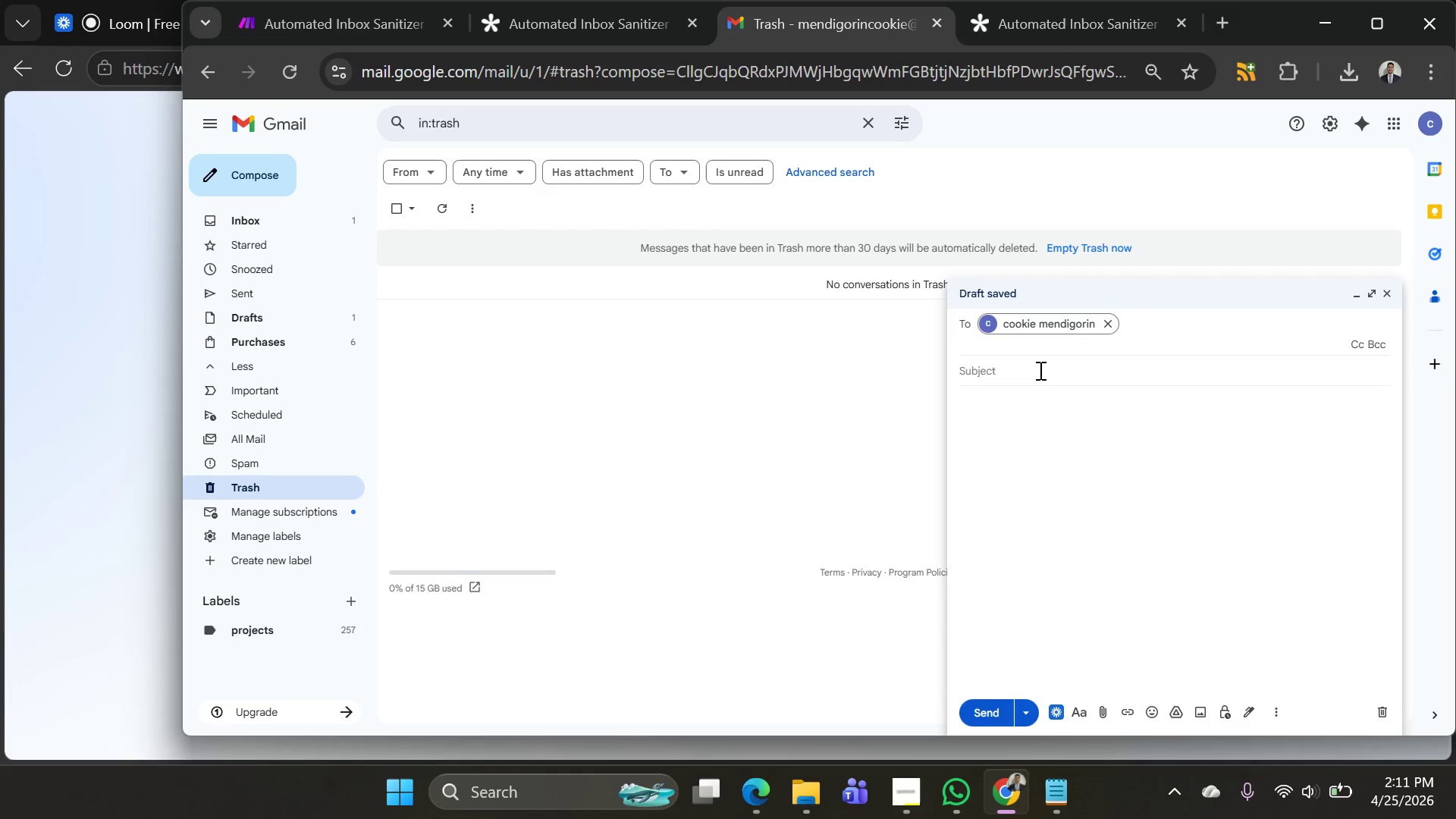 
left_click([1039, 370])
 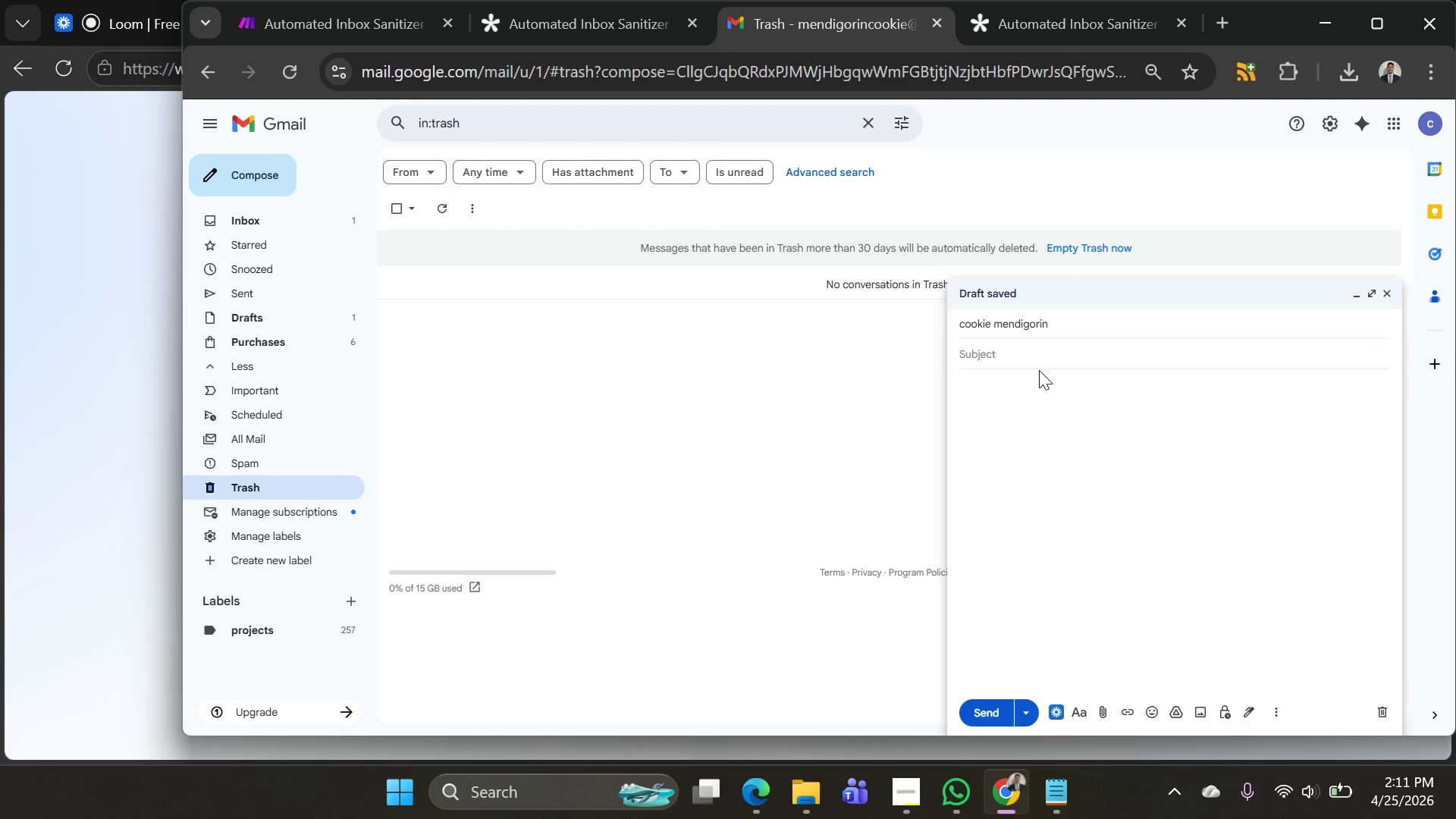 
key(Alt+AltLeft)
 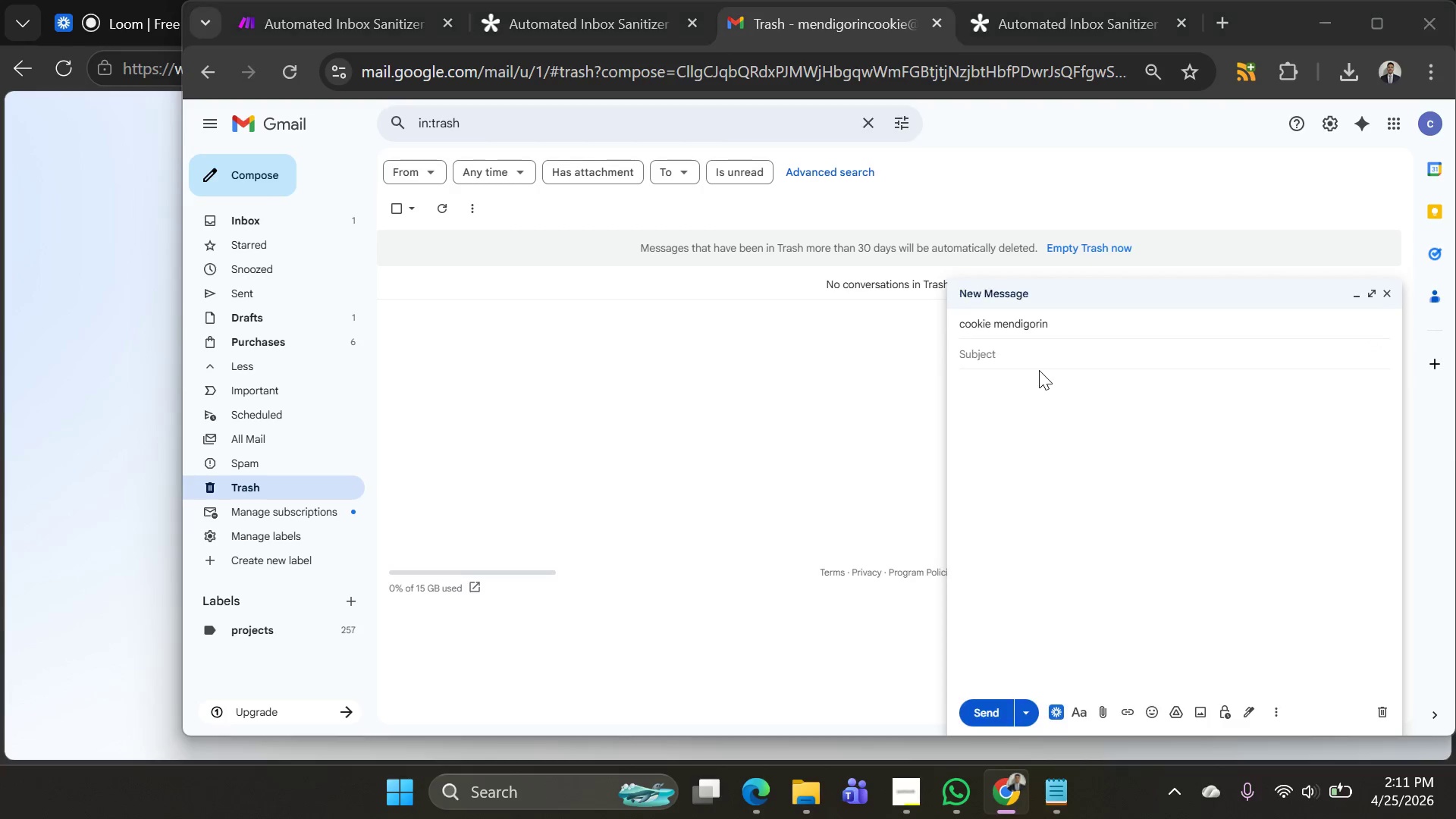 
key(Alt+Tab)
 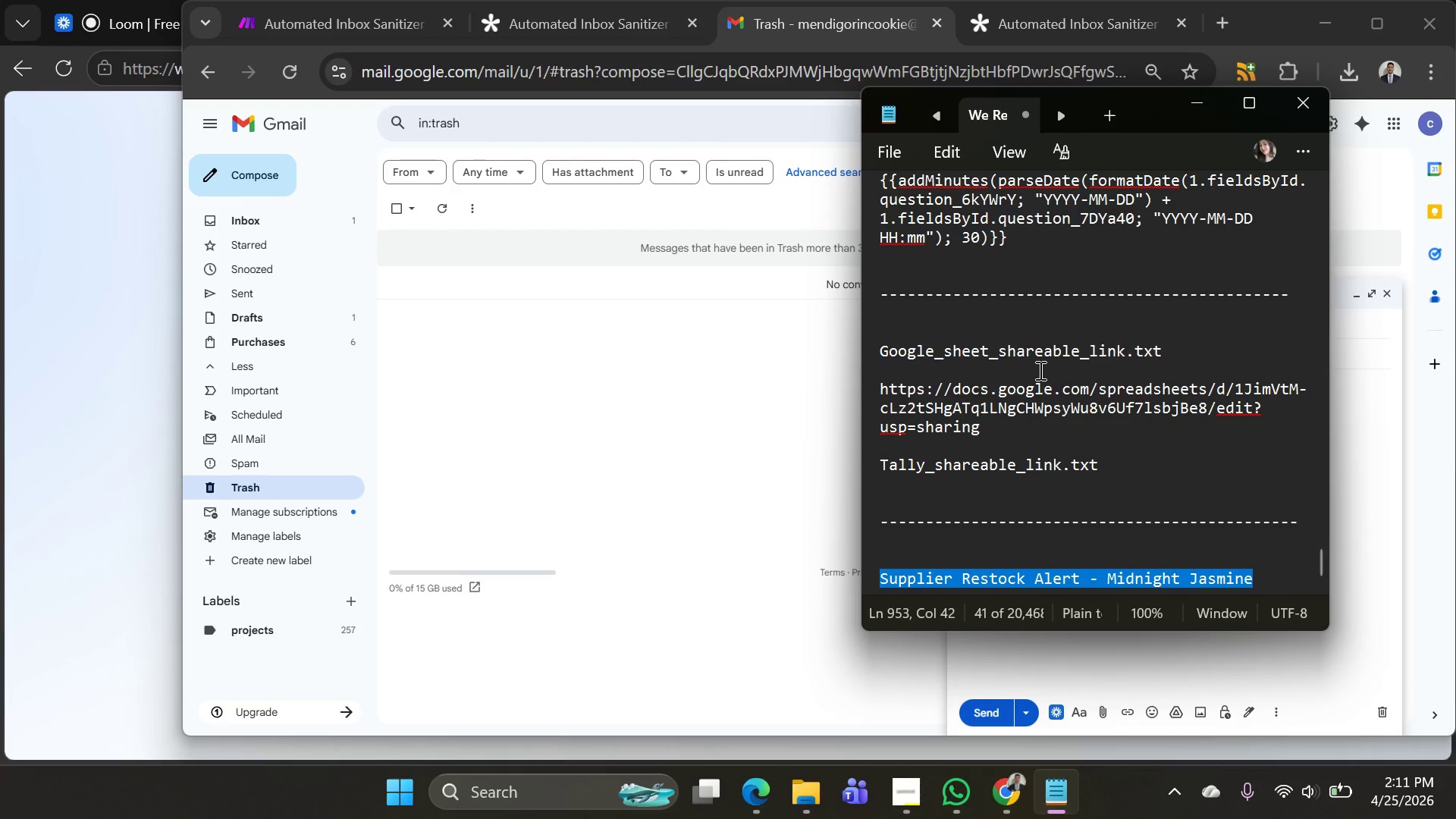 
key(Alt+AltLeft)
 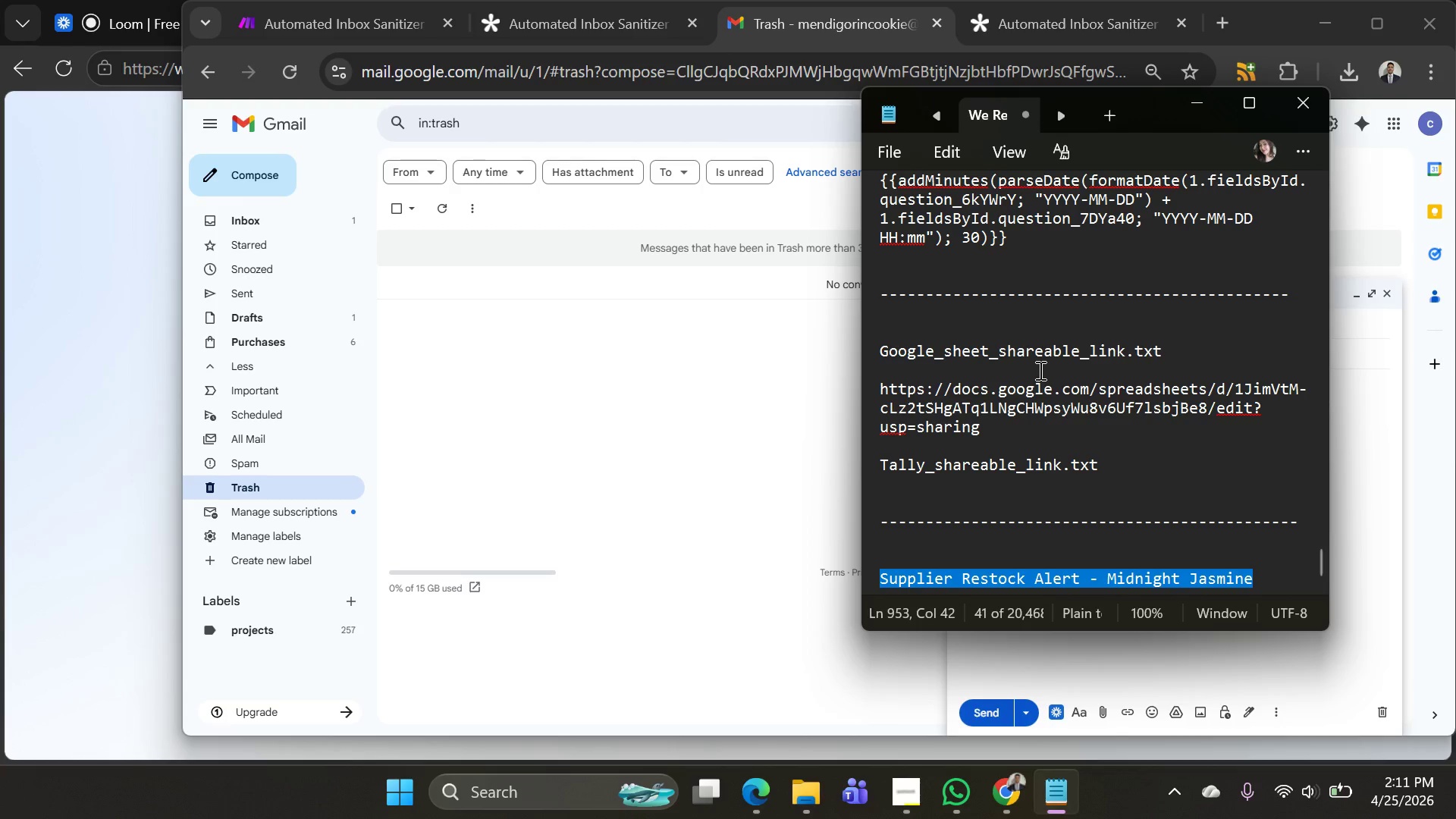 
key(Alt+Tab)
 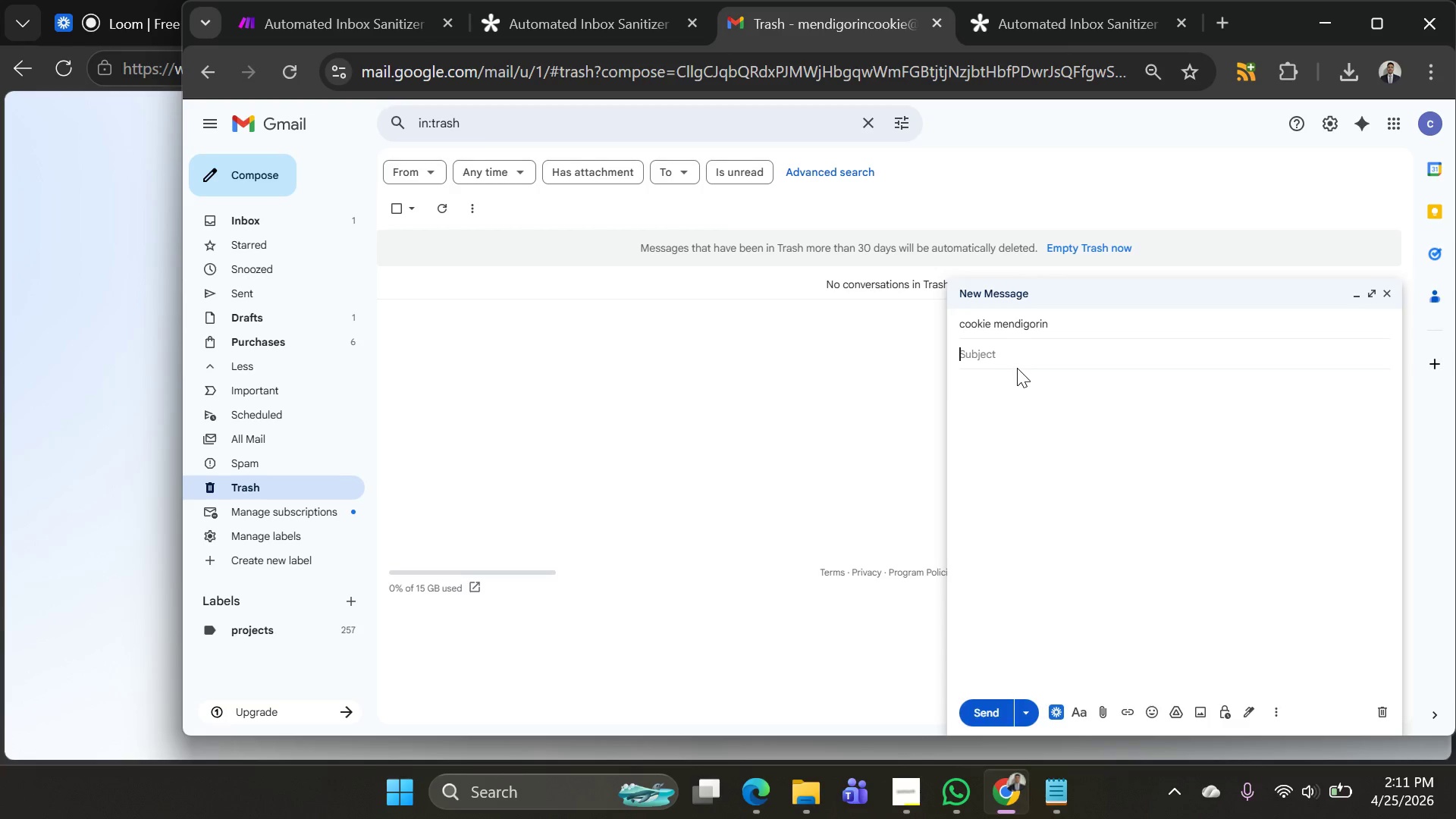 
key(Control+ControlLeft)
 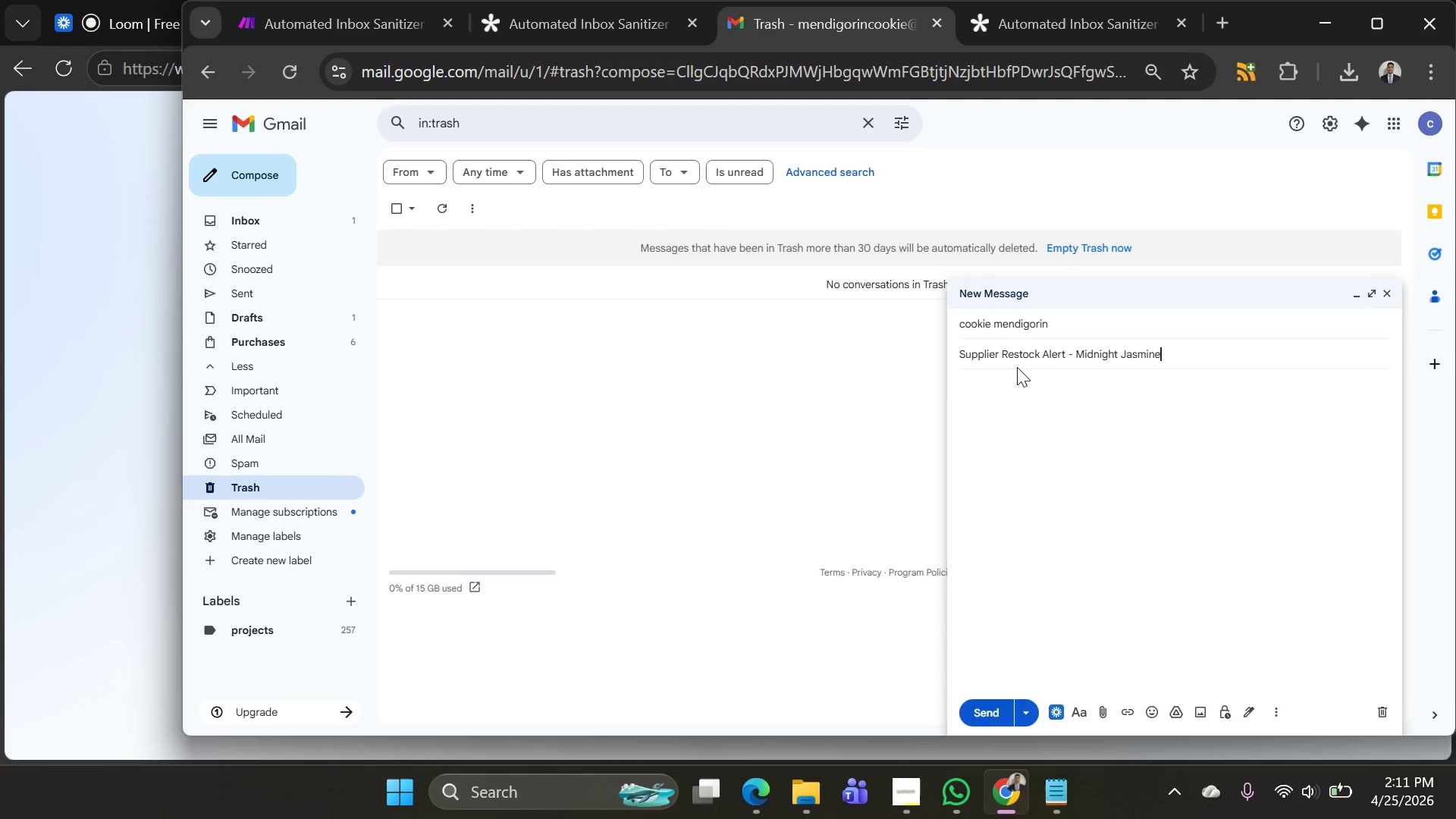 
key(Control+V)
 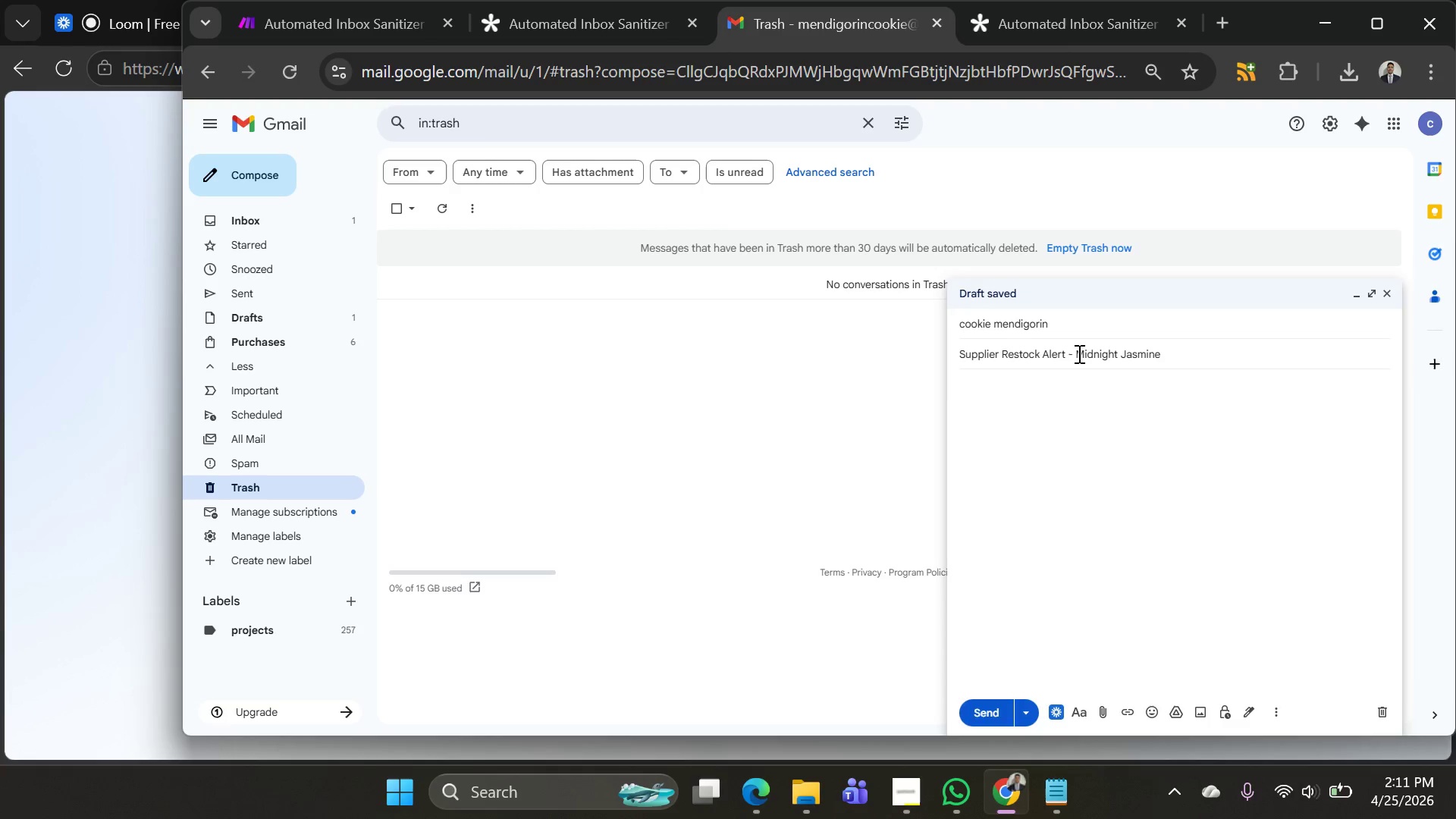 
left_click_drag(start_coordinate=[1076, 353], to_coordinate=[1169, 359])
 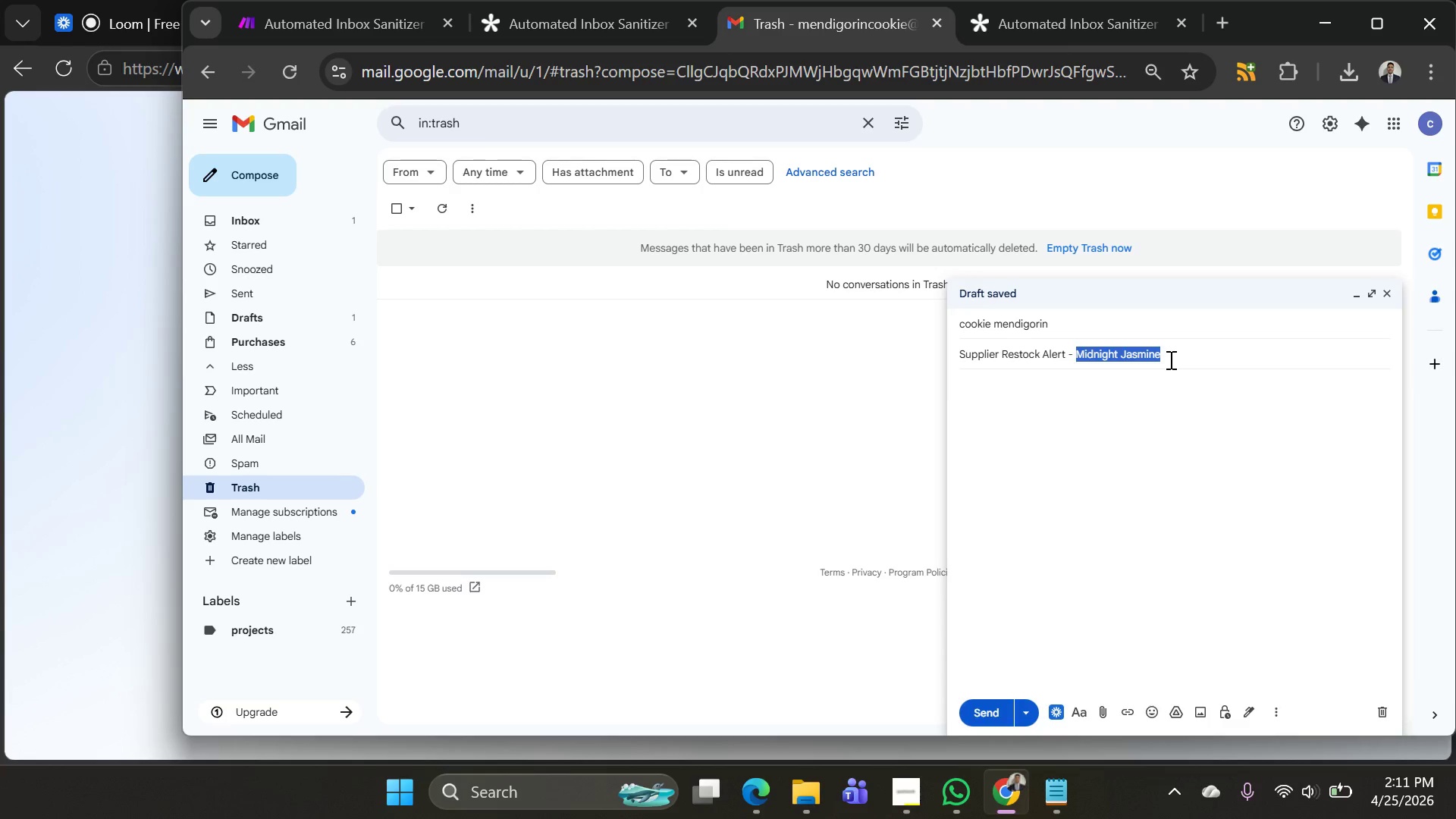 
key(Backspace)
 